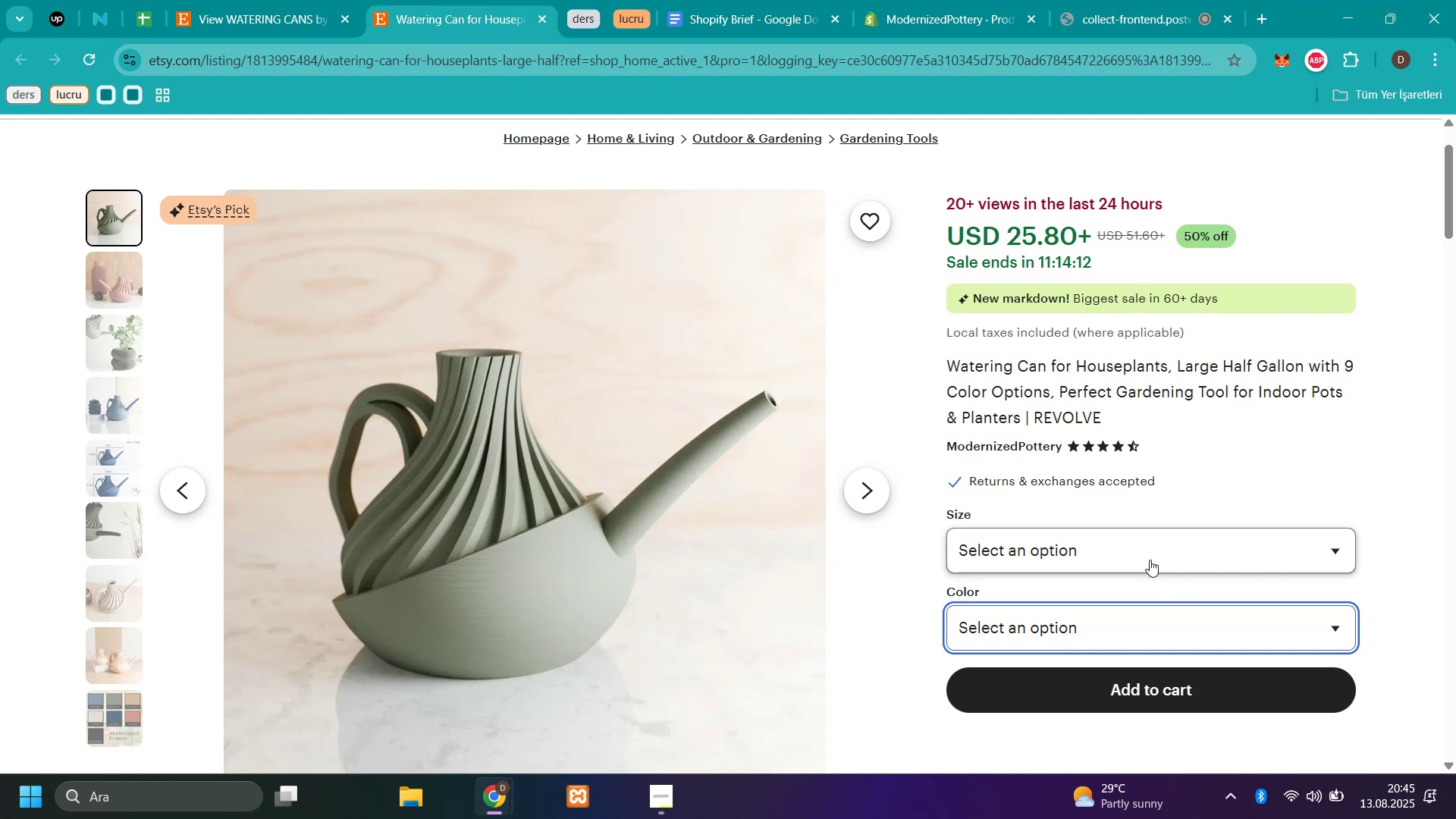 
left_click([1141, 551])
 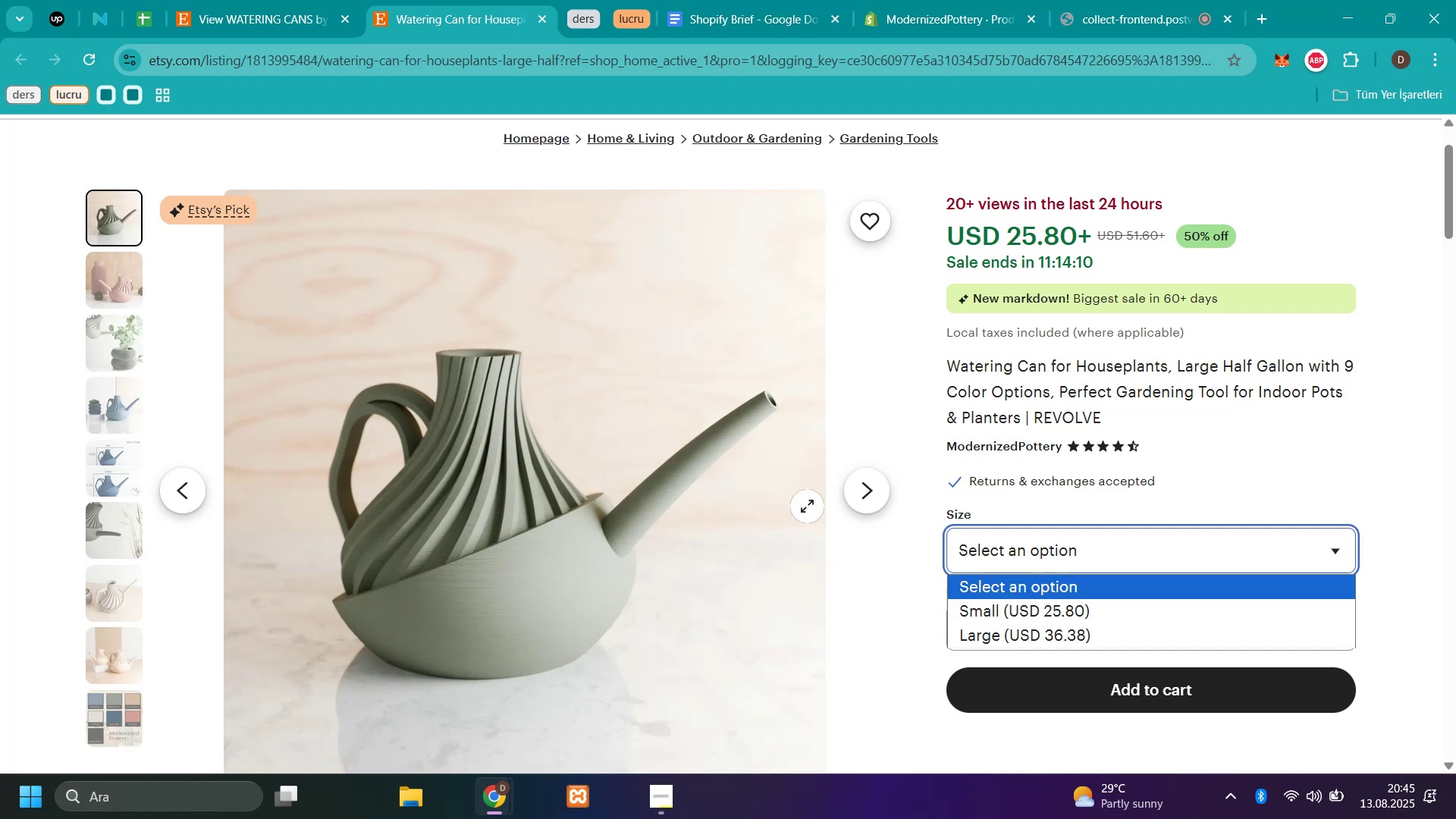 
left_click([908, 557])
 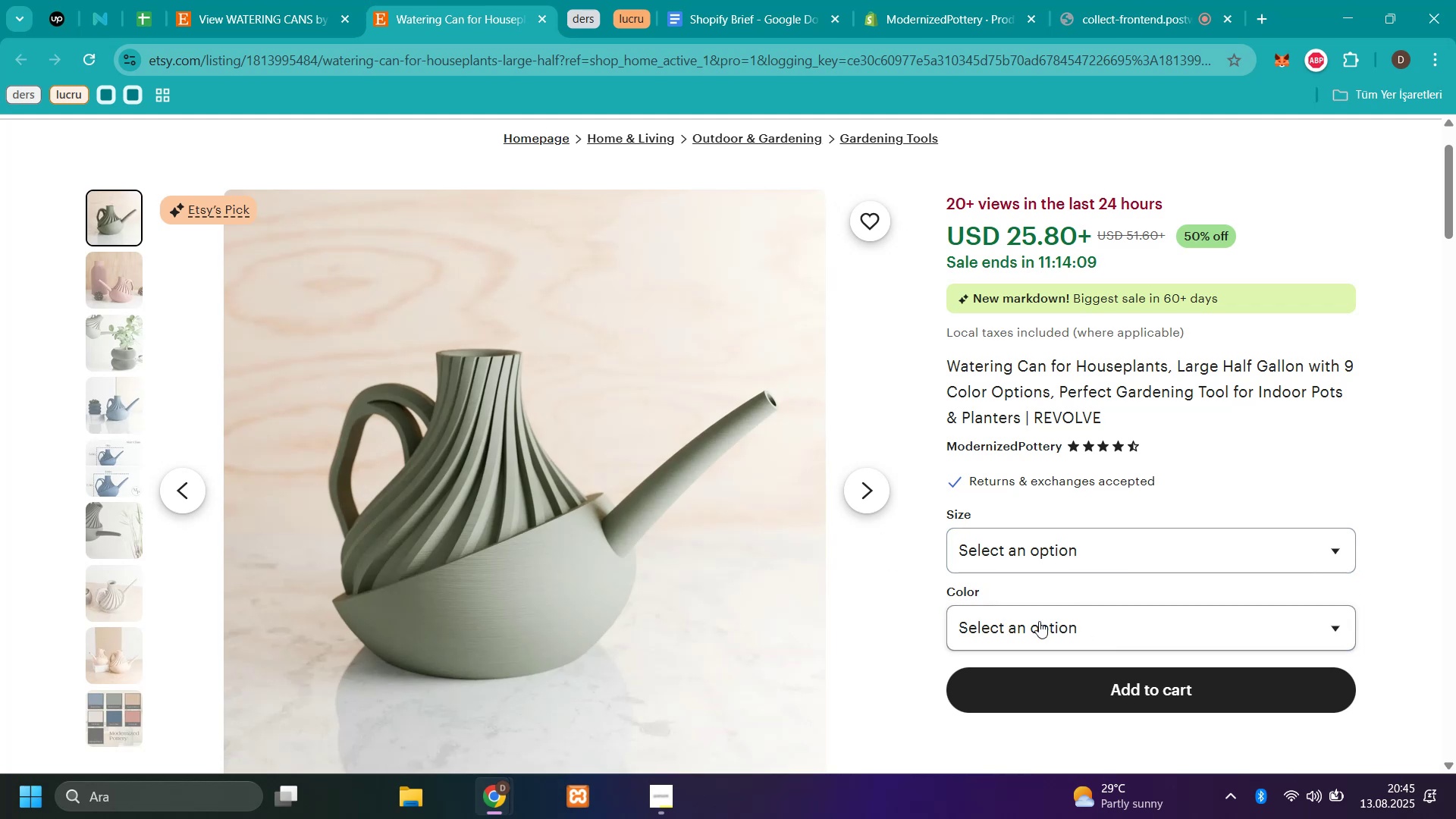 
left_click([1037, 632])
 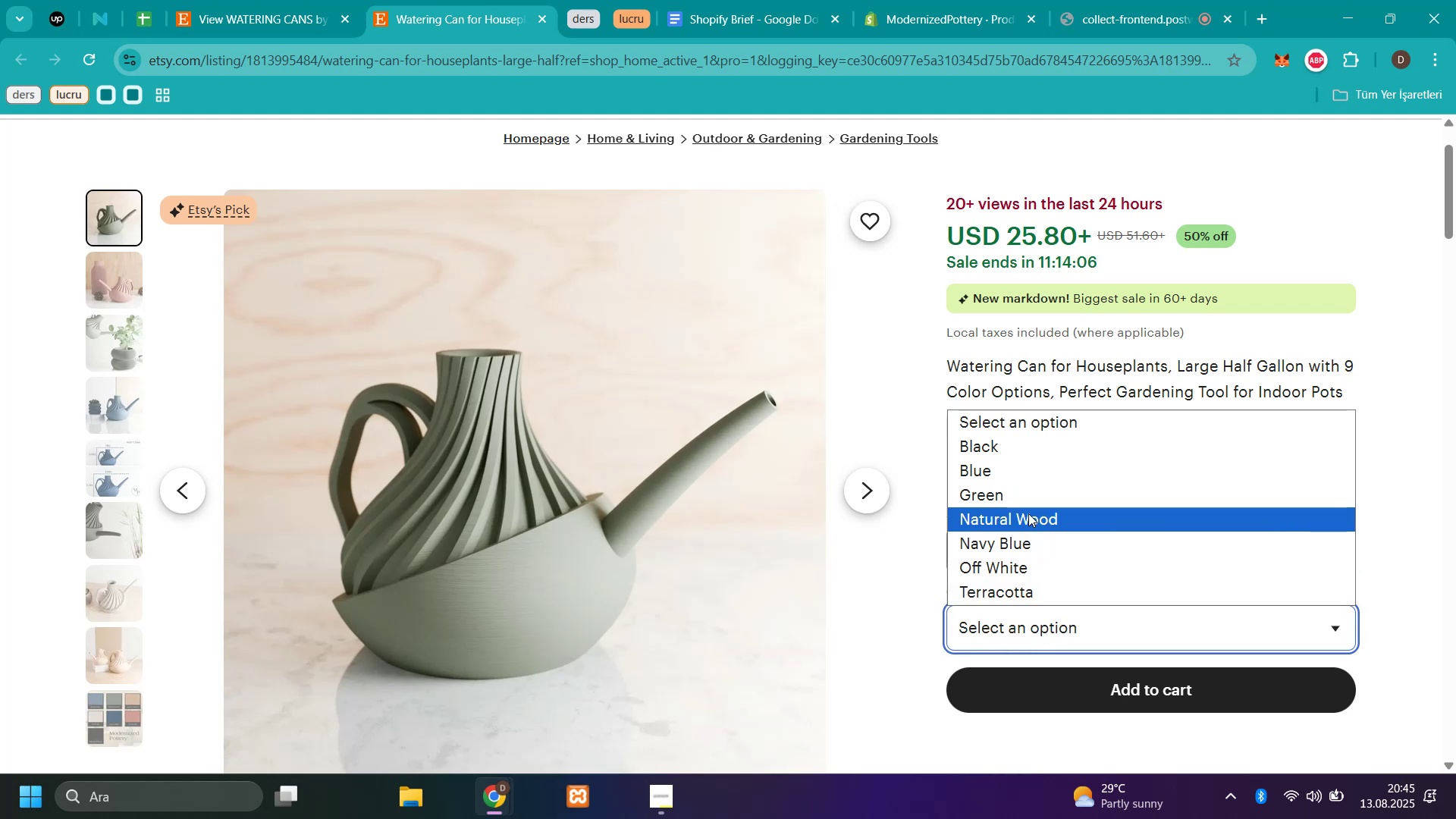 
left_click([900, 623])
 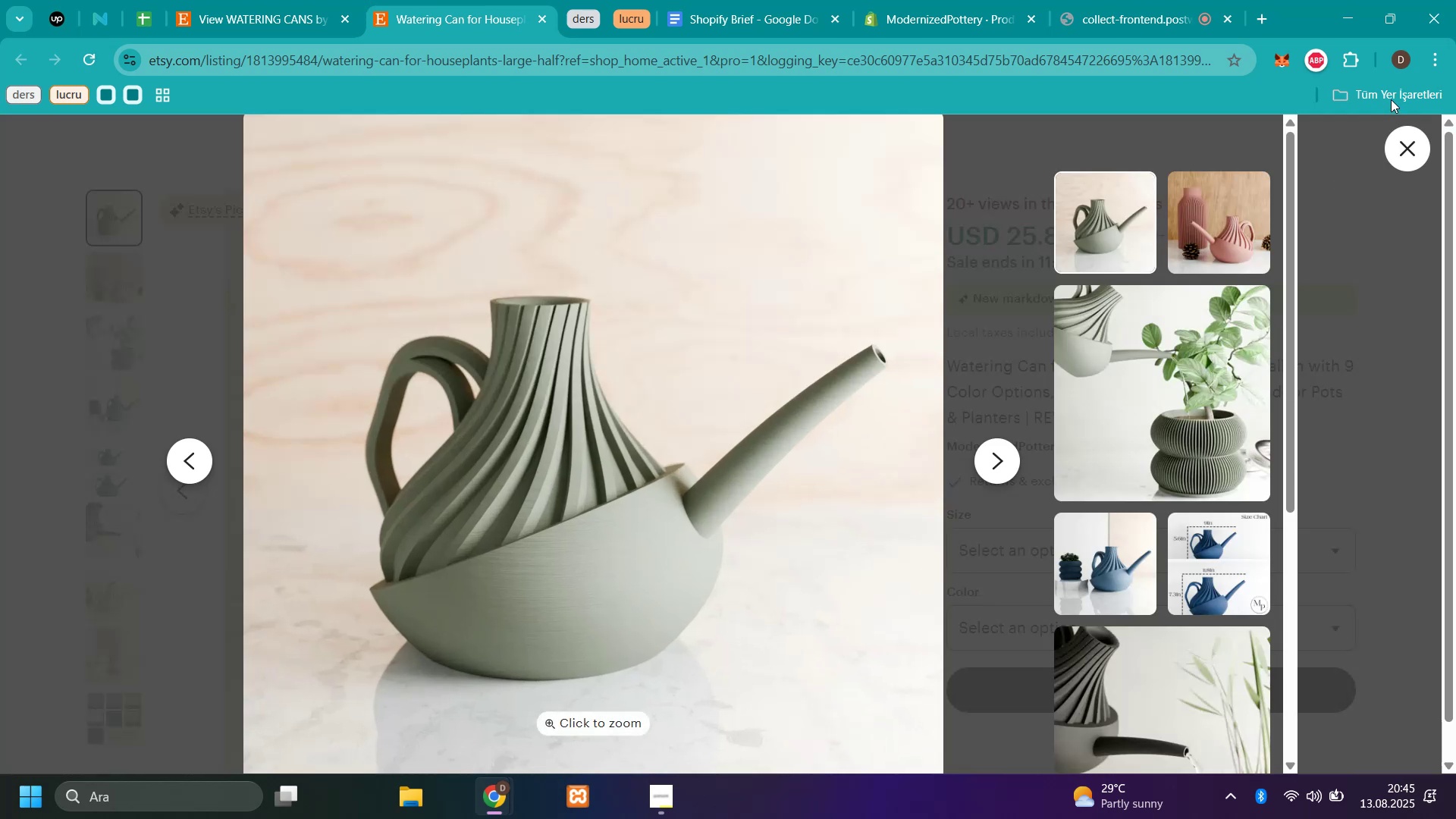 
left_click([1412, 144])
 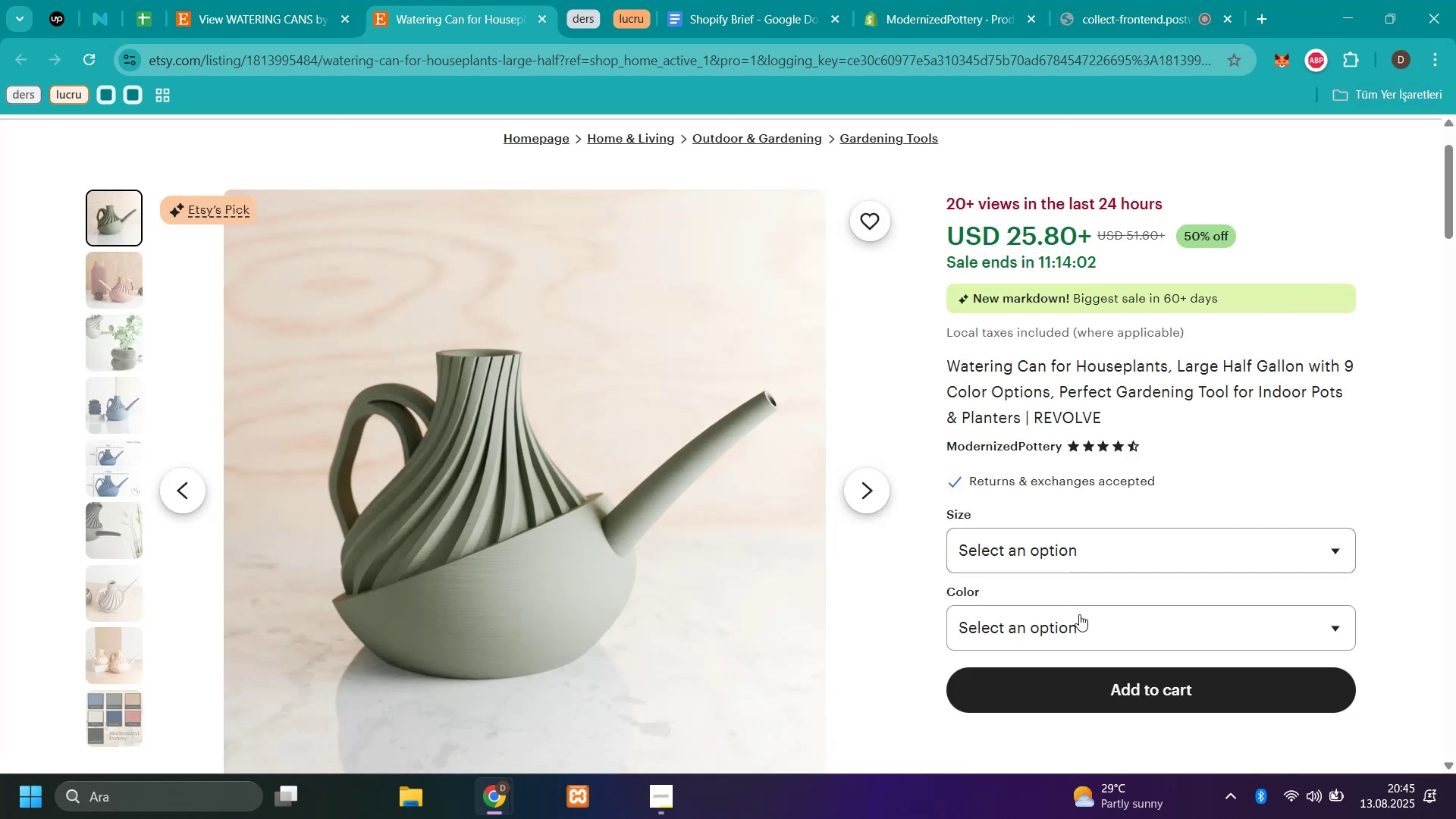 
left_click([1074, 635])
 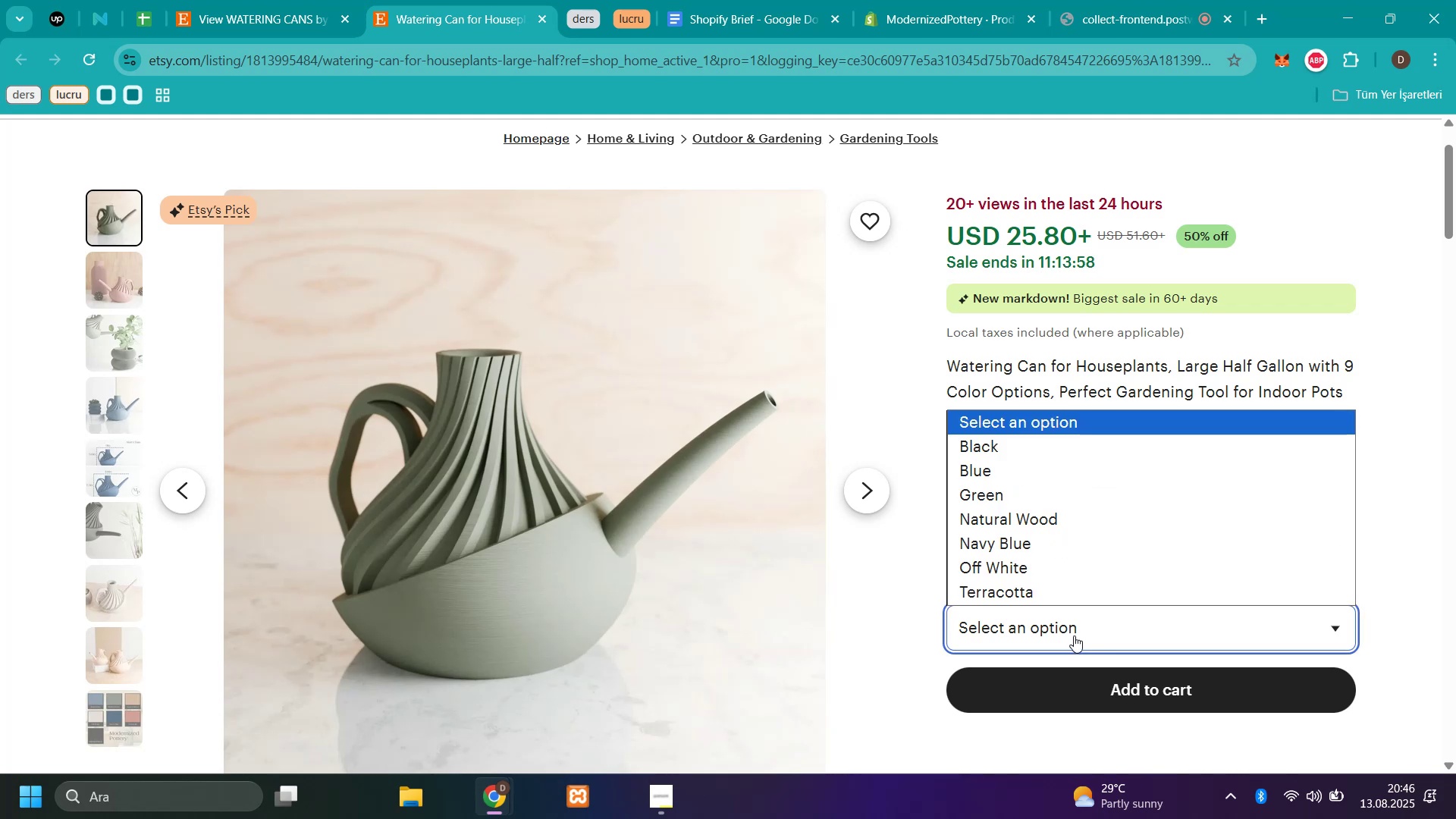 
left_click([1074, 635])
 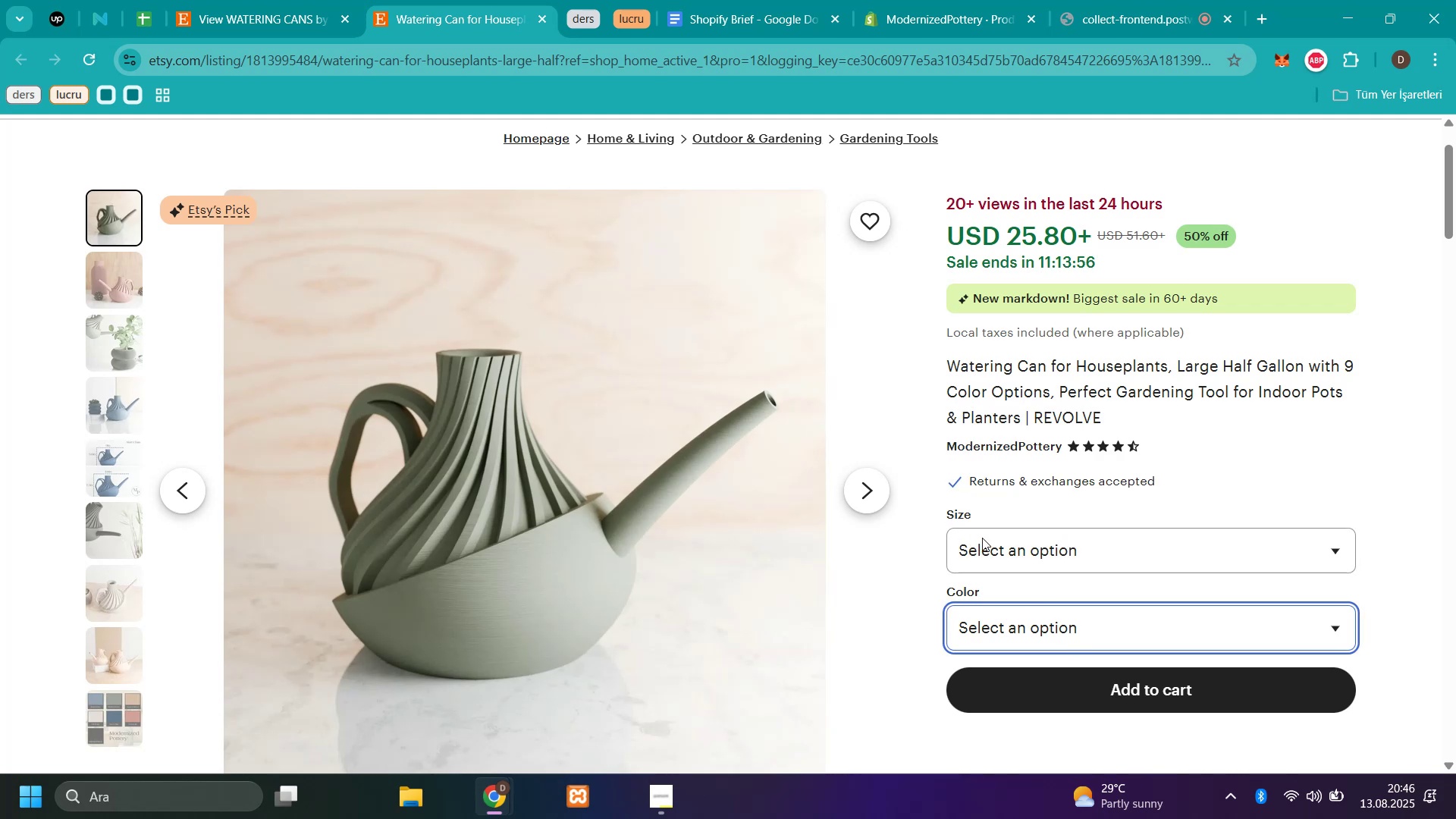 
left_click([979, 557])
 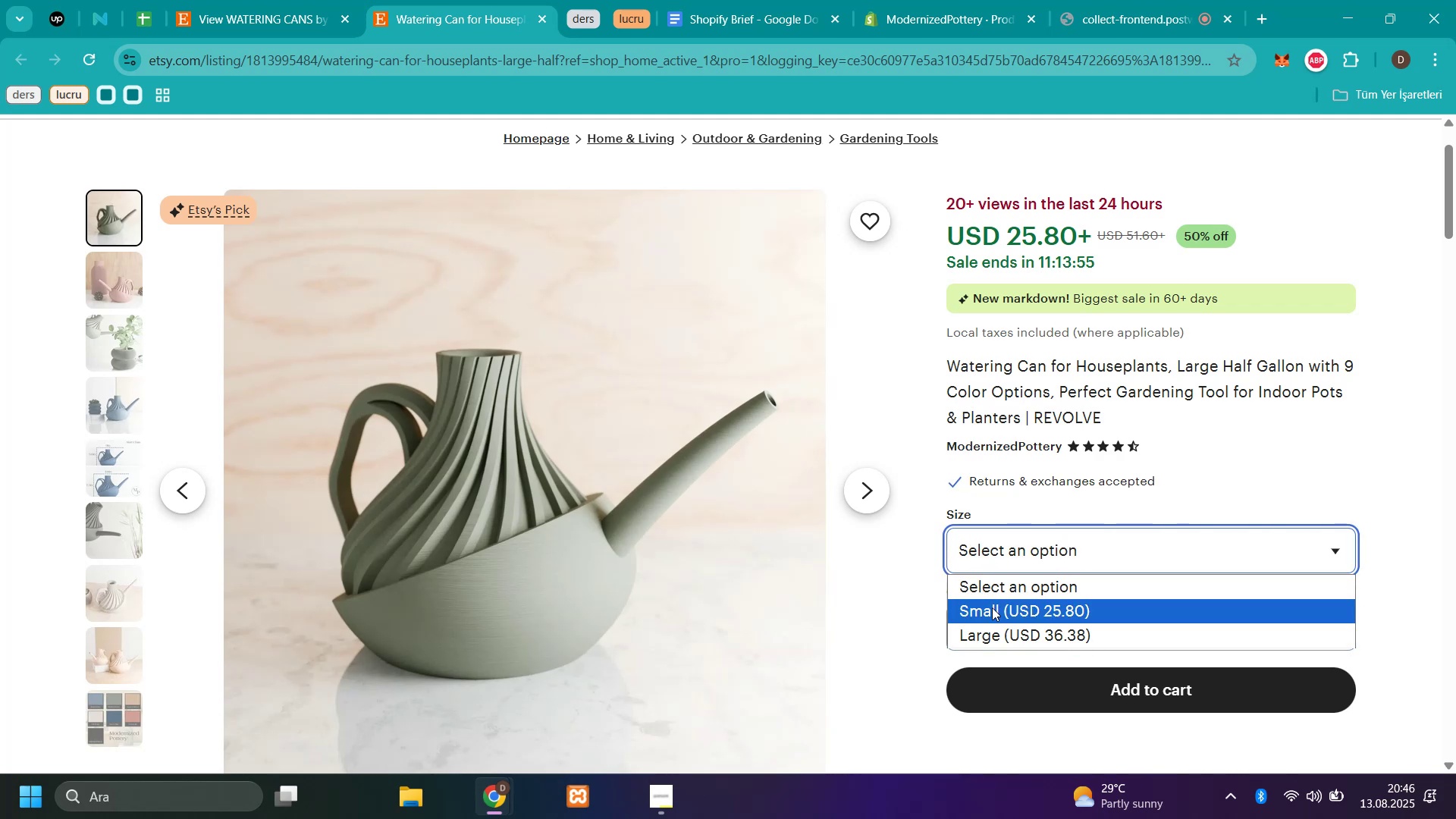 
left_click([992, 613])
 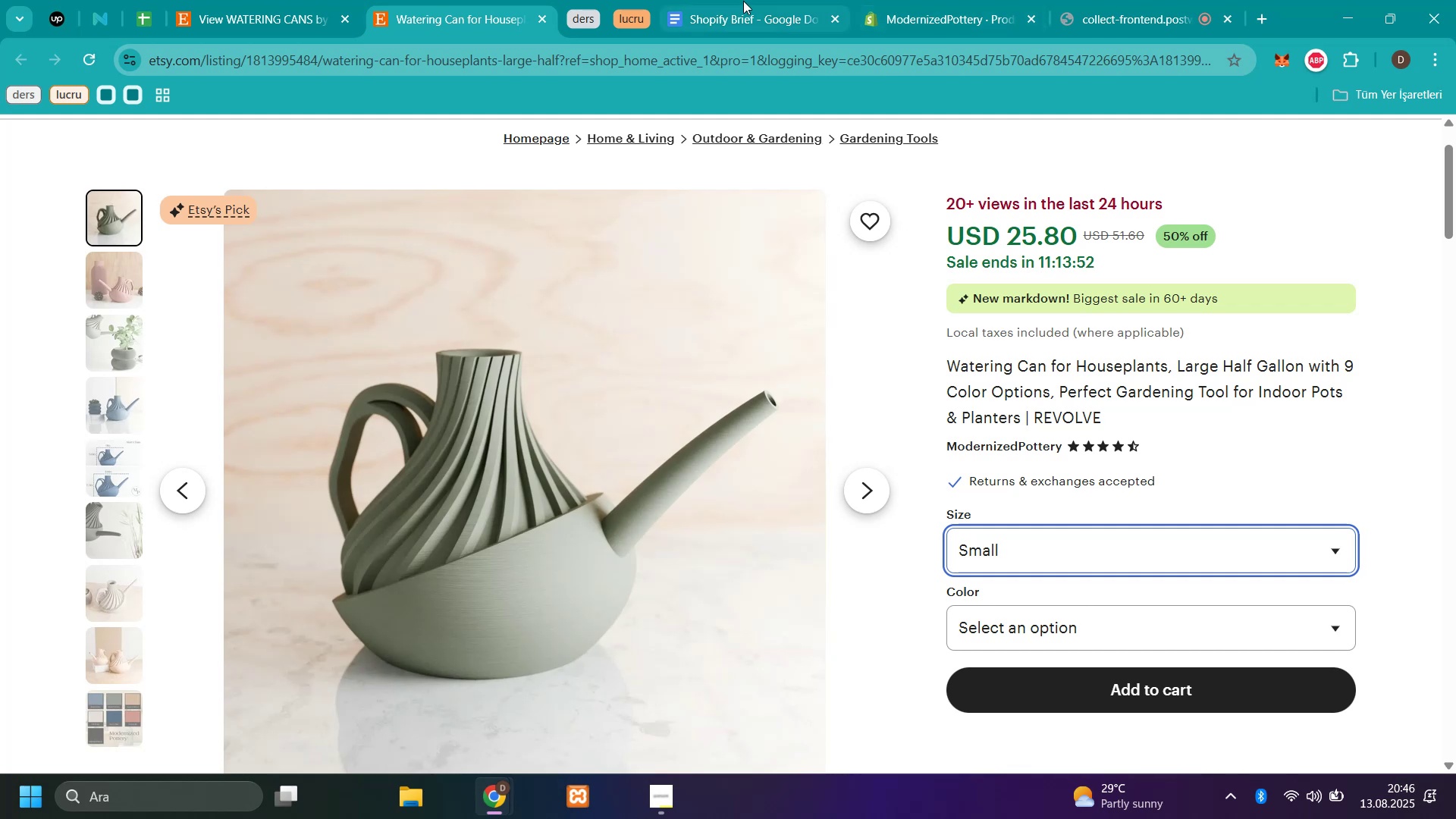 
left_click([920, 13])
 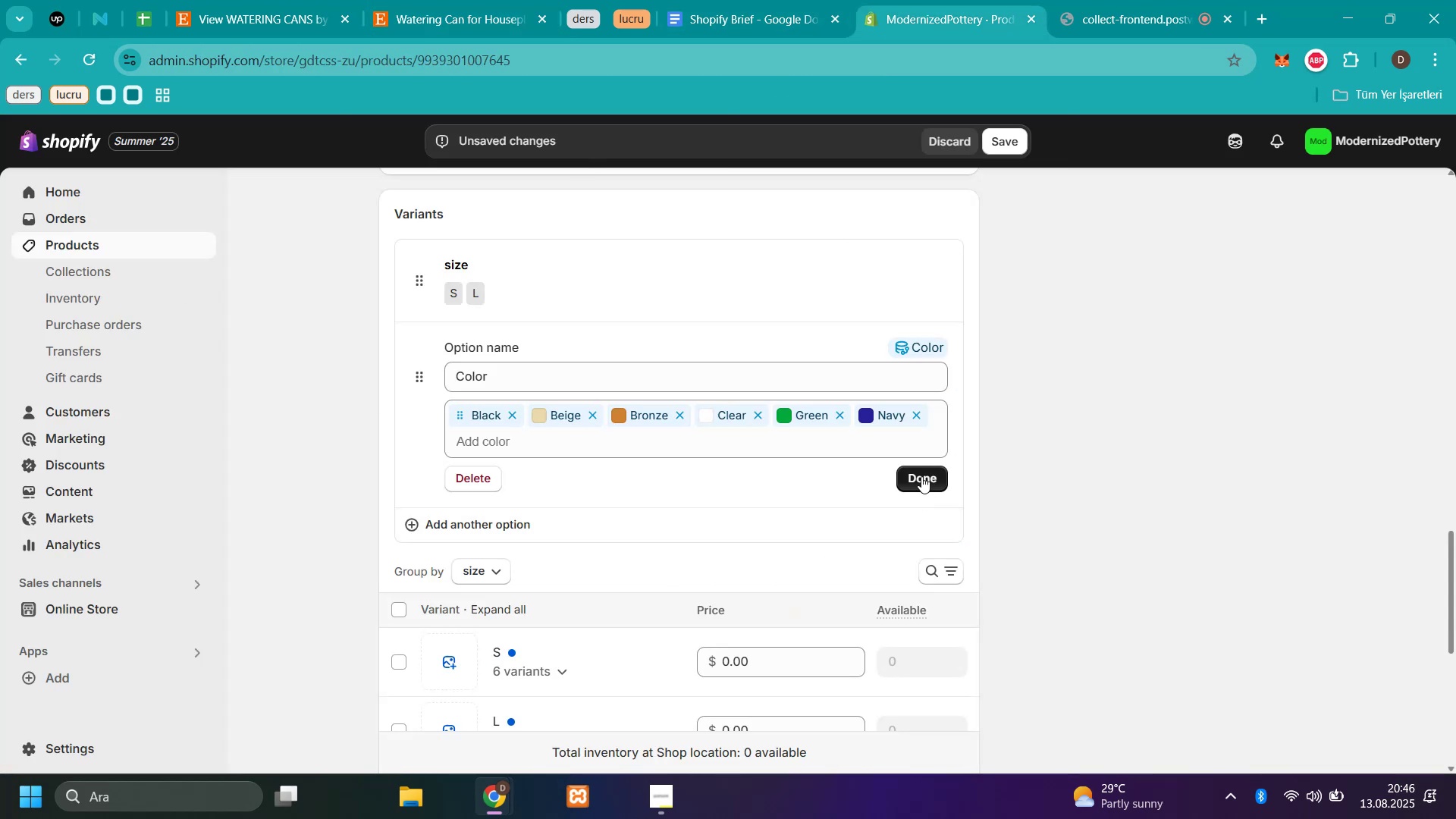 
wait(5.61)
 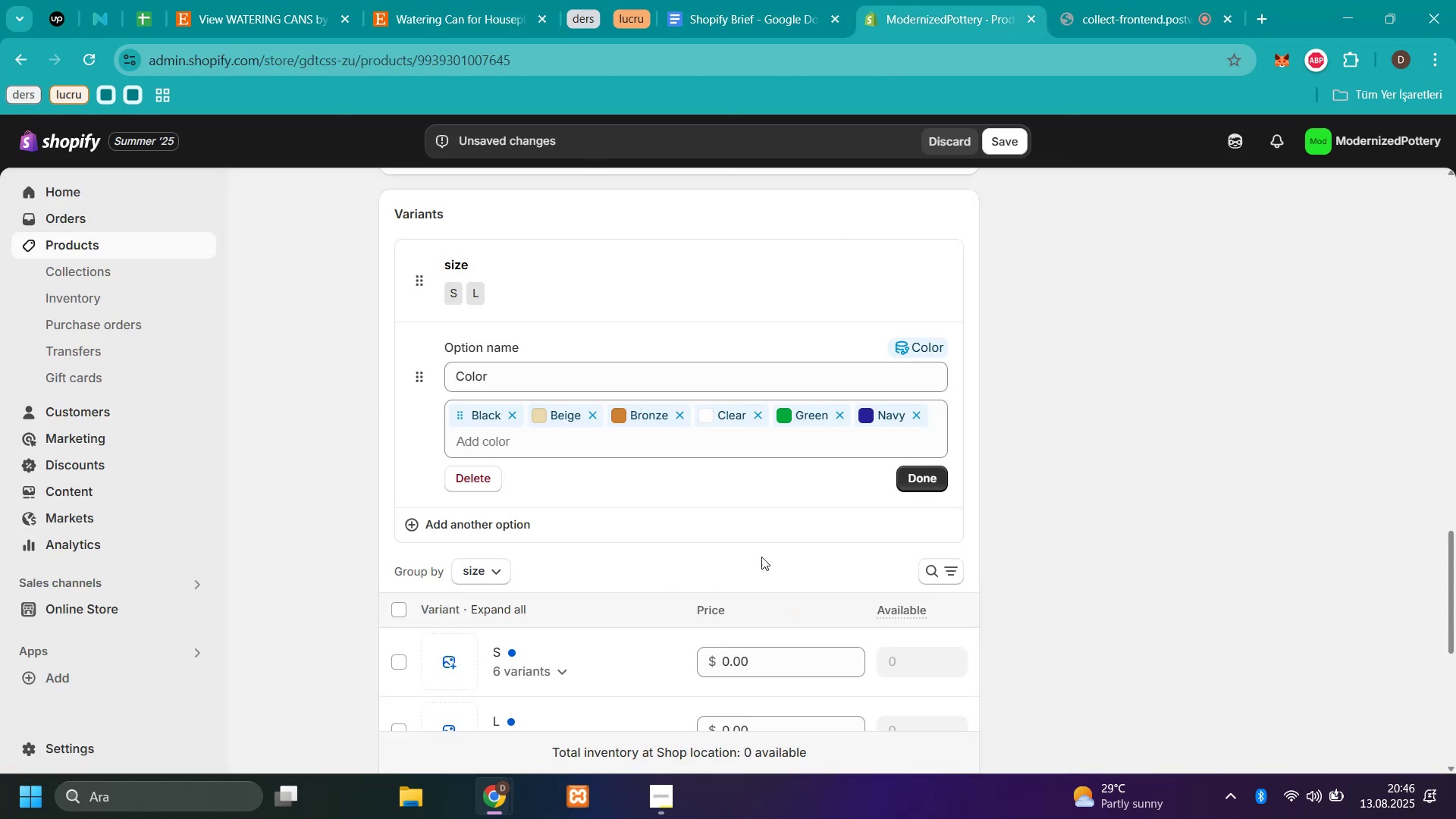 
left_click([921, 476])
 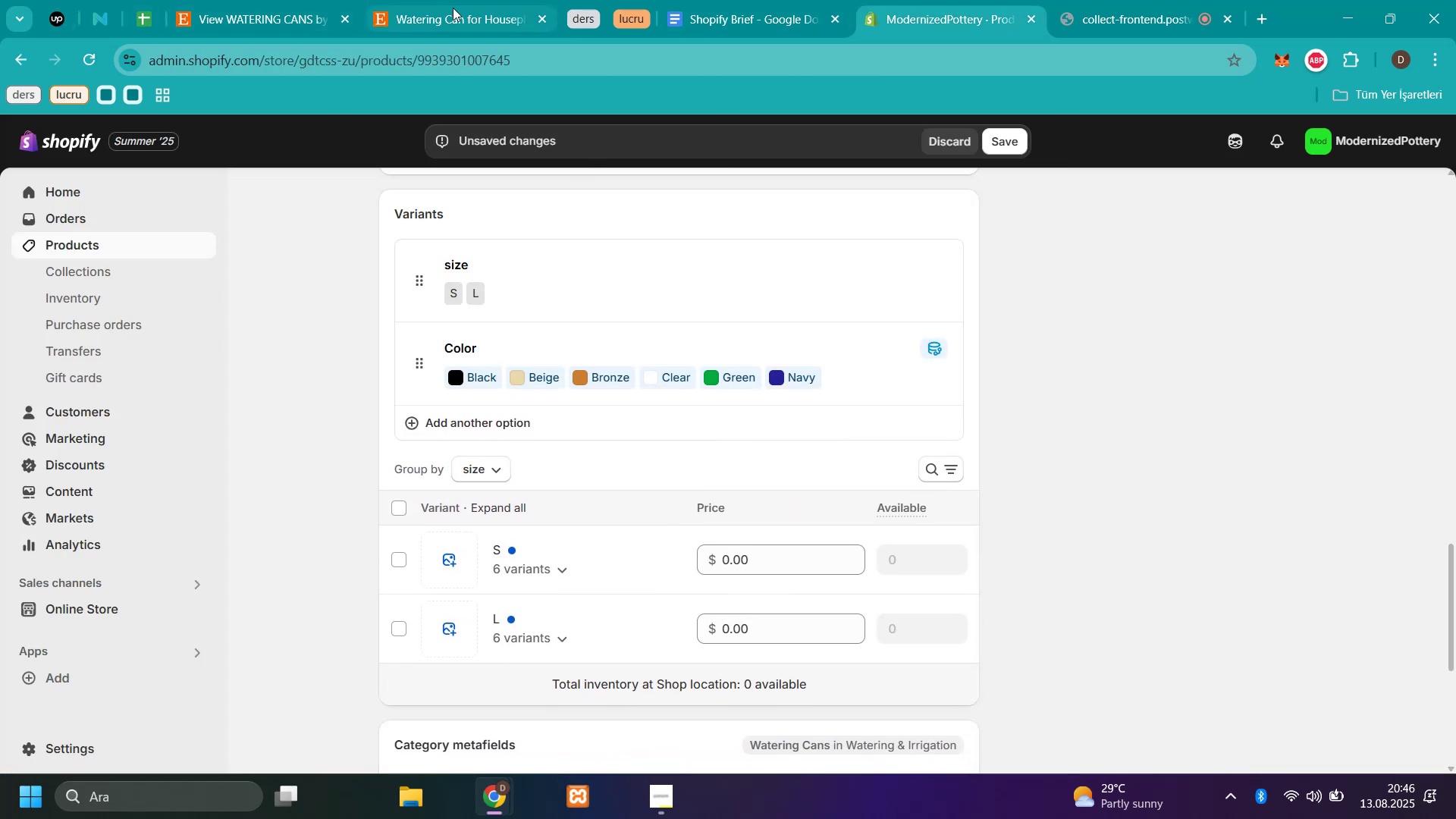 
left_click([451, 24])
 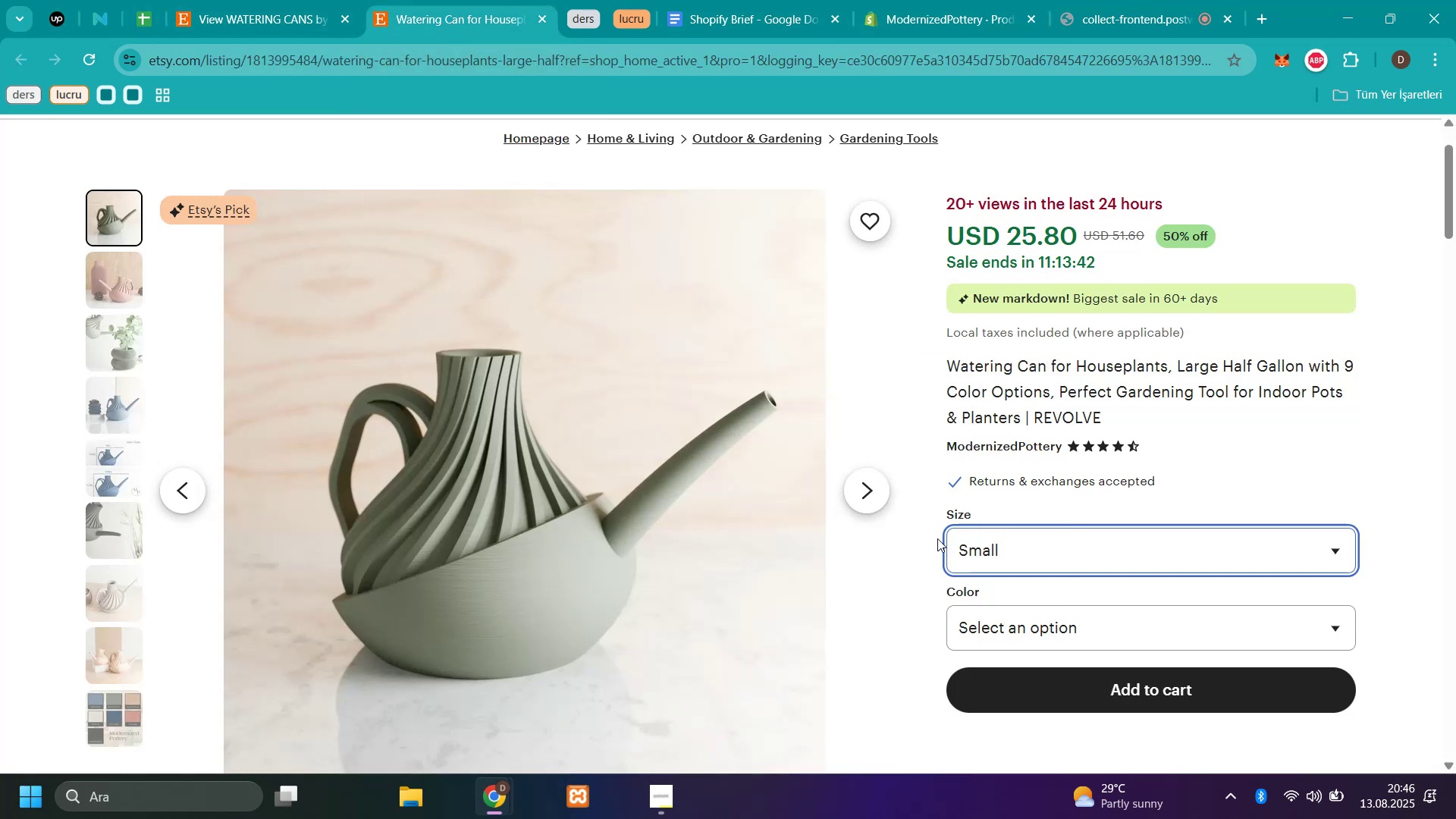 
scroll: coordinate [957, 543], scroll_direction: down, amount: 1.0
 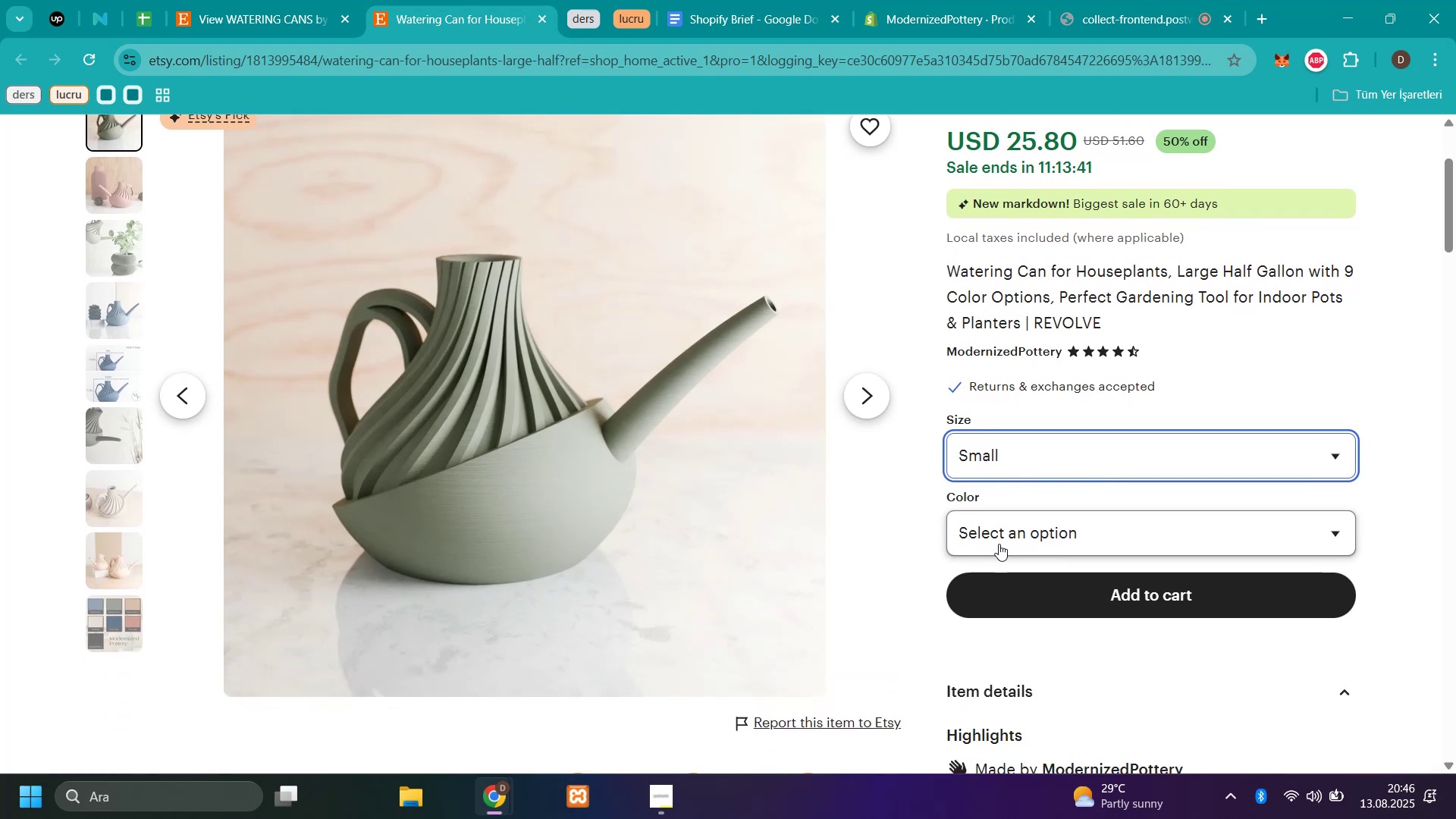 
left_click([999, 542])
 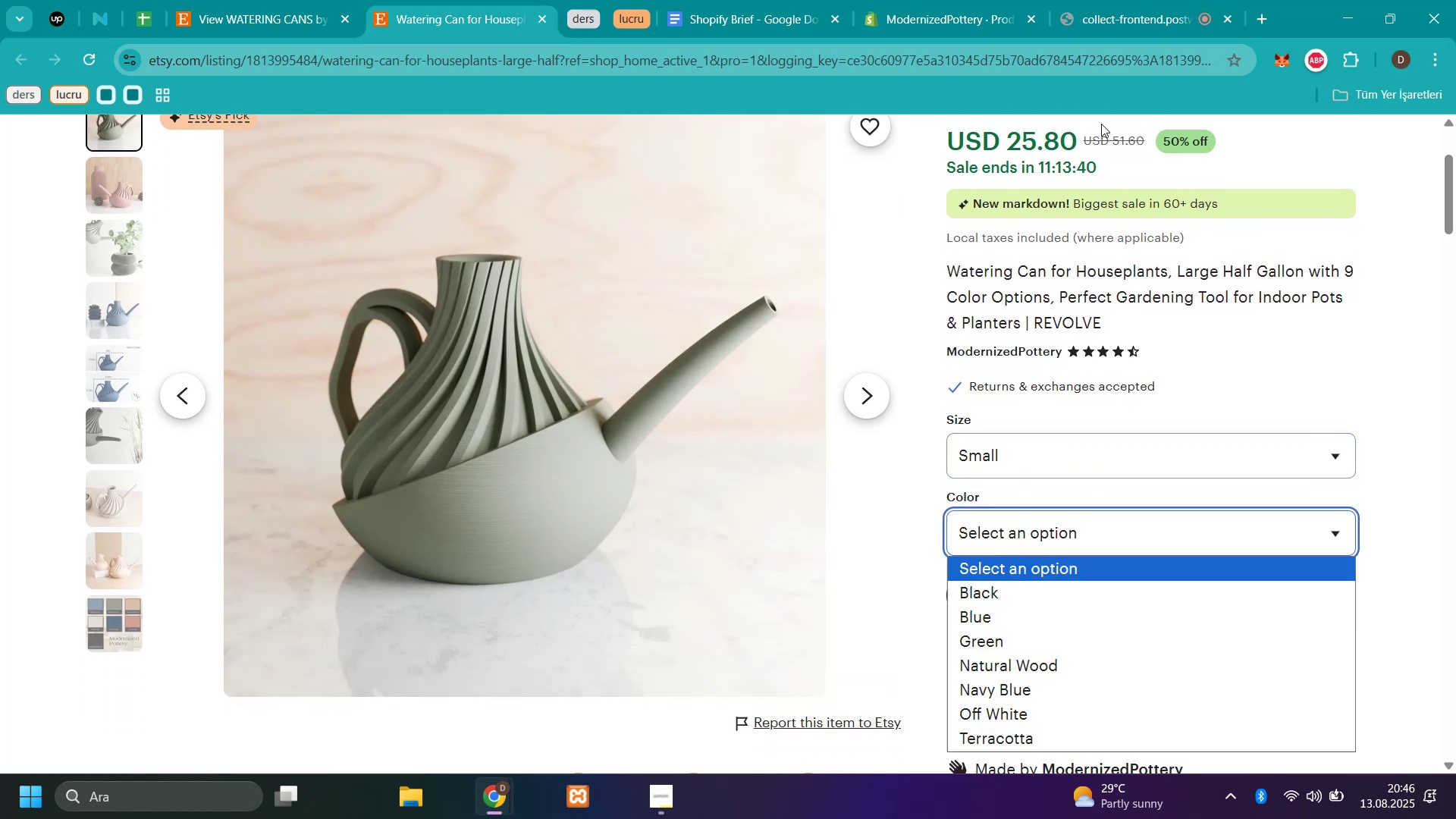 
left_click_drag(start_coordinate=[1083, 133], to_coordinate=[1007, 144])
 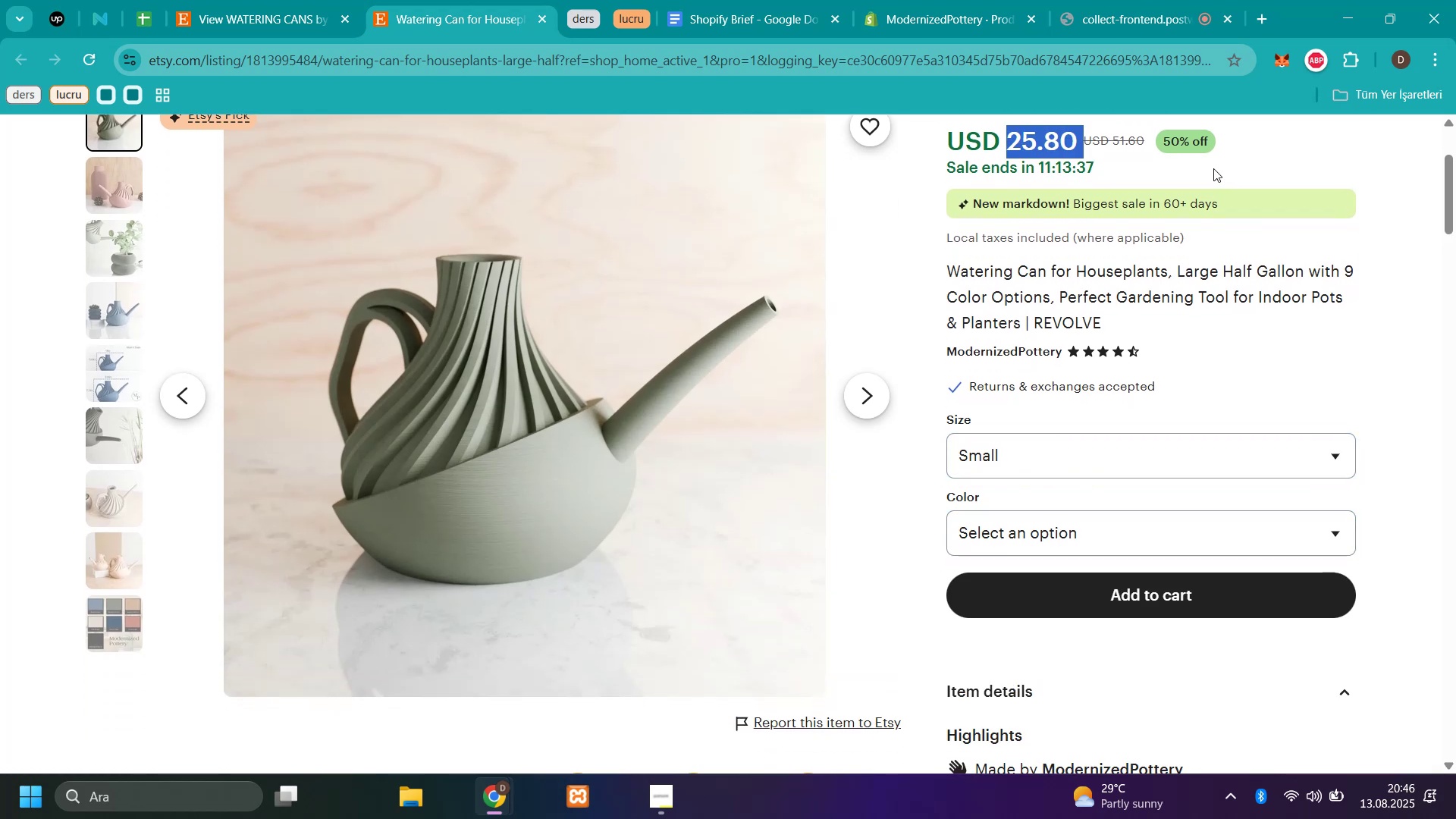 
left_click([1208, 165])
 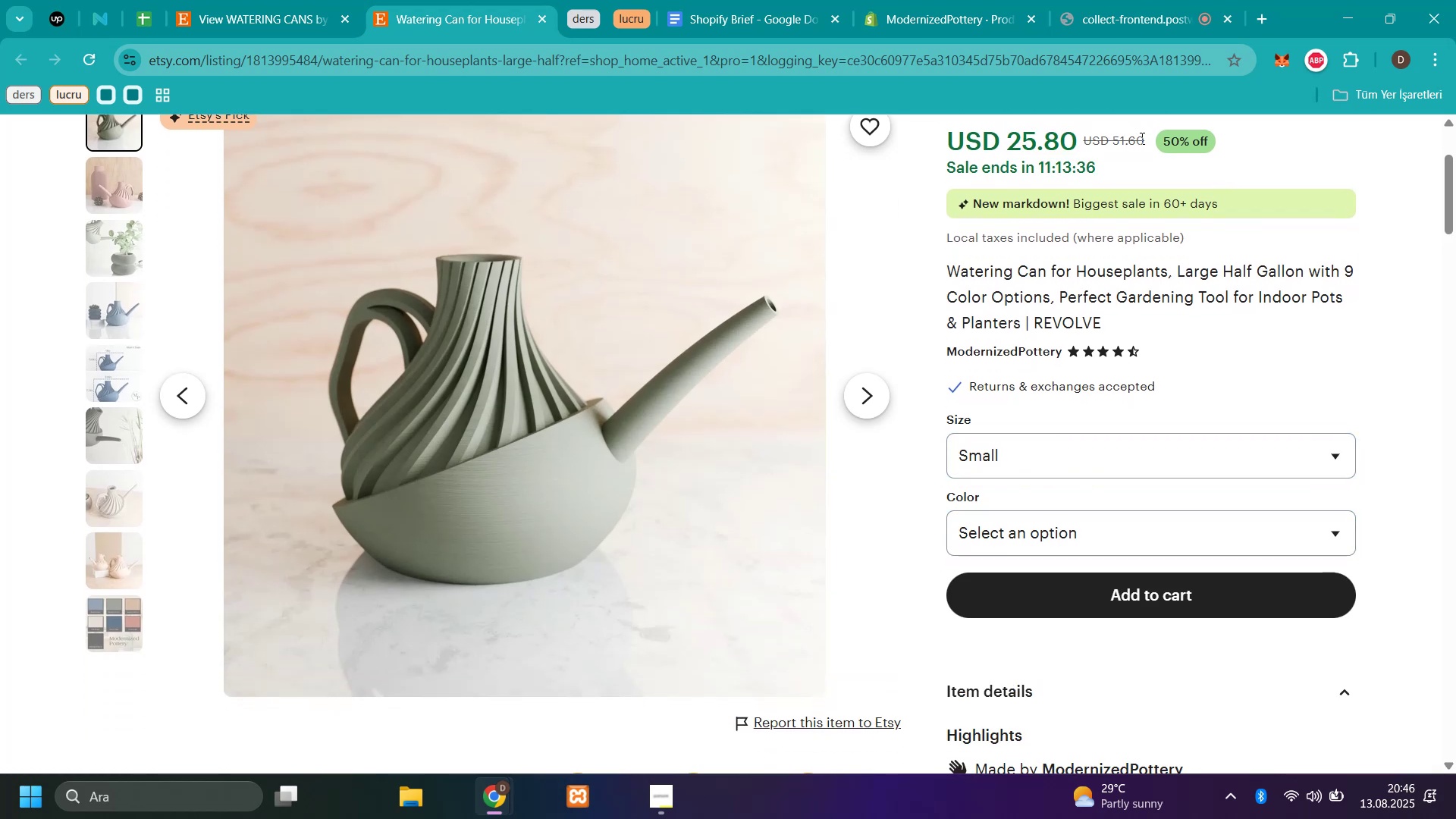 
left_click_drag(start_coordinate=[1142, 138], to_coordinate=[1114, 139])
 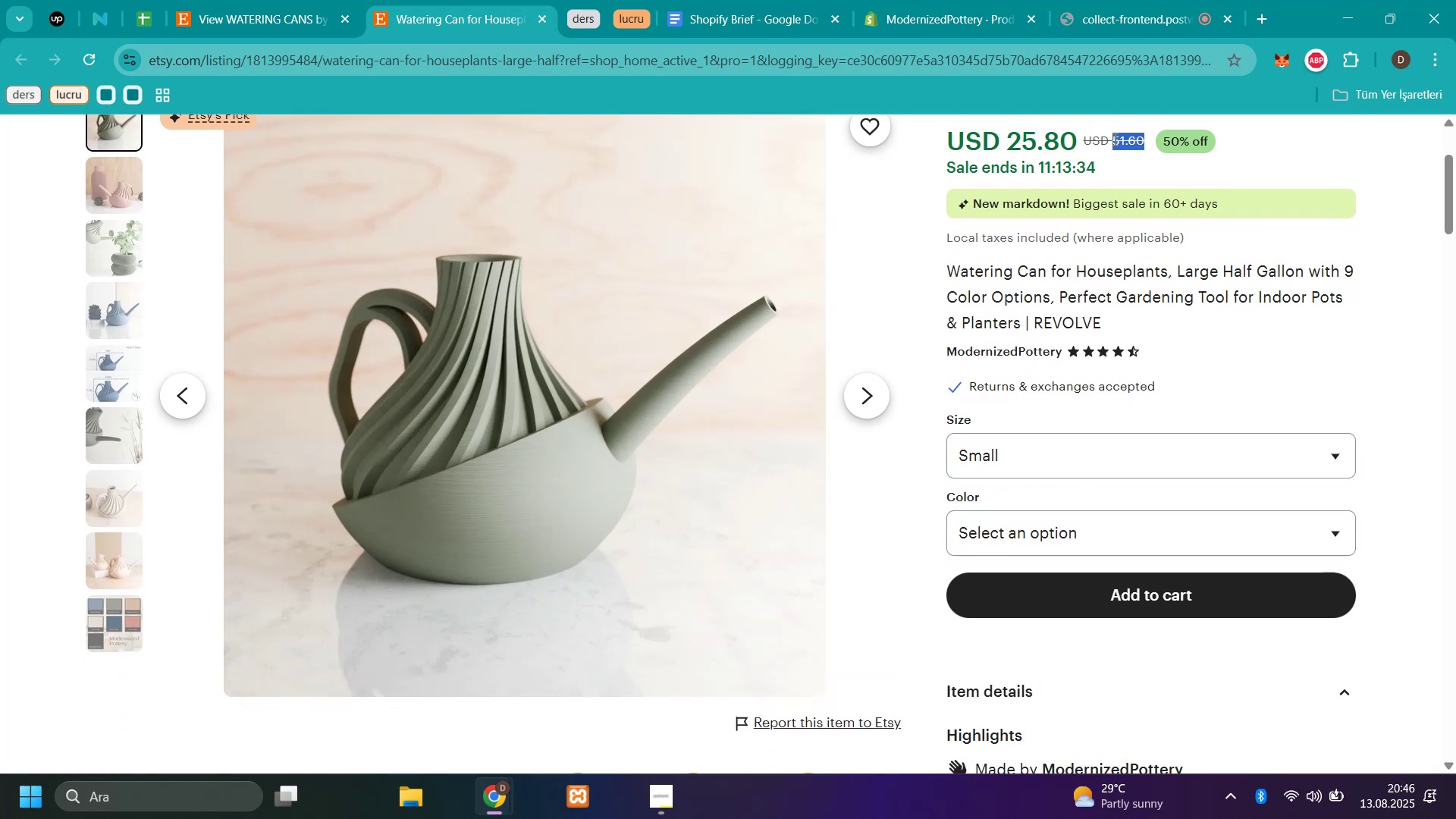 
key(Control+C)
 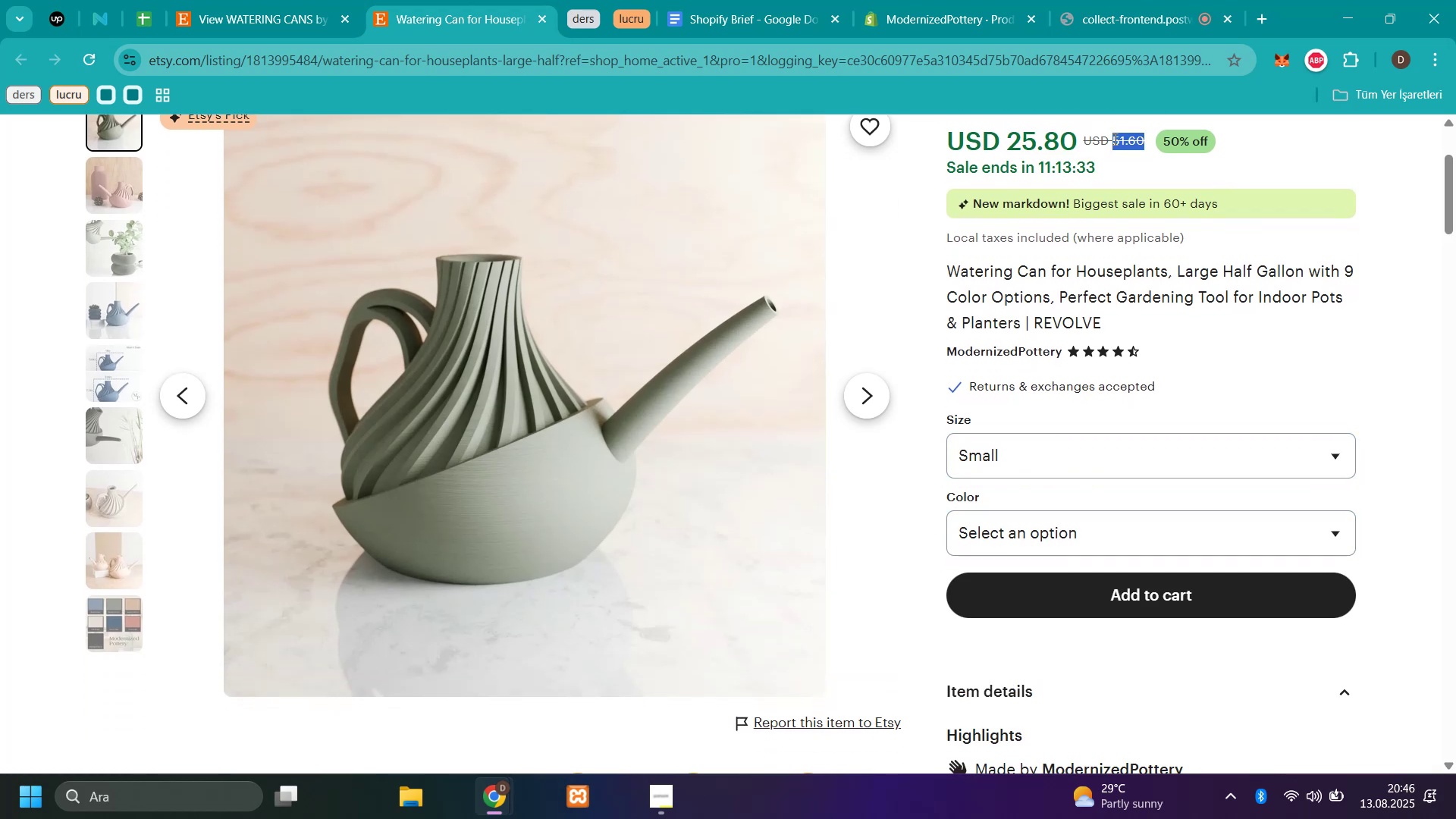 
key(CapsLock)
 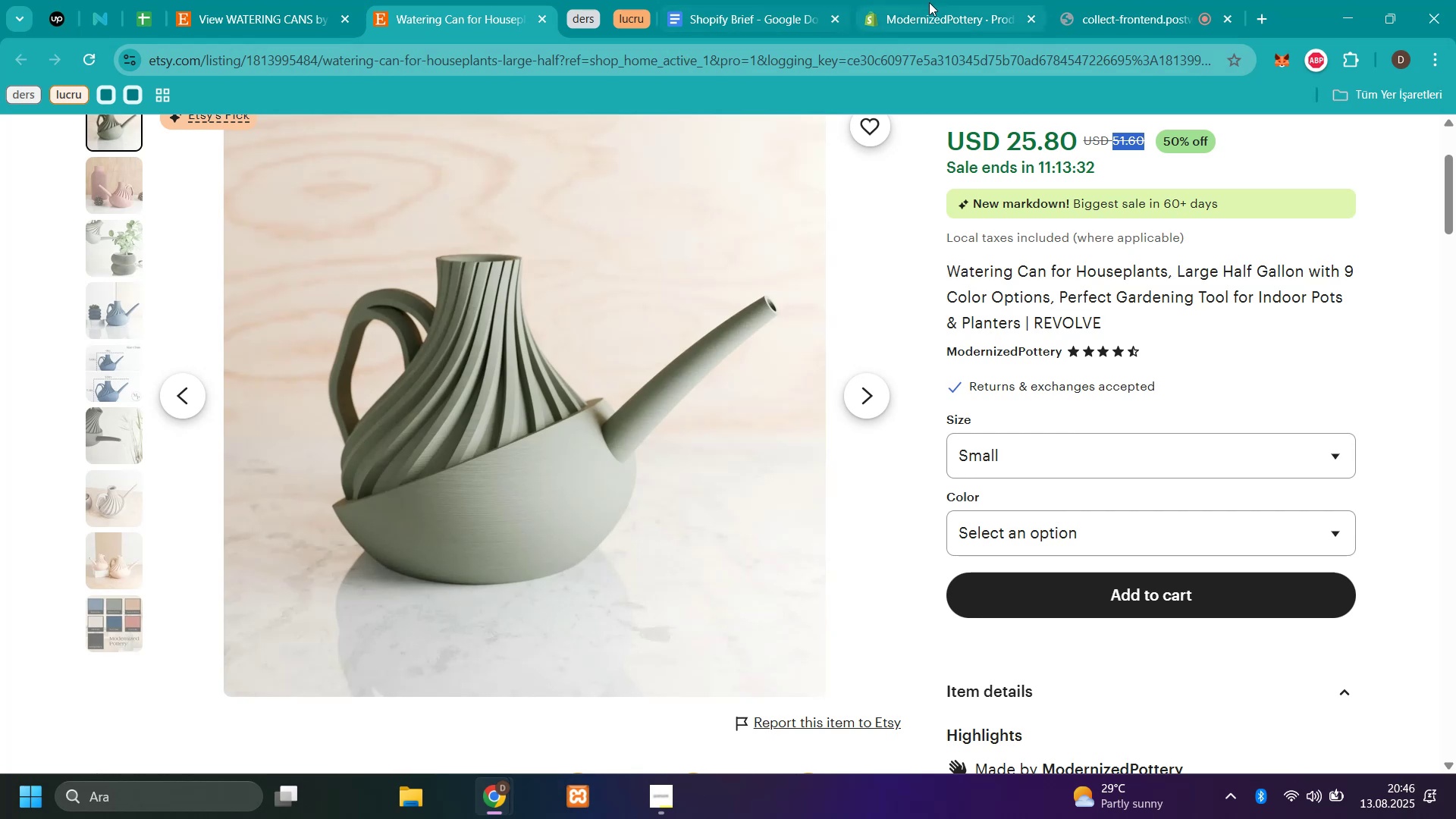 
left_click([931, 7])
 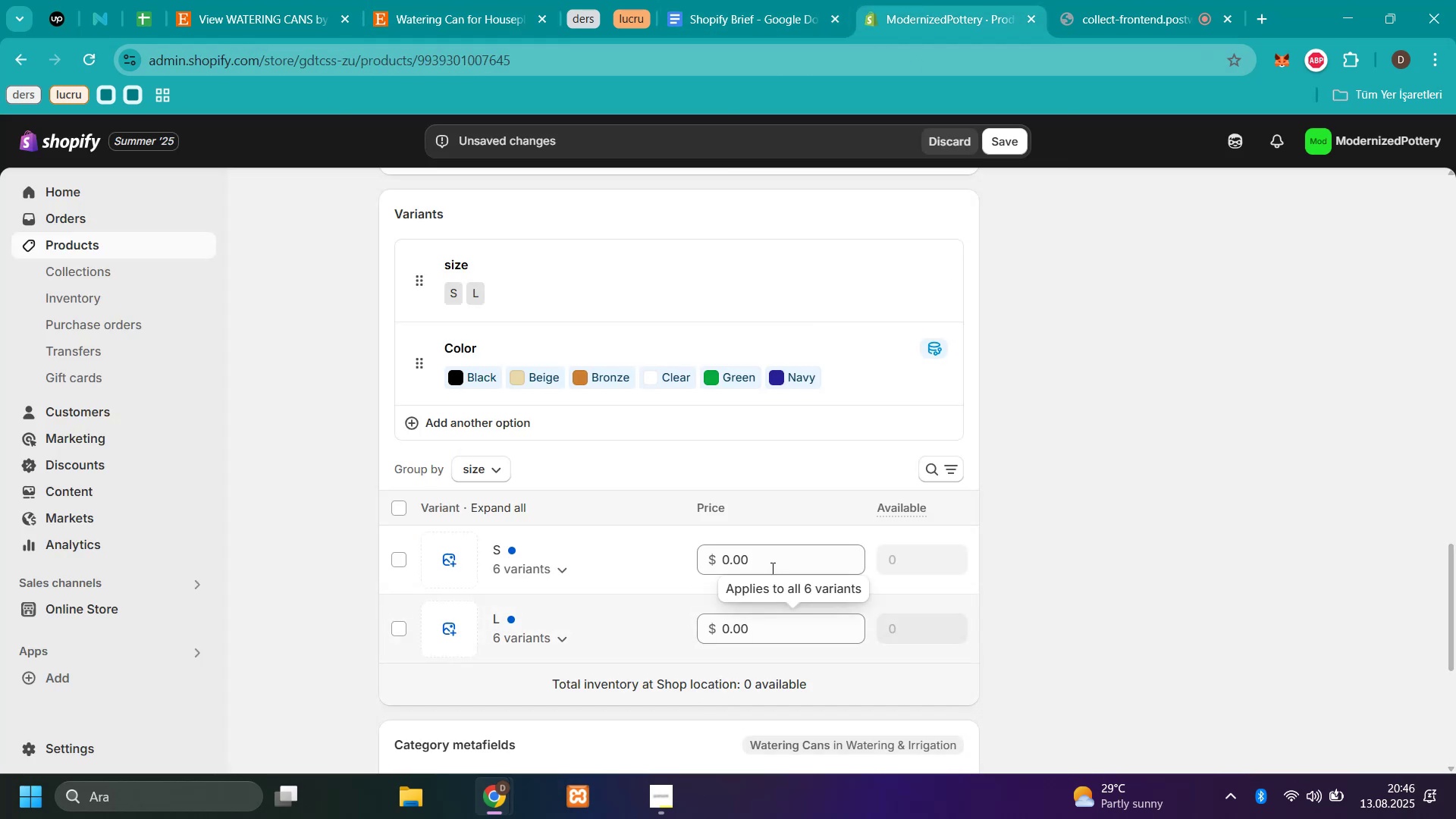 
left_click([771, 555])
 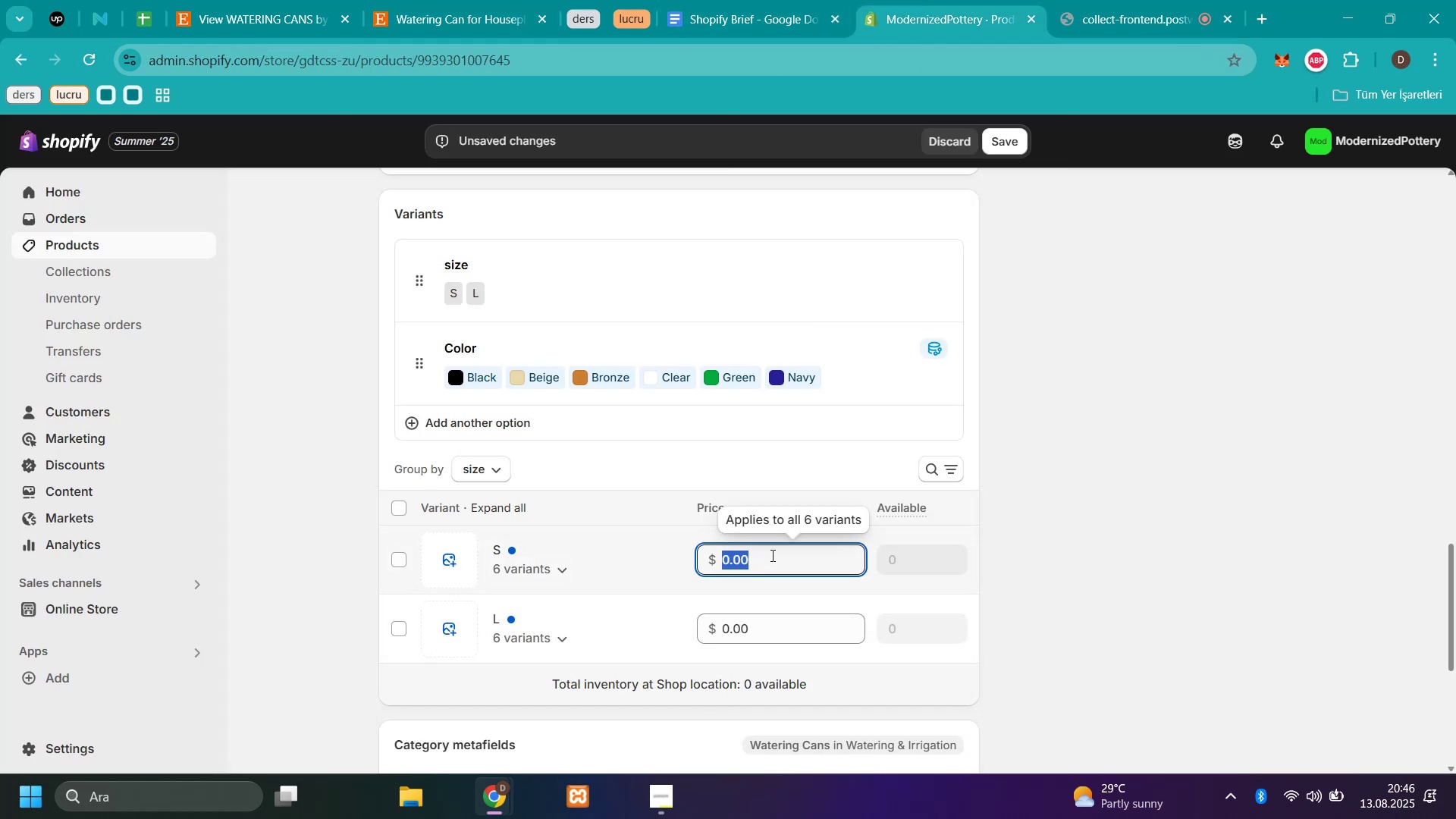 
key(Control+V)
 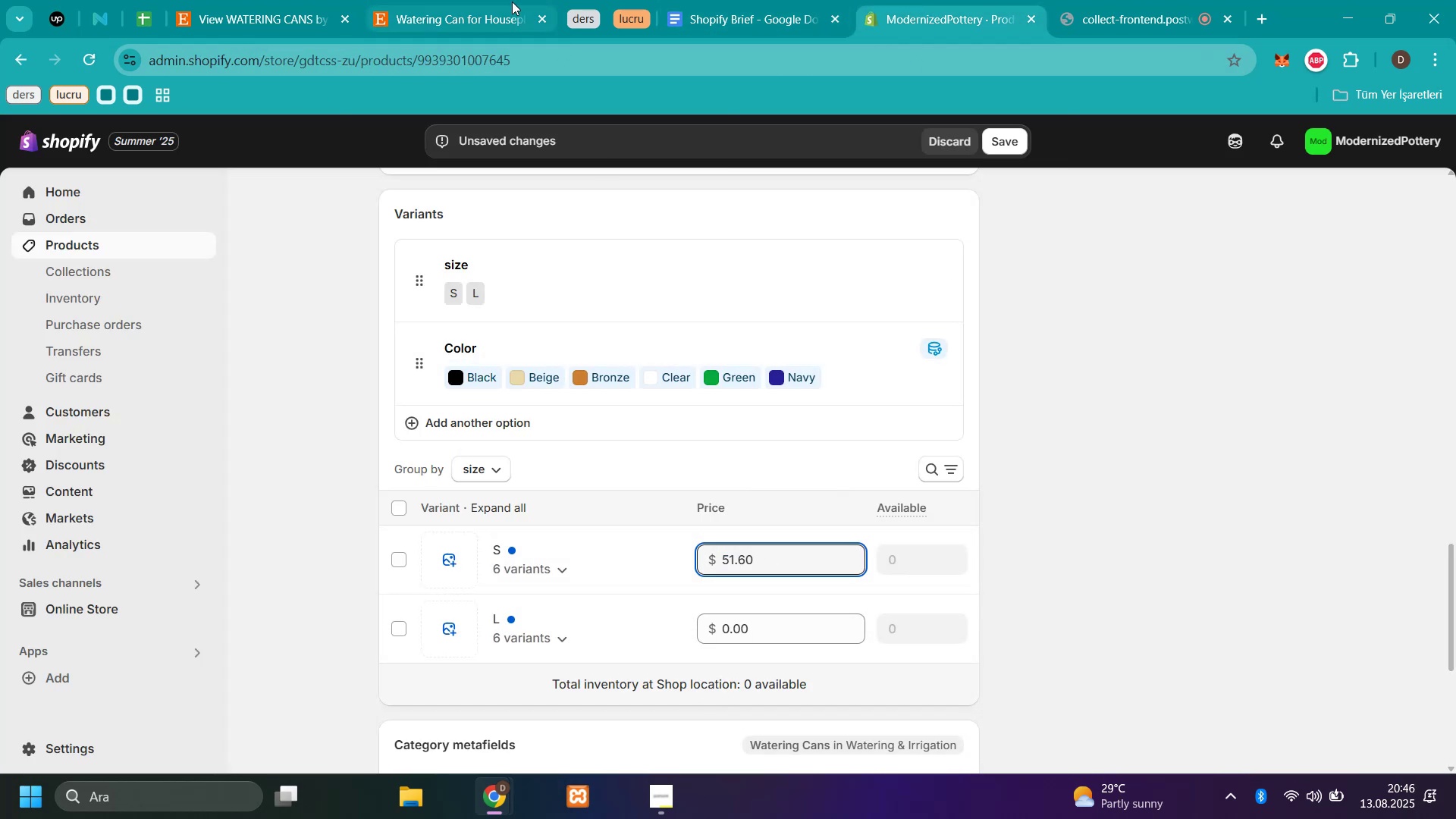 
left_click([456, 18])
 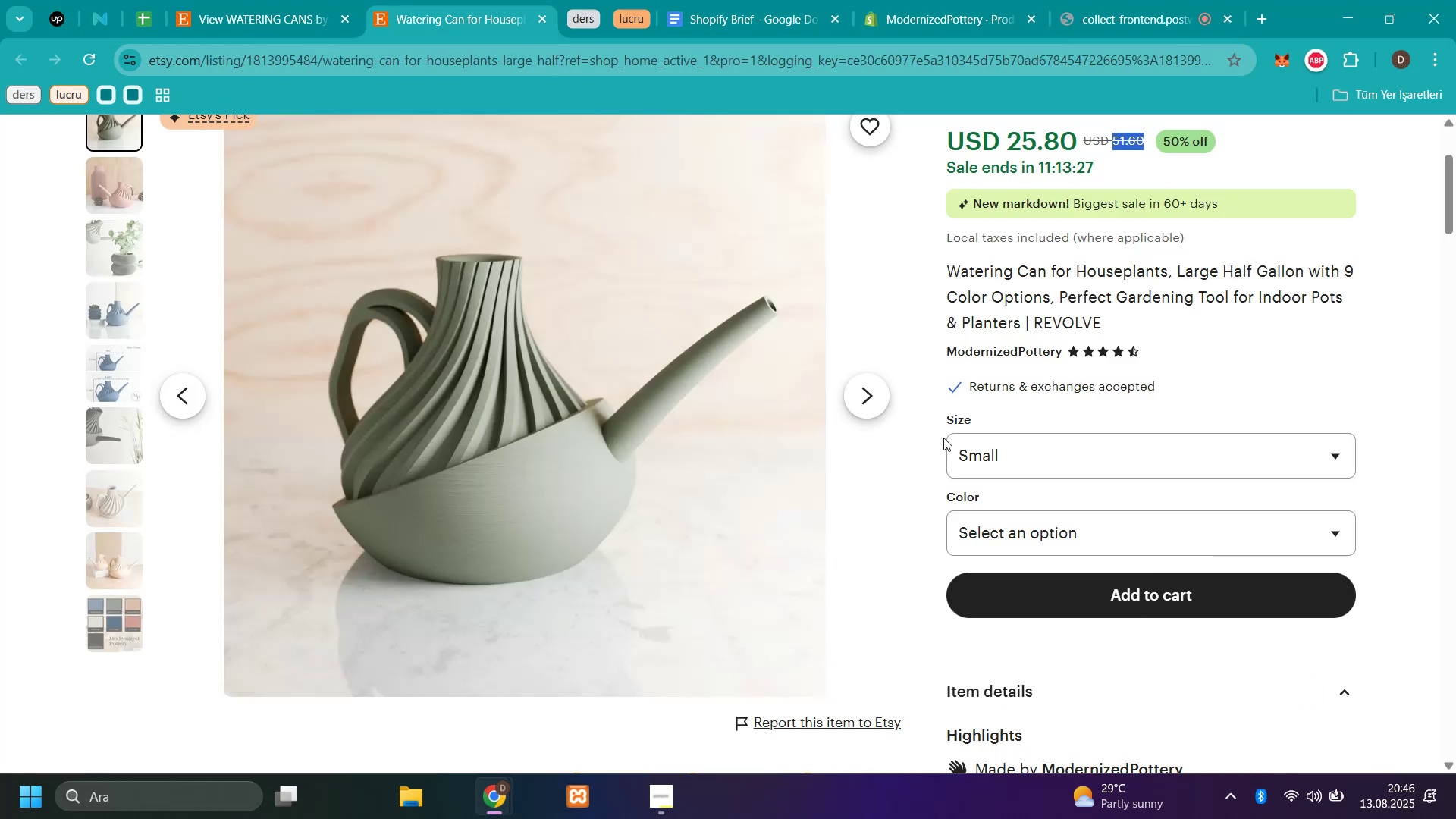 
left_click([971, 465])
 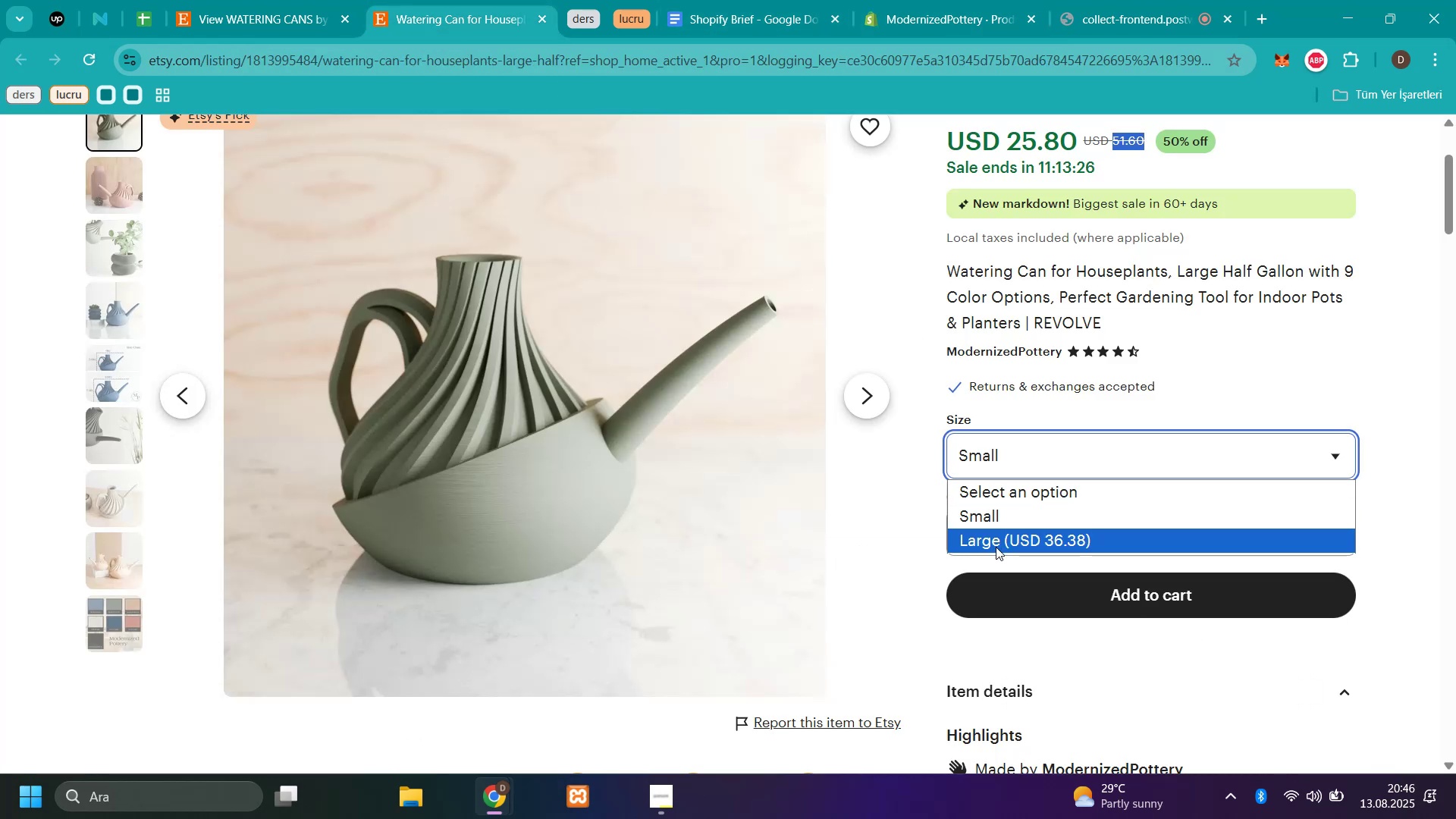 
left_click([996, 548])
 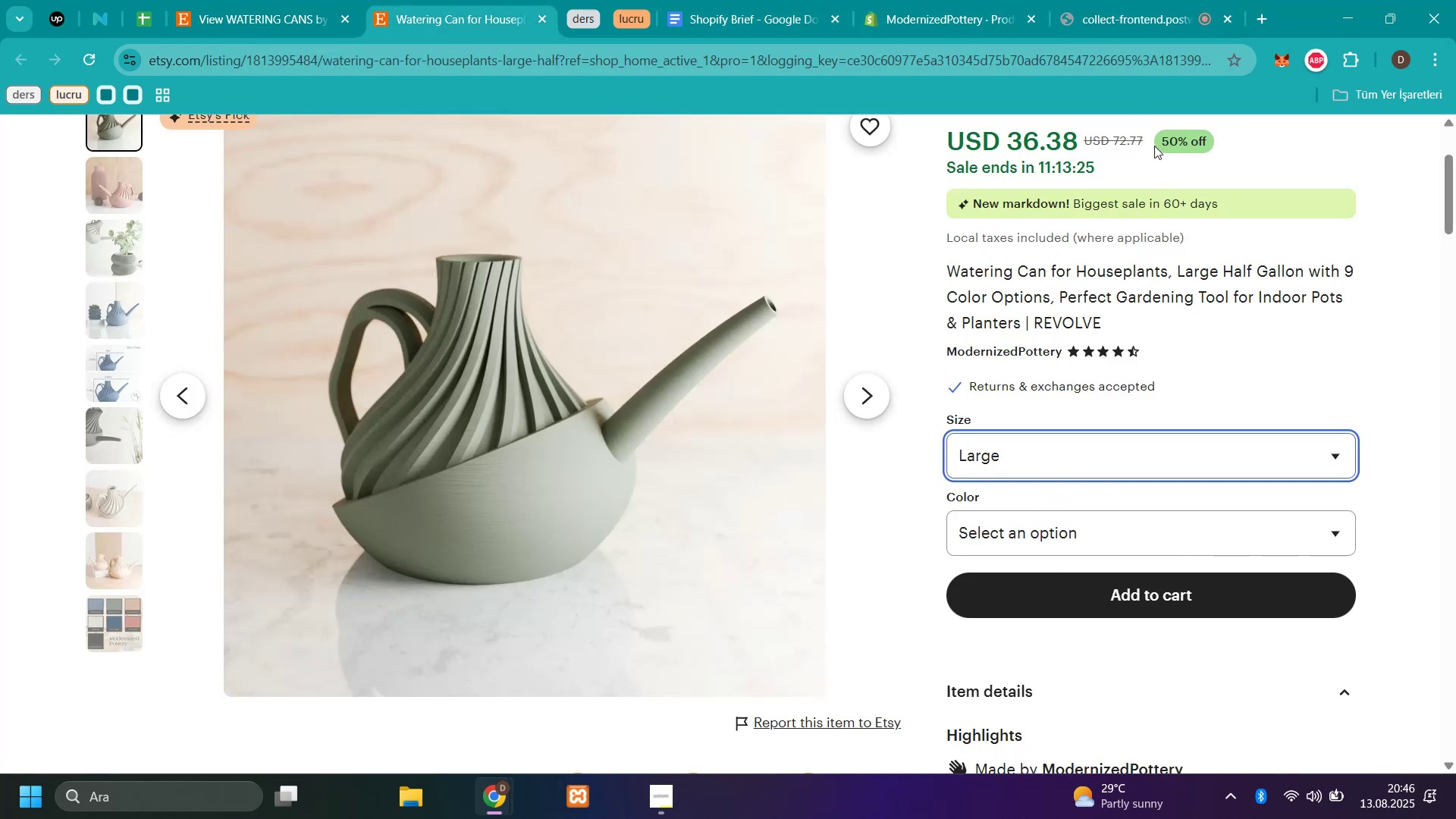 
left_click_drag(start_coordinate=[1147, 141], to_coordinate=[1113, 142])
 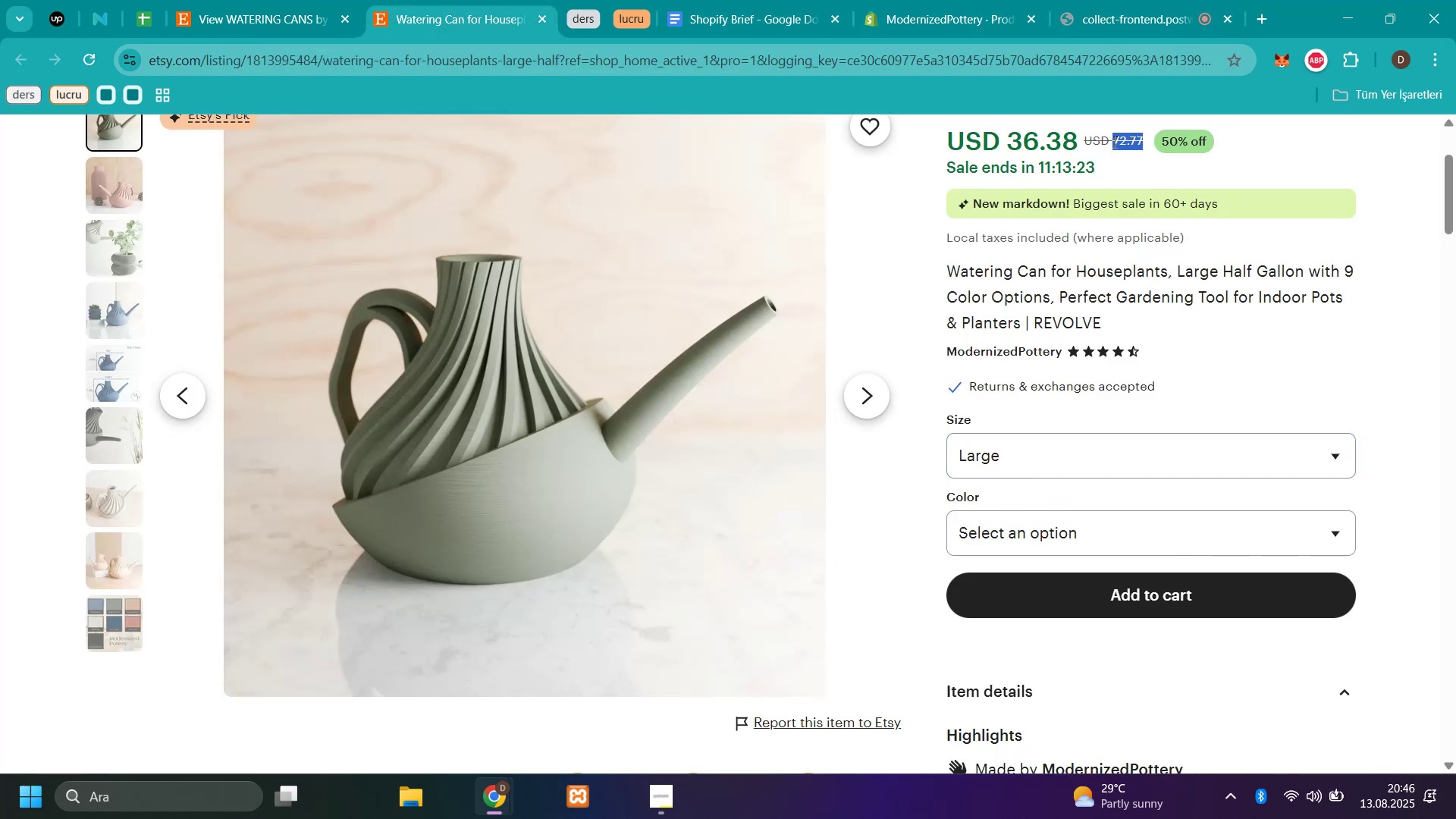 
key(Control+C)
 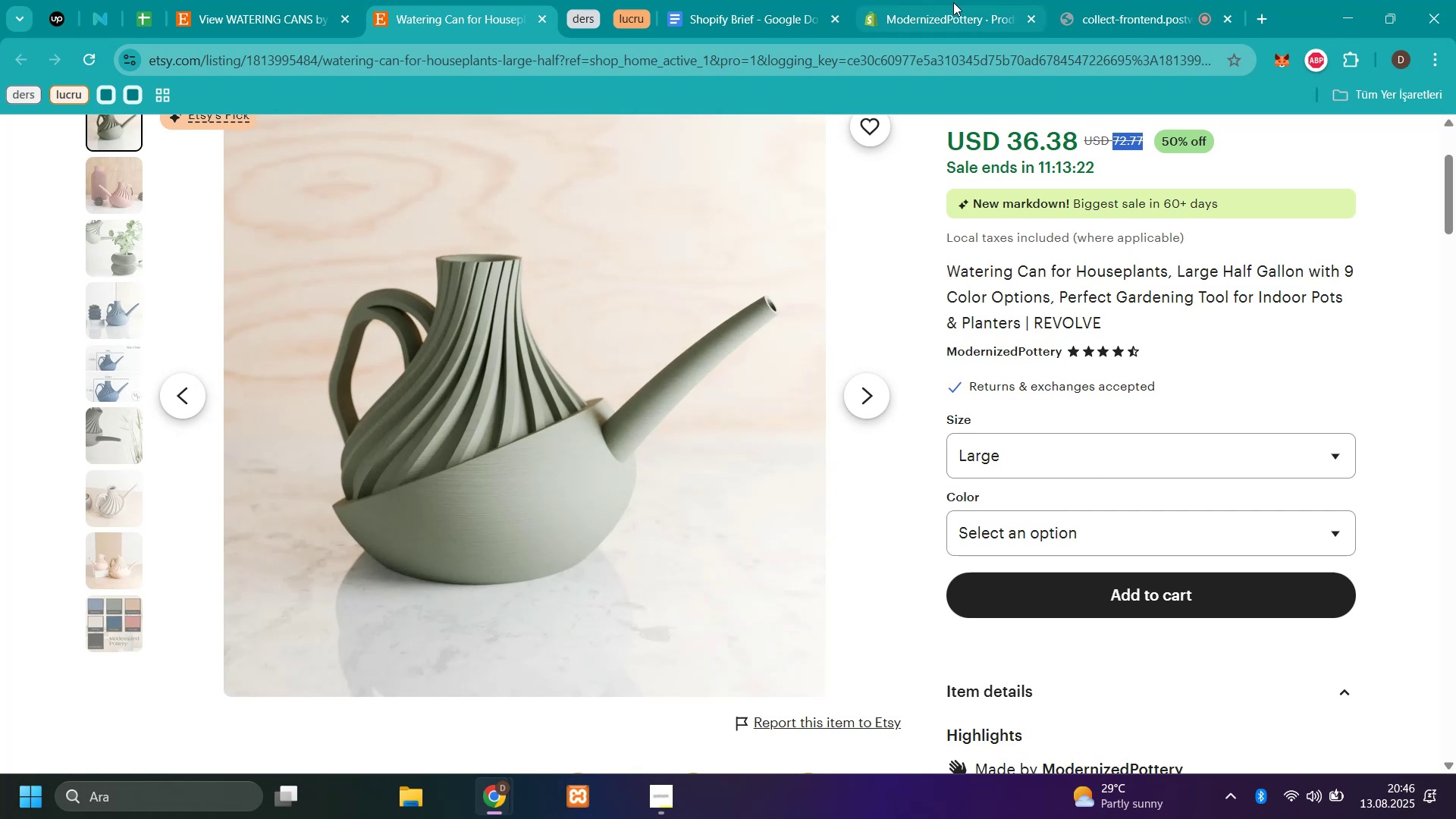 
left_click([949, 14])
 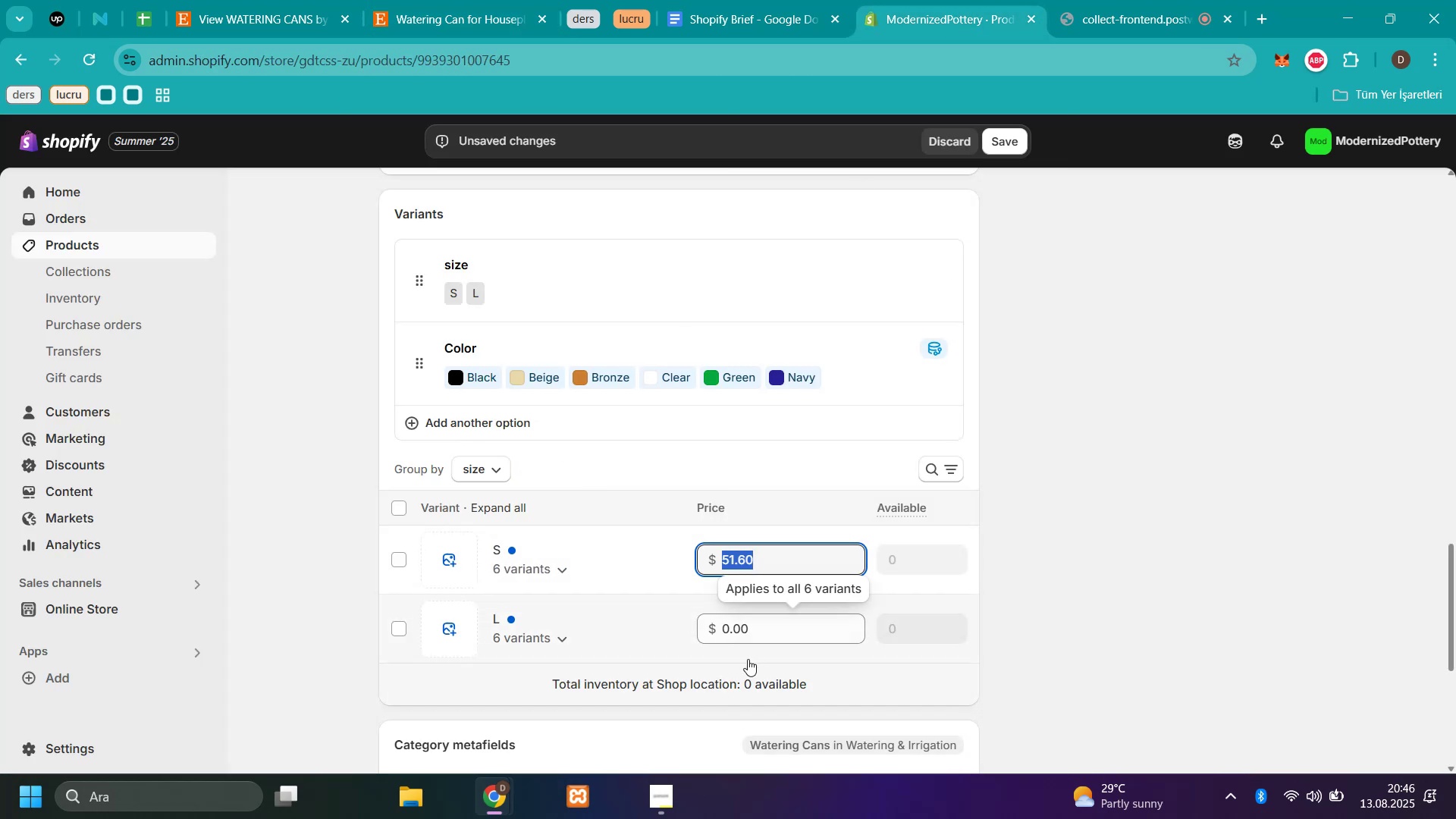 
left_click([743, 636])
 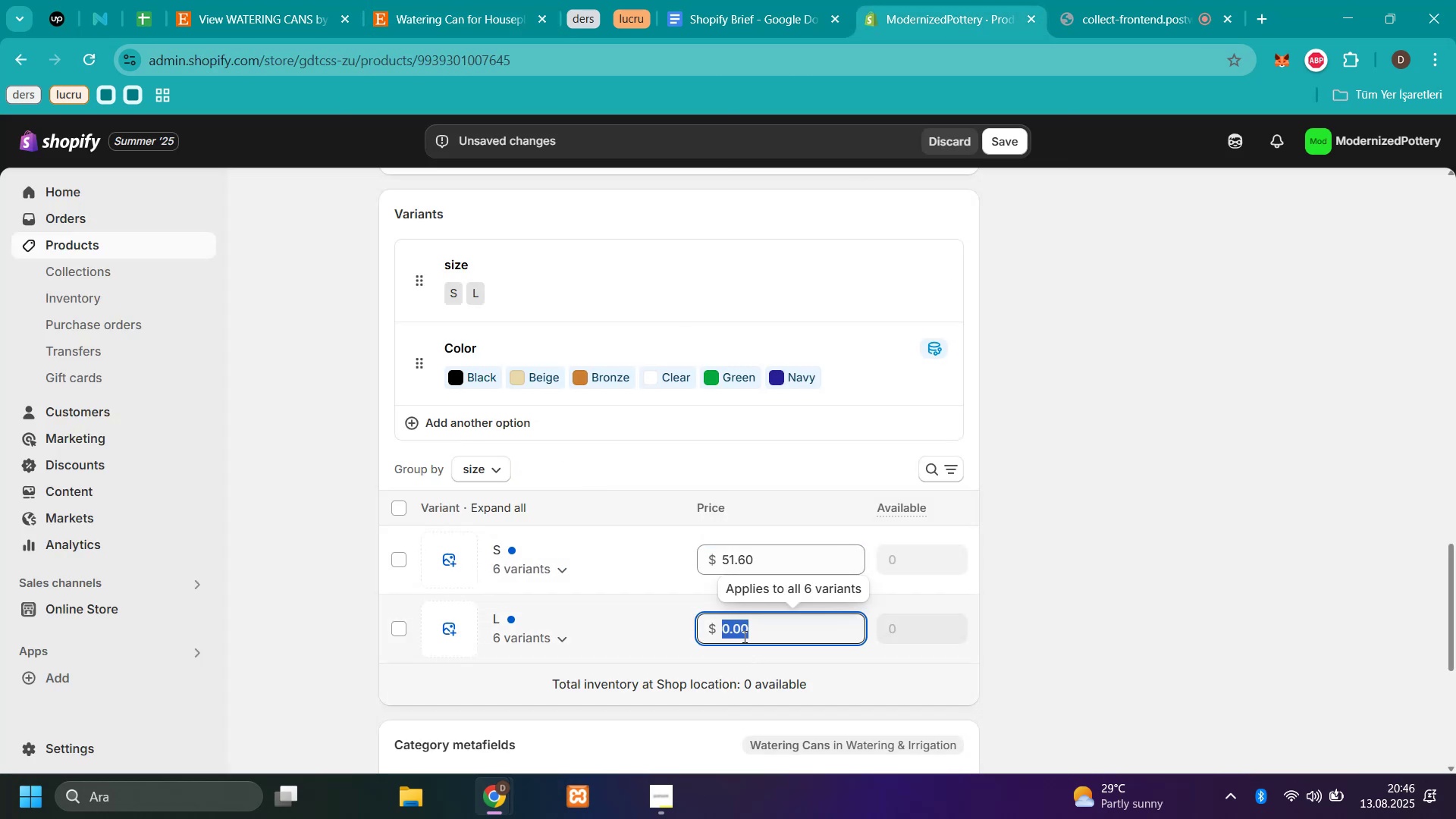 
key(Control+V)
 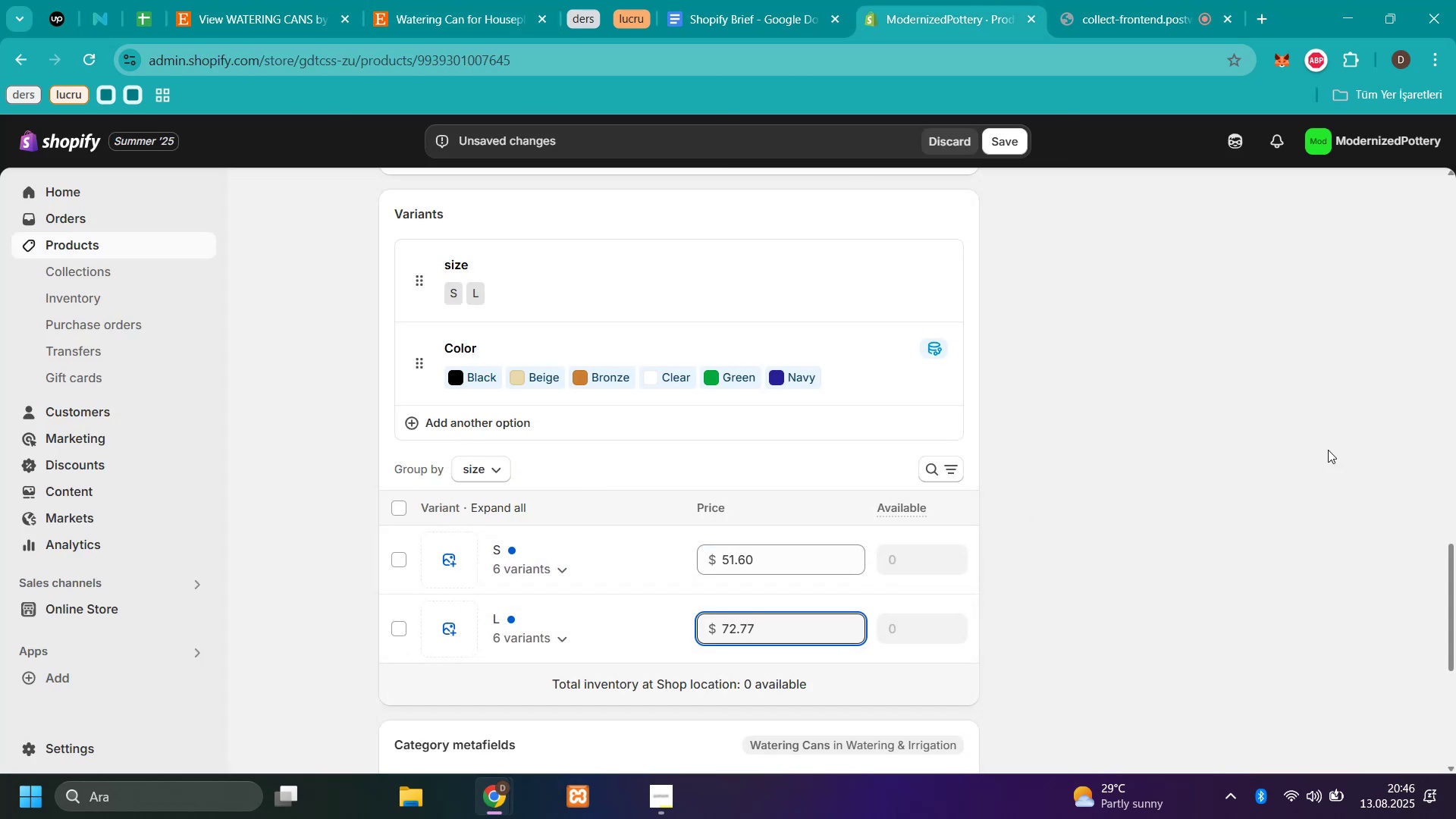 
left_click([1168, 500])
 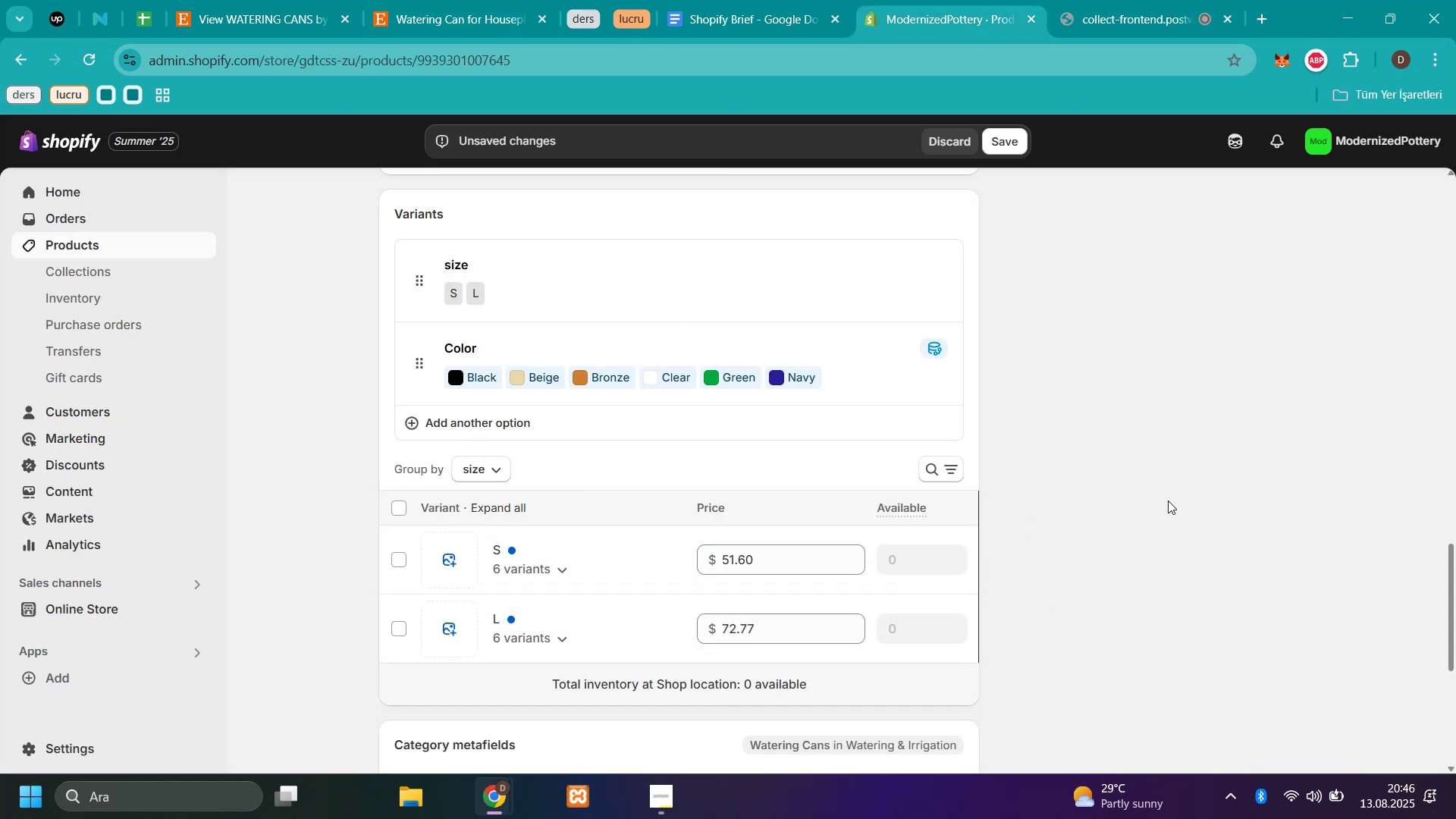 
scroll: coordinate [1168, 500], scroll_direction: up, amount: 3.0
 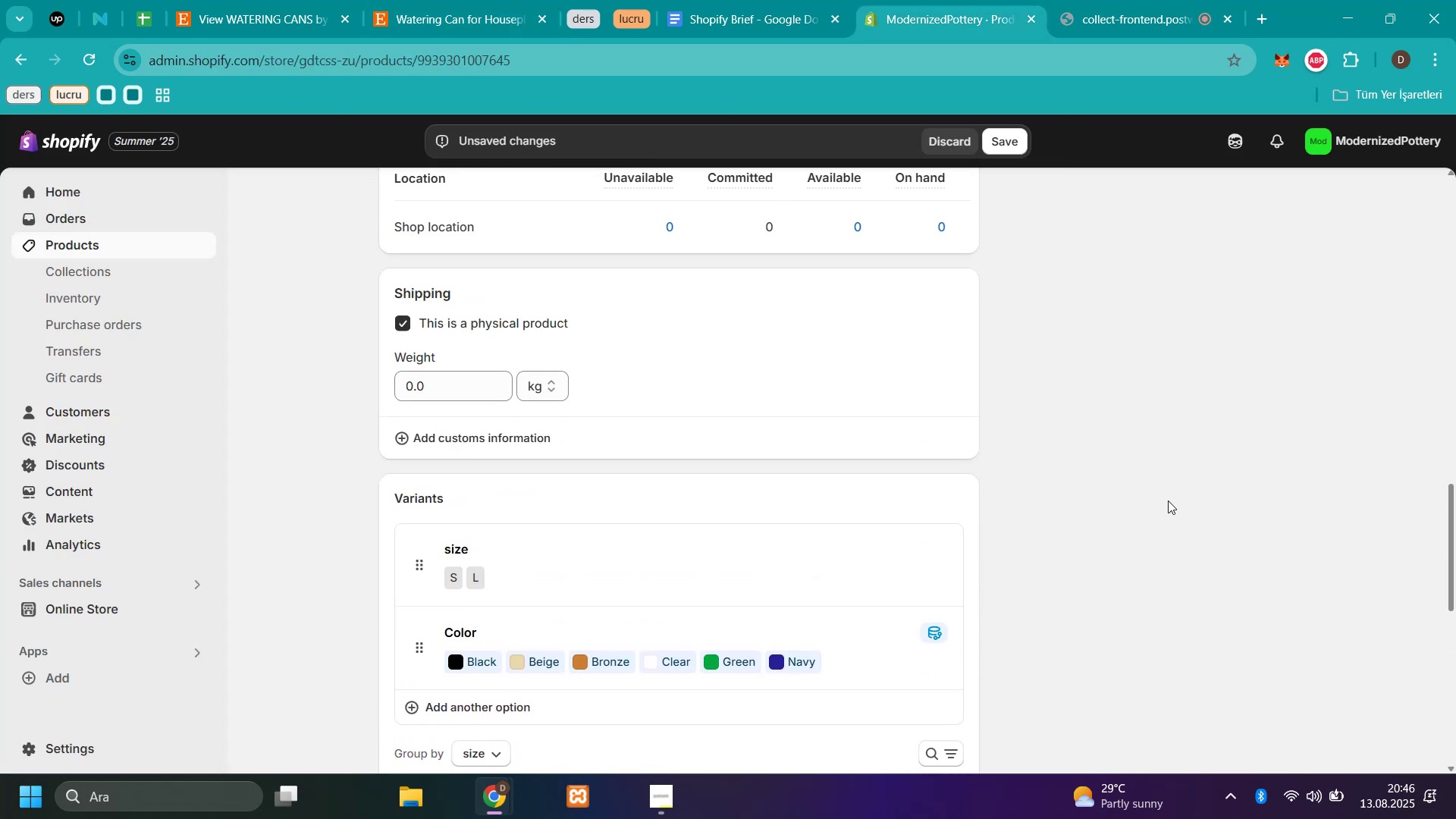 
scroll: coordinate [1168, 500], scroll_direction: down, amount: 4.0
 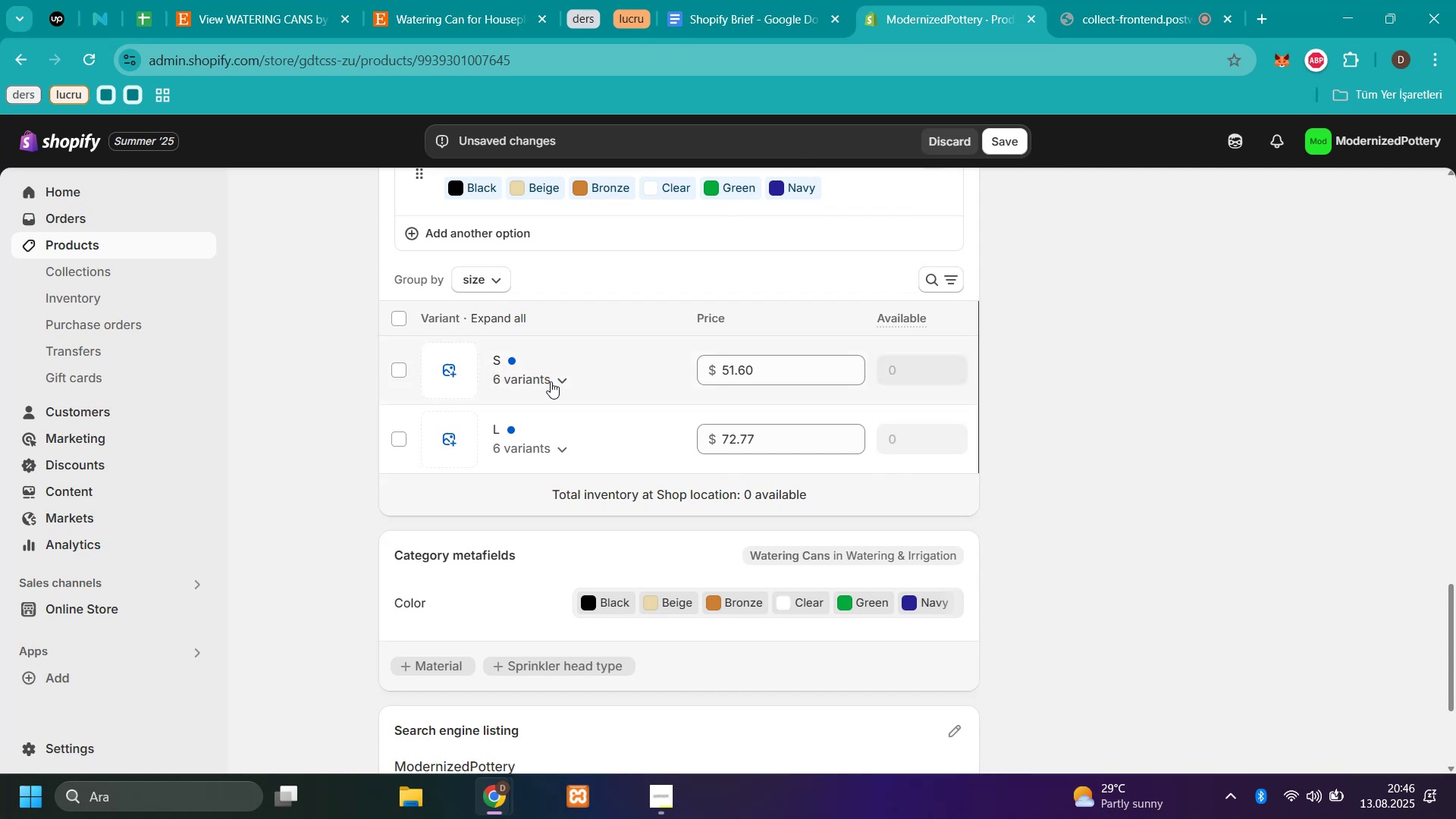 
left_click([561, 373])
 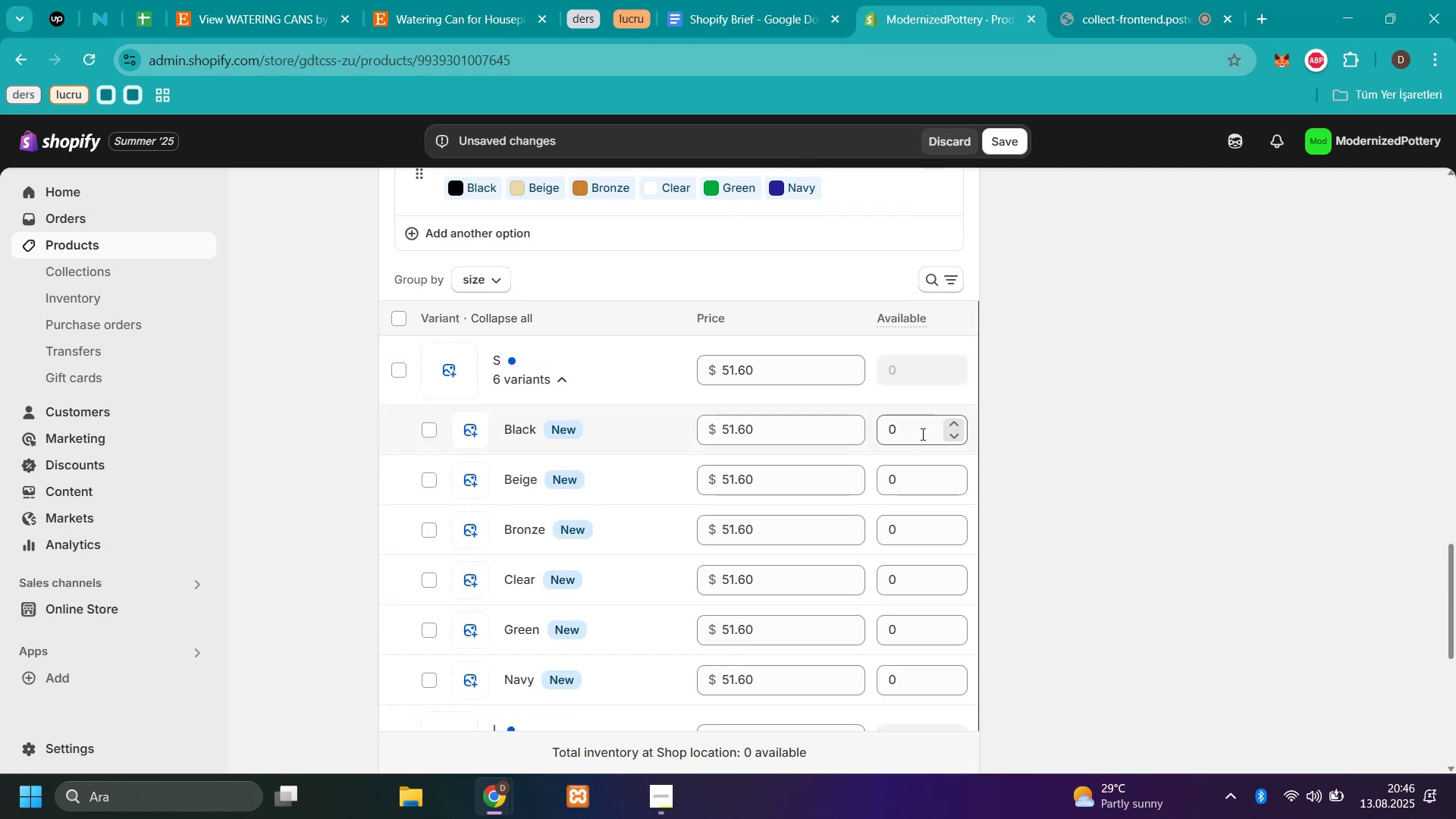 
left_click([921, 435])
 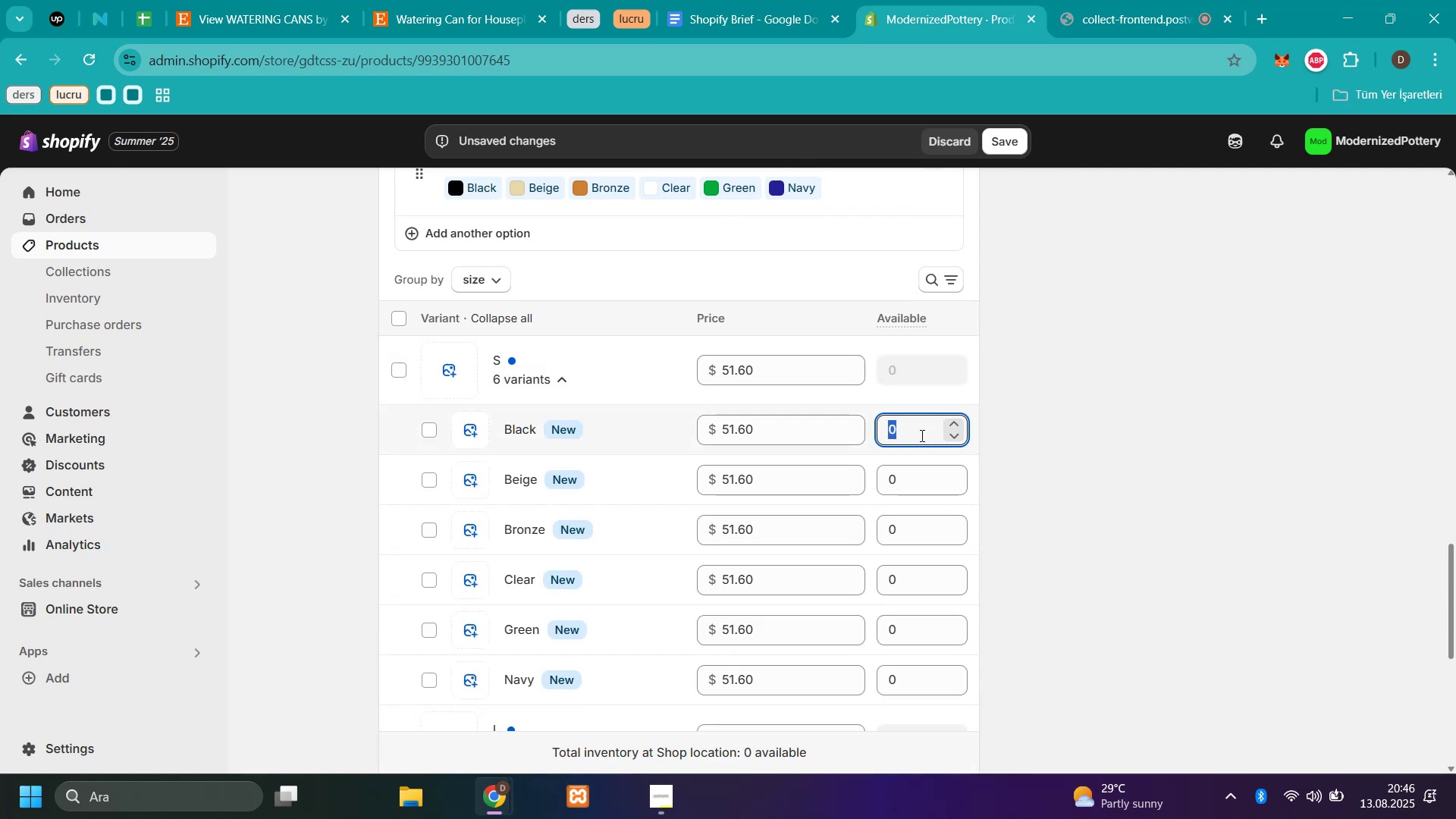 
type(50)
 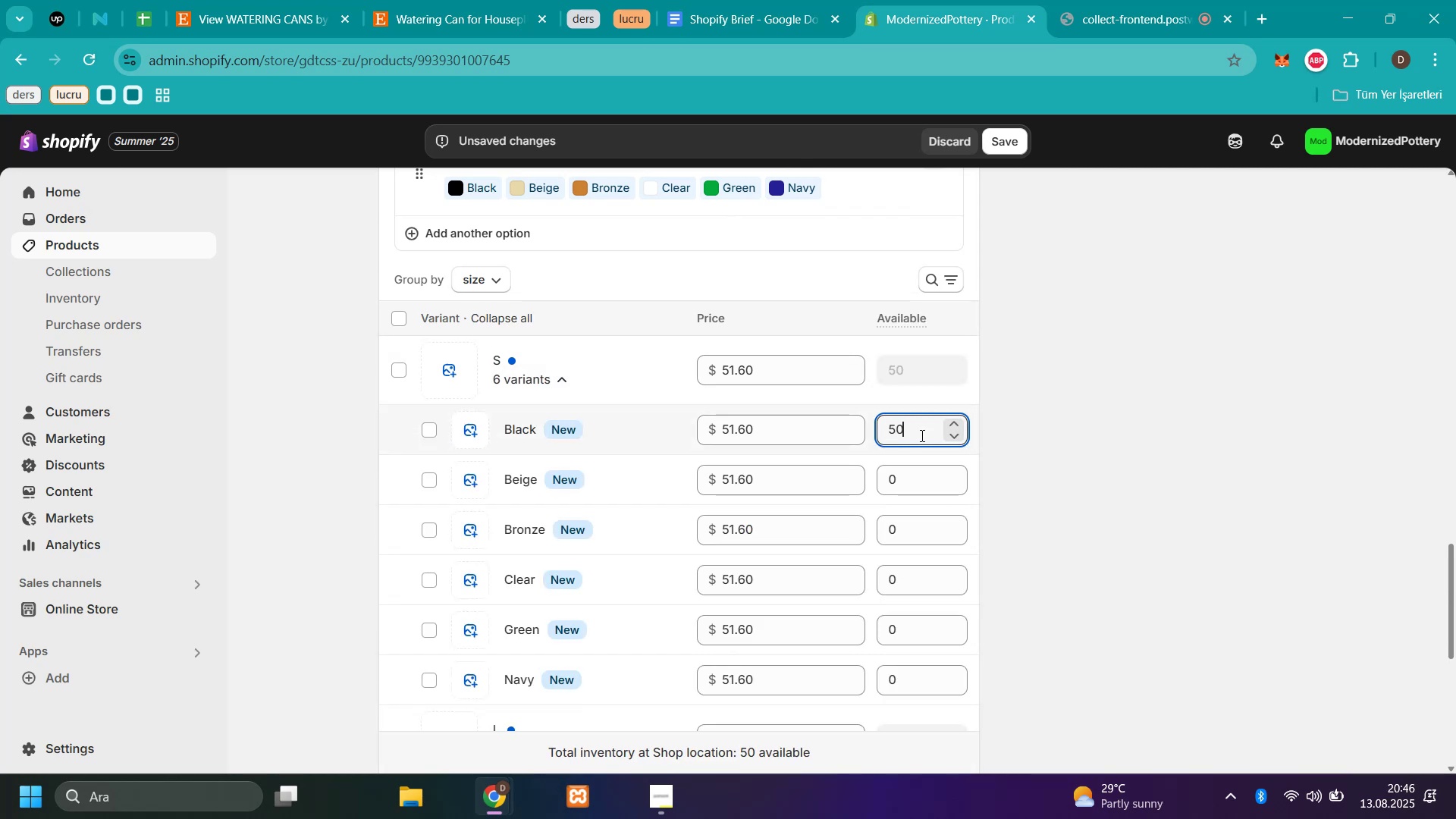 
double_click([921, 435])
 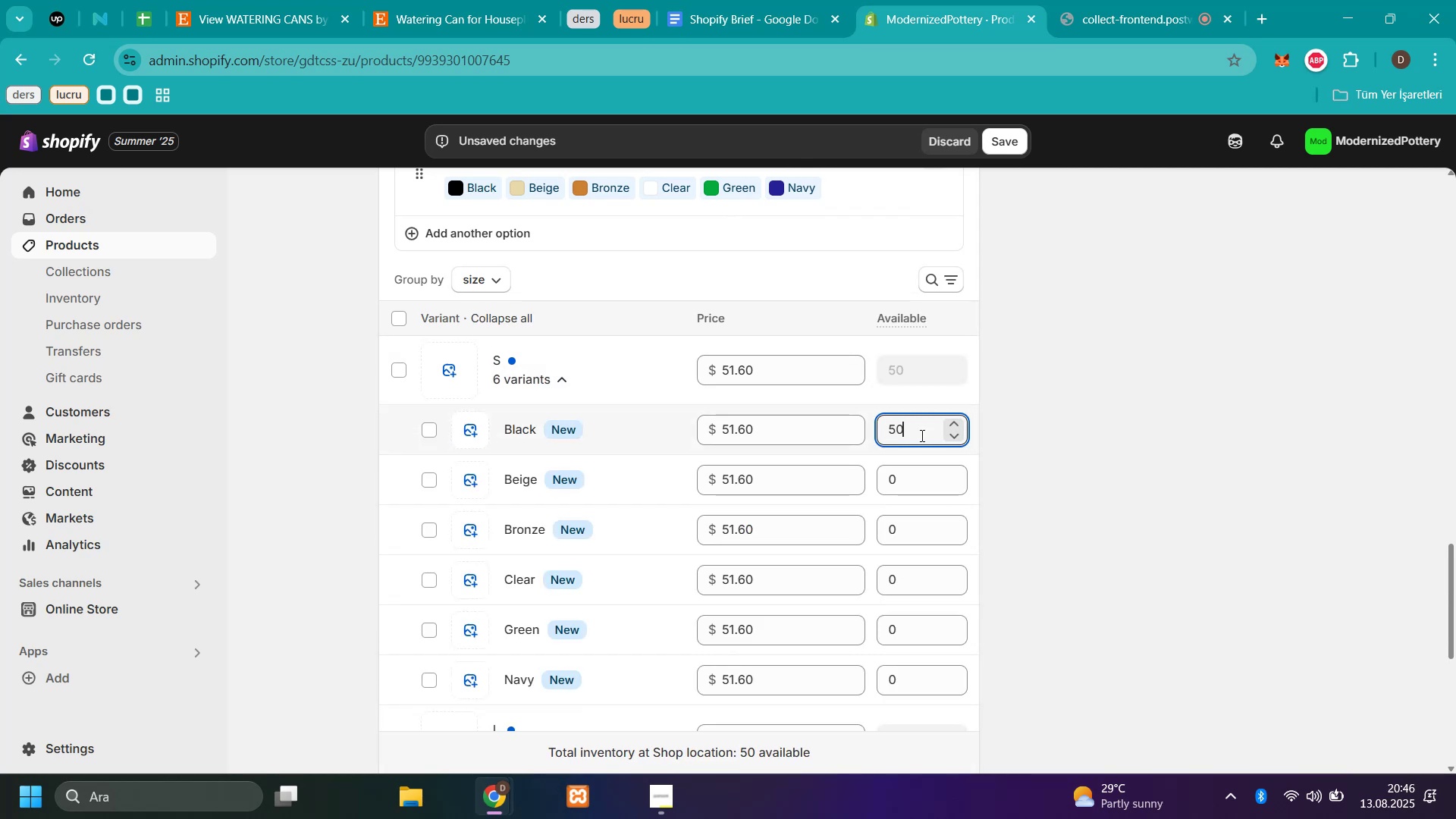 
triple_click([921, 435])
 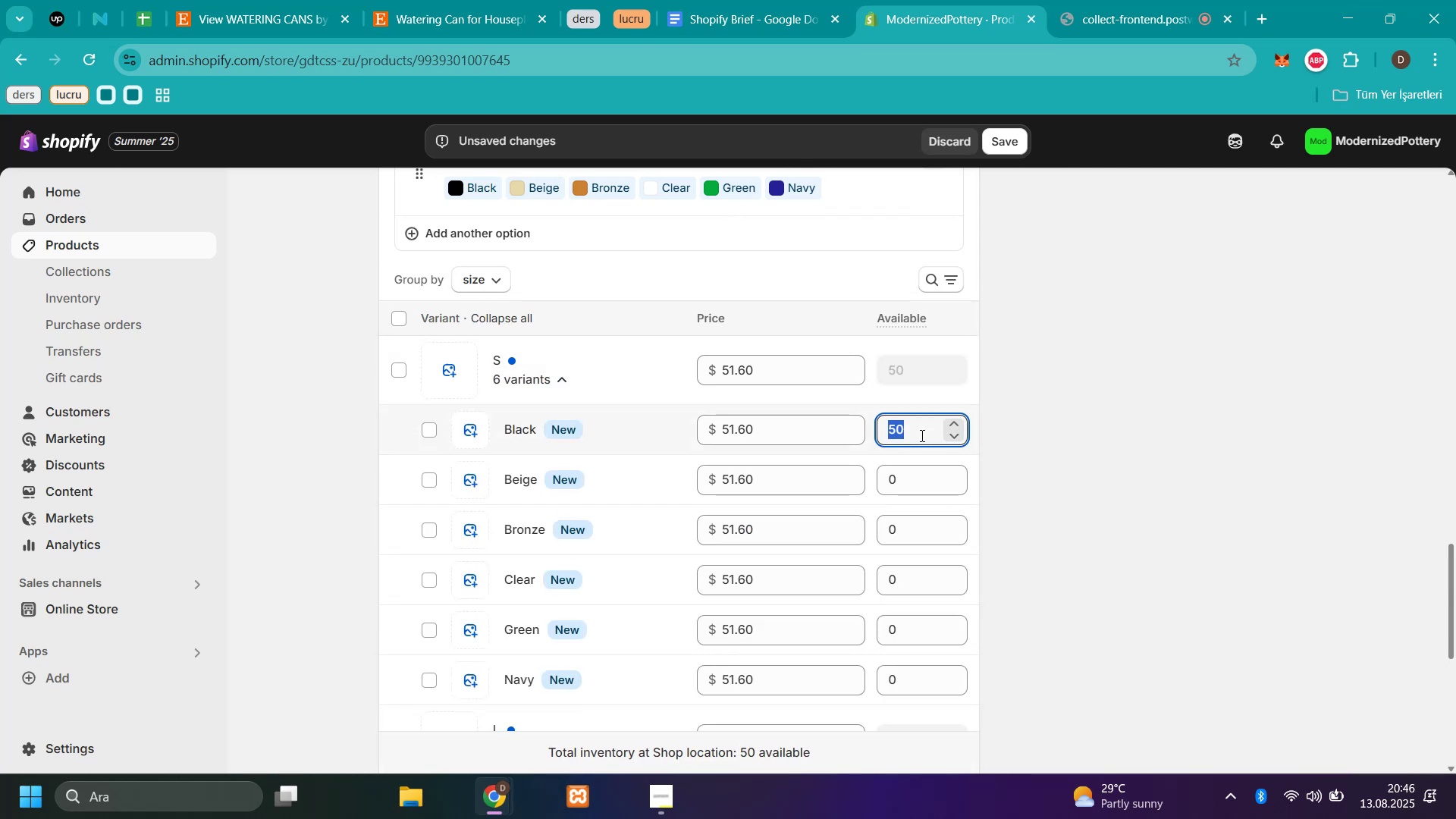 
key(Control+C)
 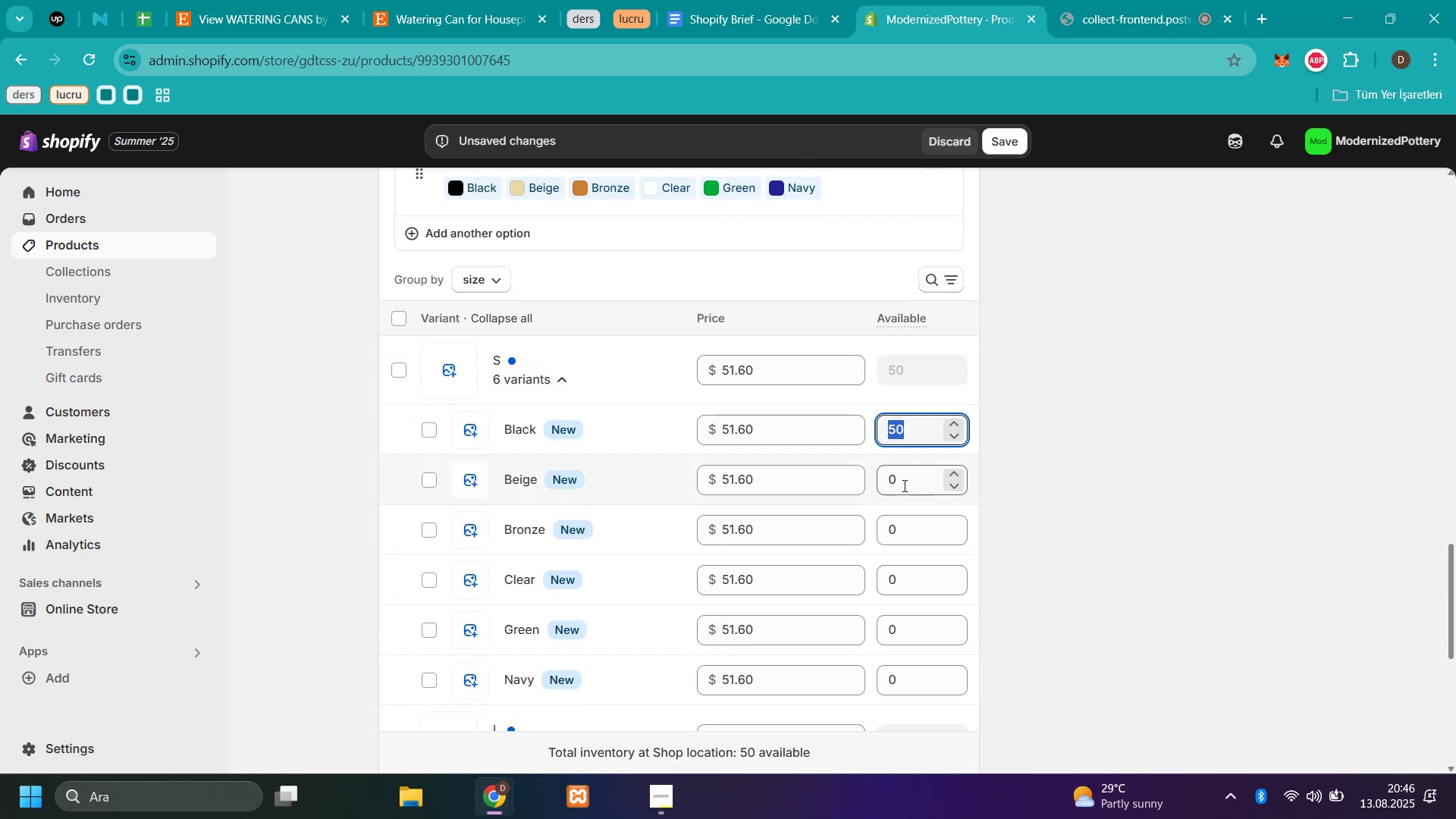 
left_click([903, 485])
 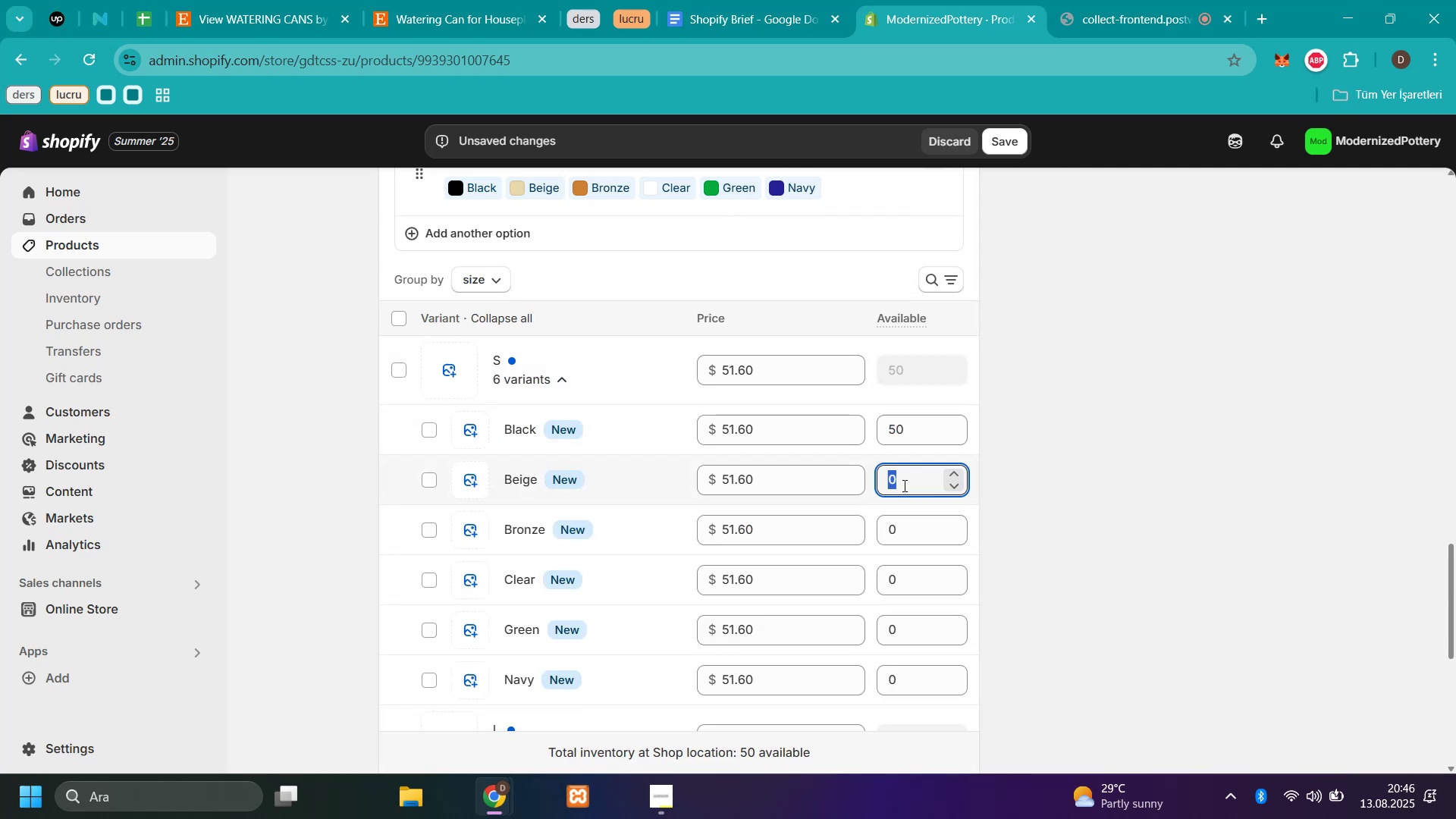 
key(Control+V)
 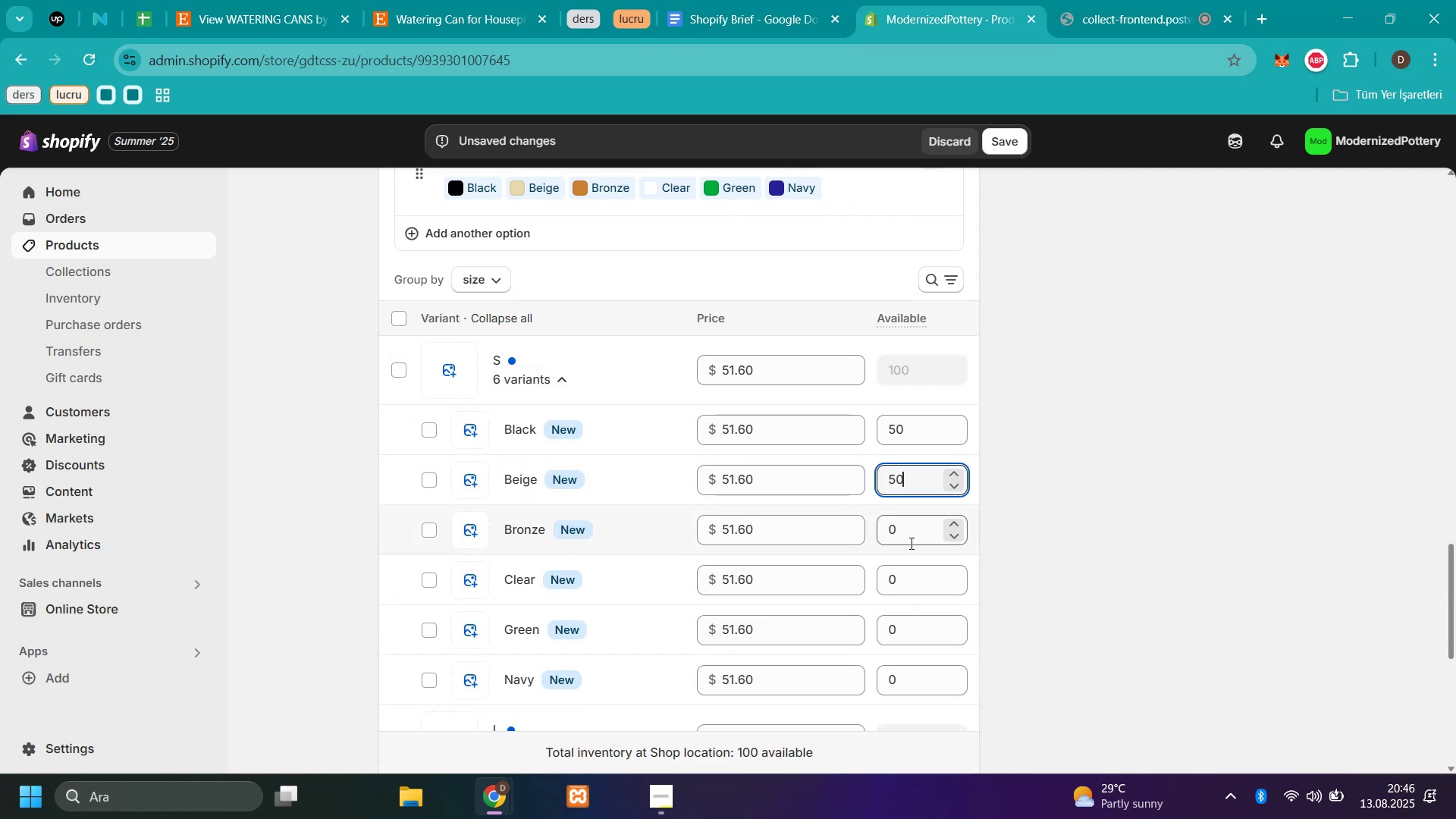 
left_click([910, 543])
 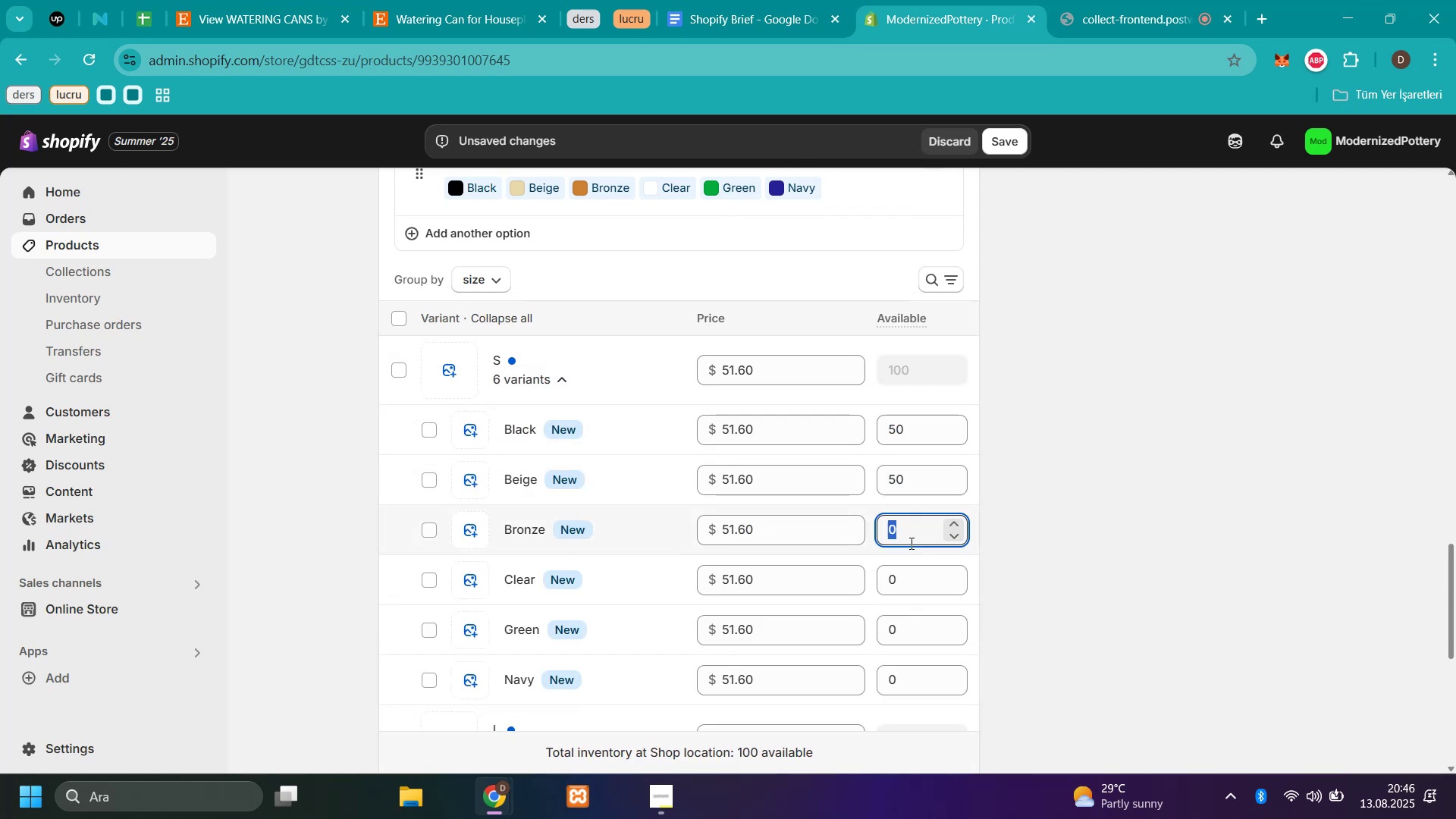 
key(Control+V)
 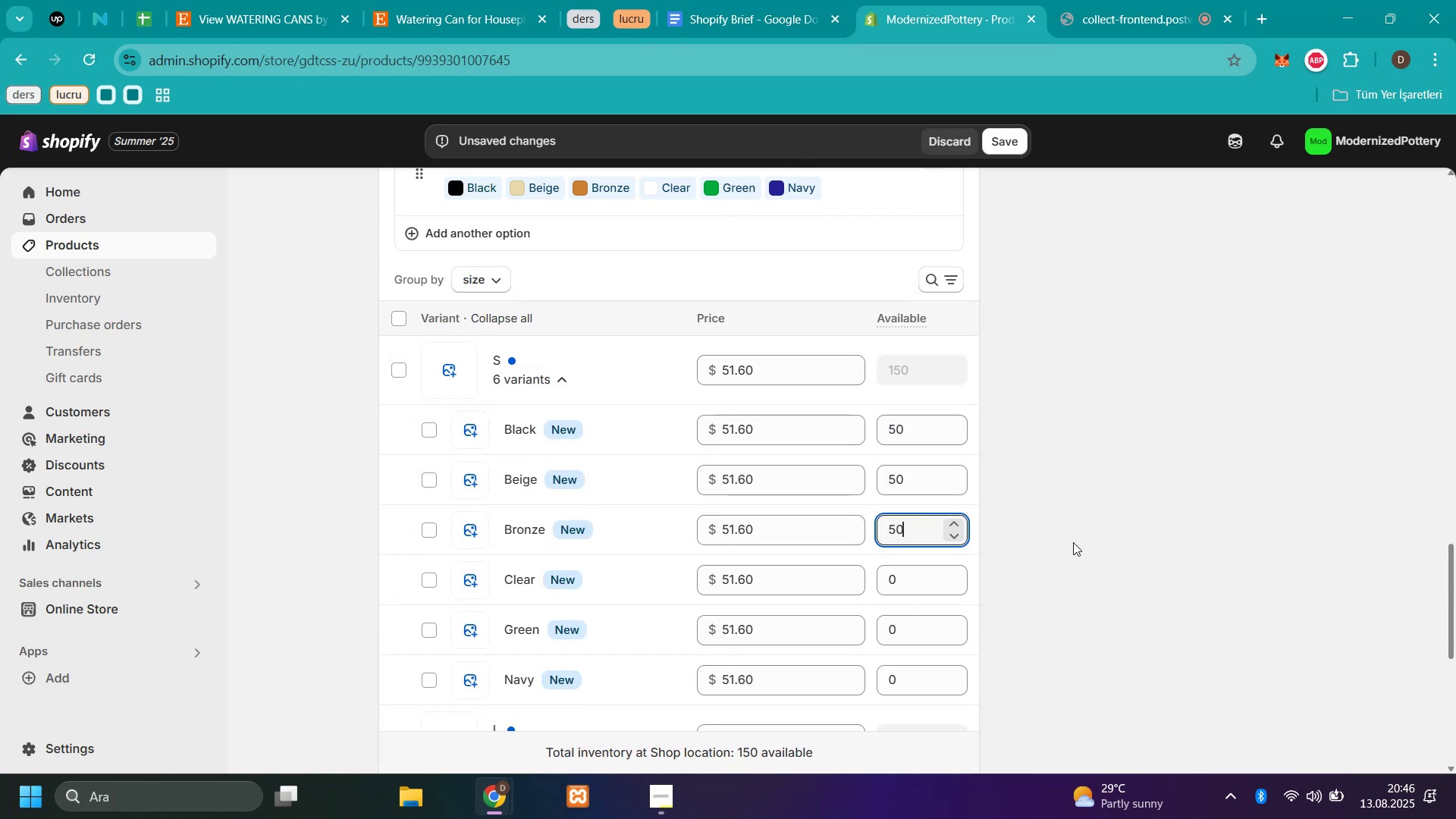 
left_click([1073, 542])
 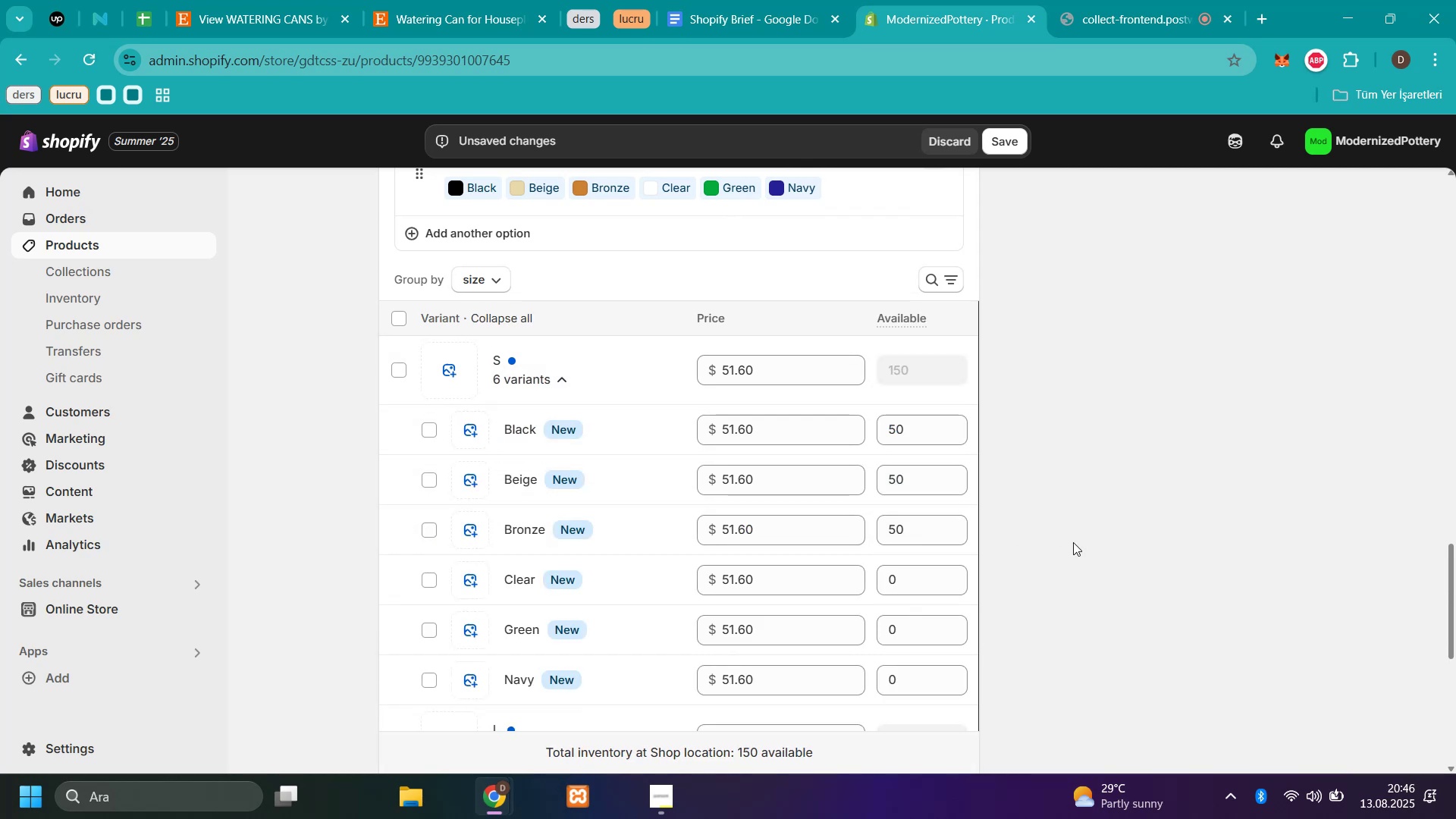 
scroll: coordinate [1073, 542], scroll_direction: down, amount: 2.0
 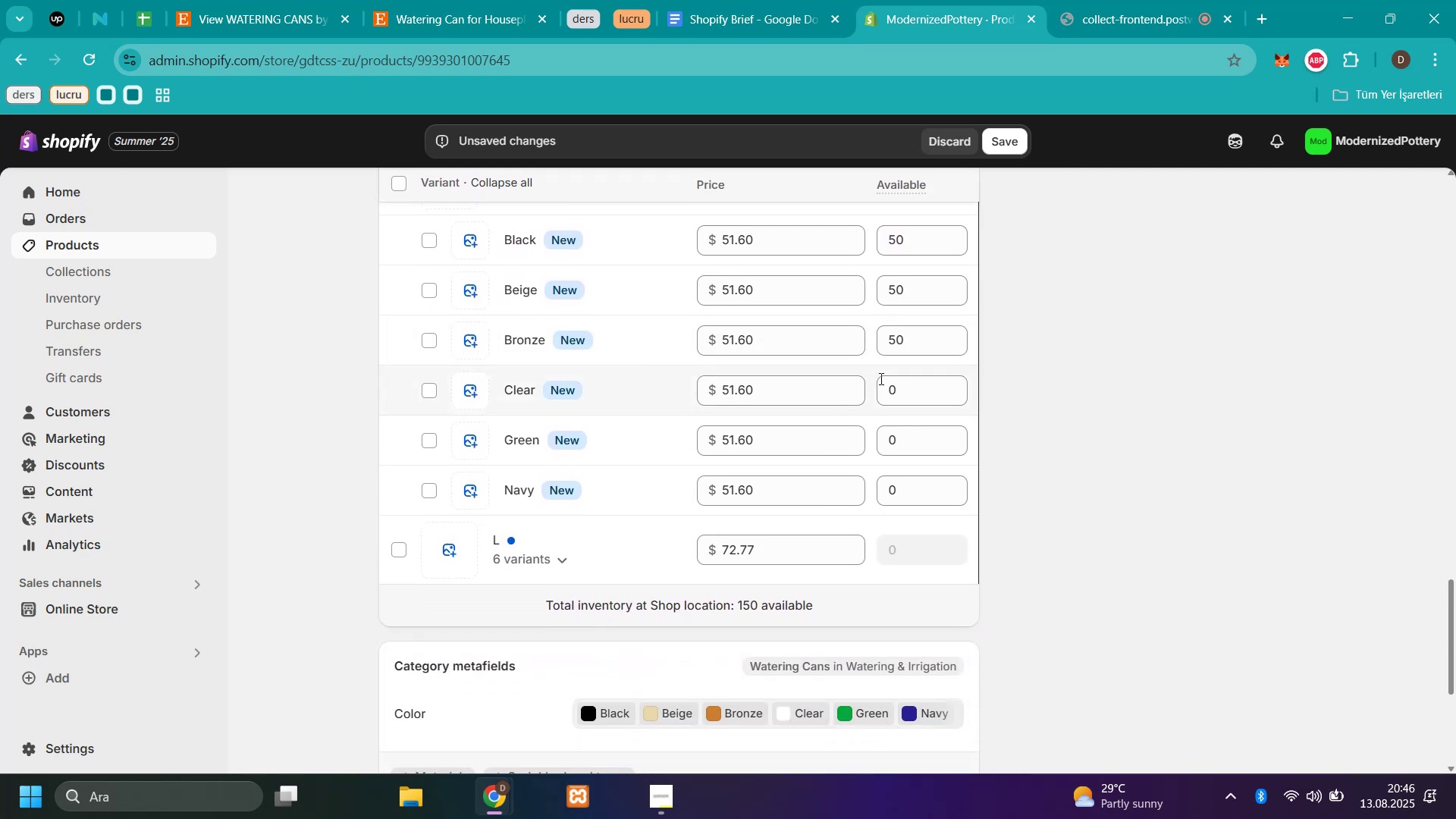 
left_click([887, 384])
 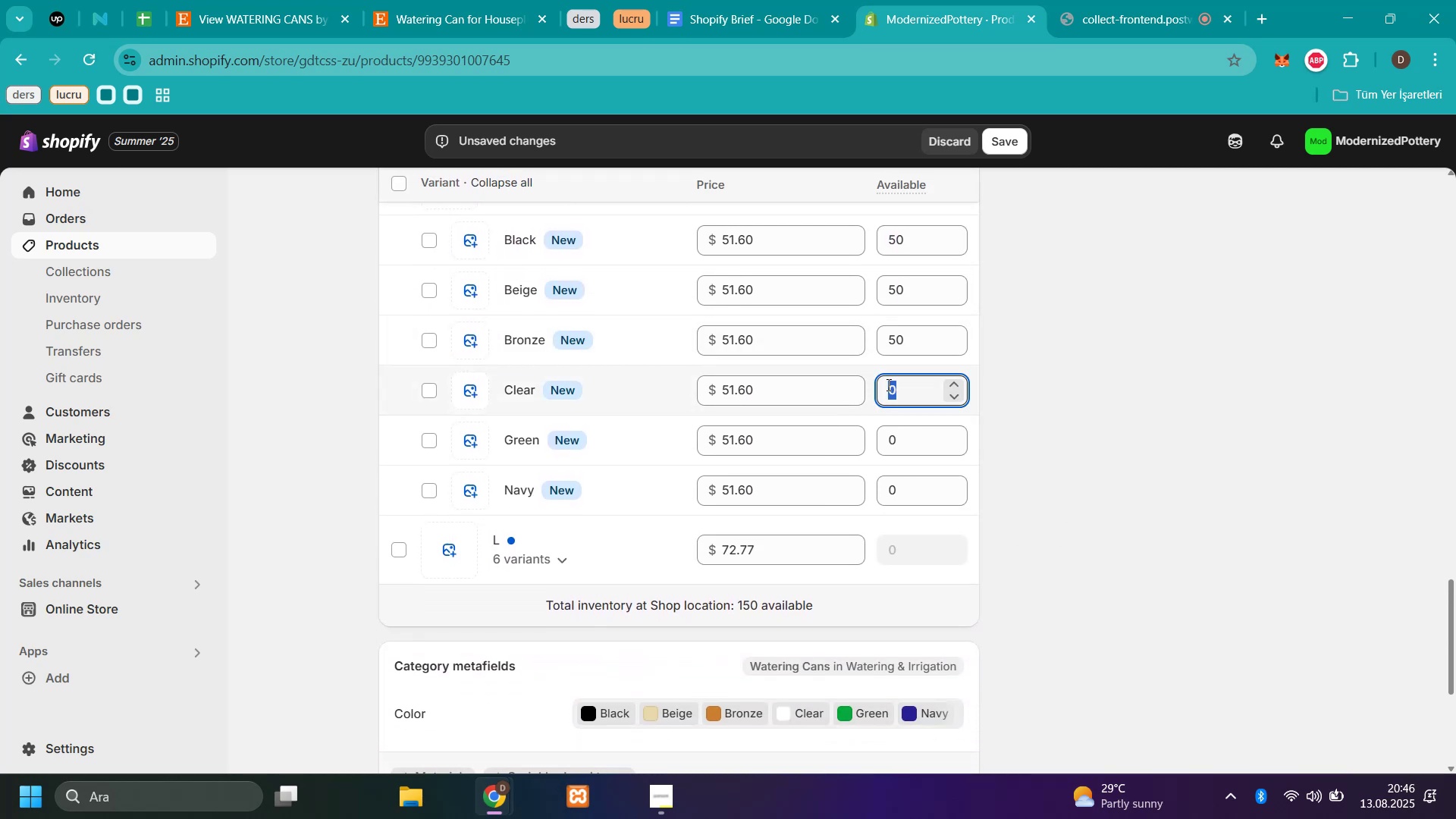 
key(Control+V)
 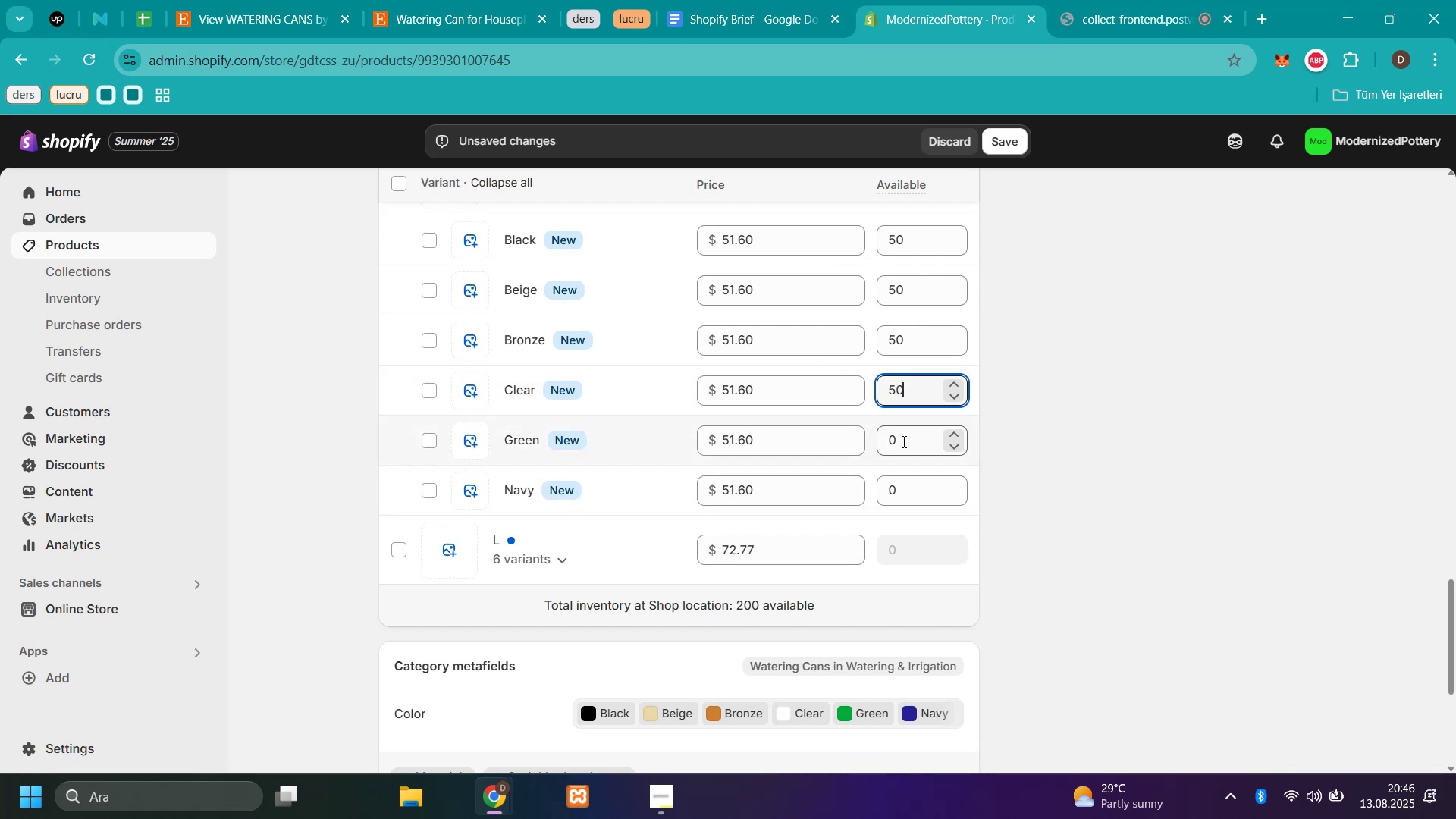 
left_click([902, 441])
 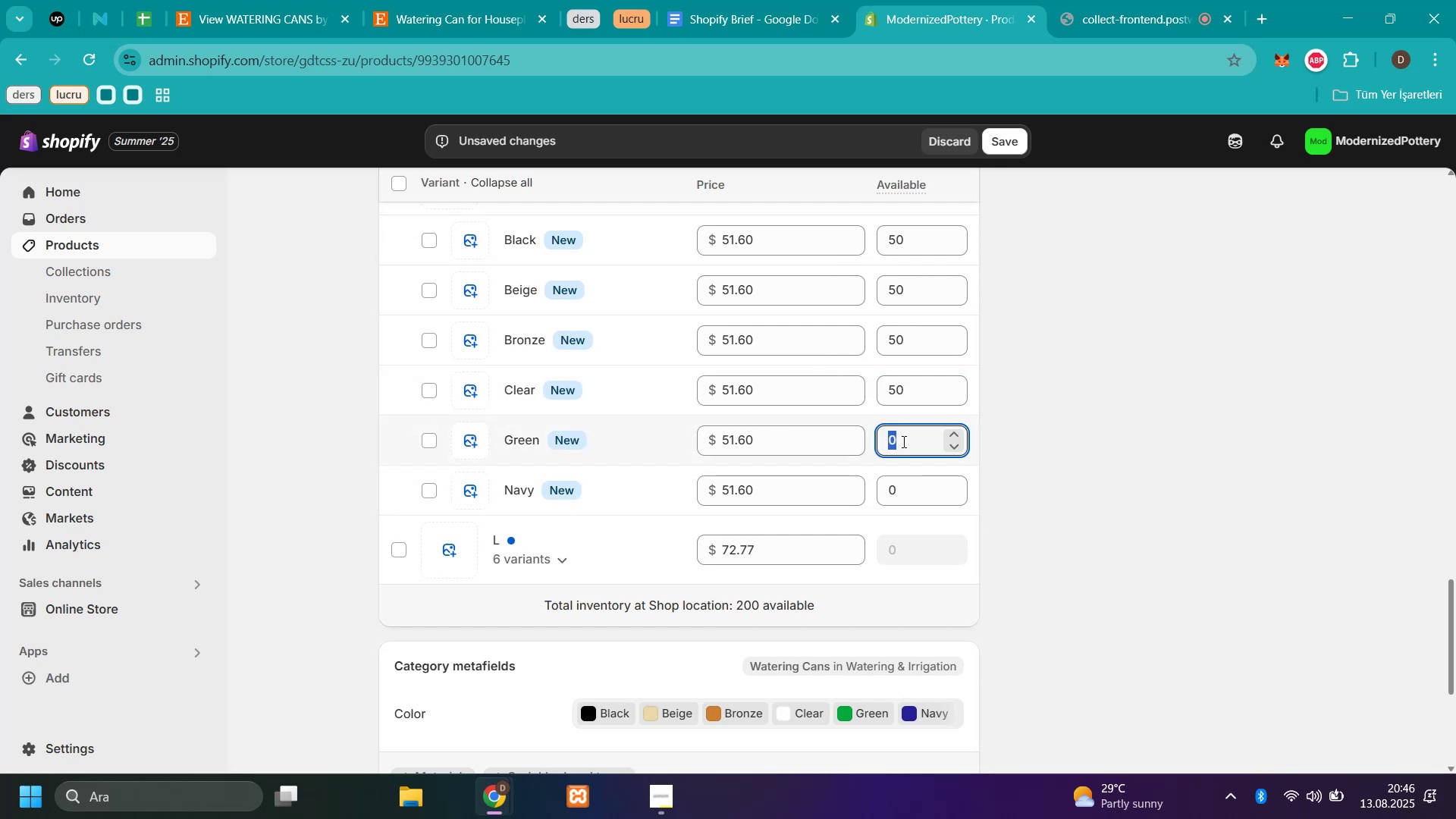 
key(Control+V)
 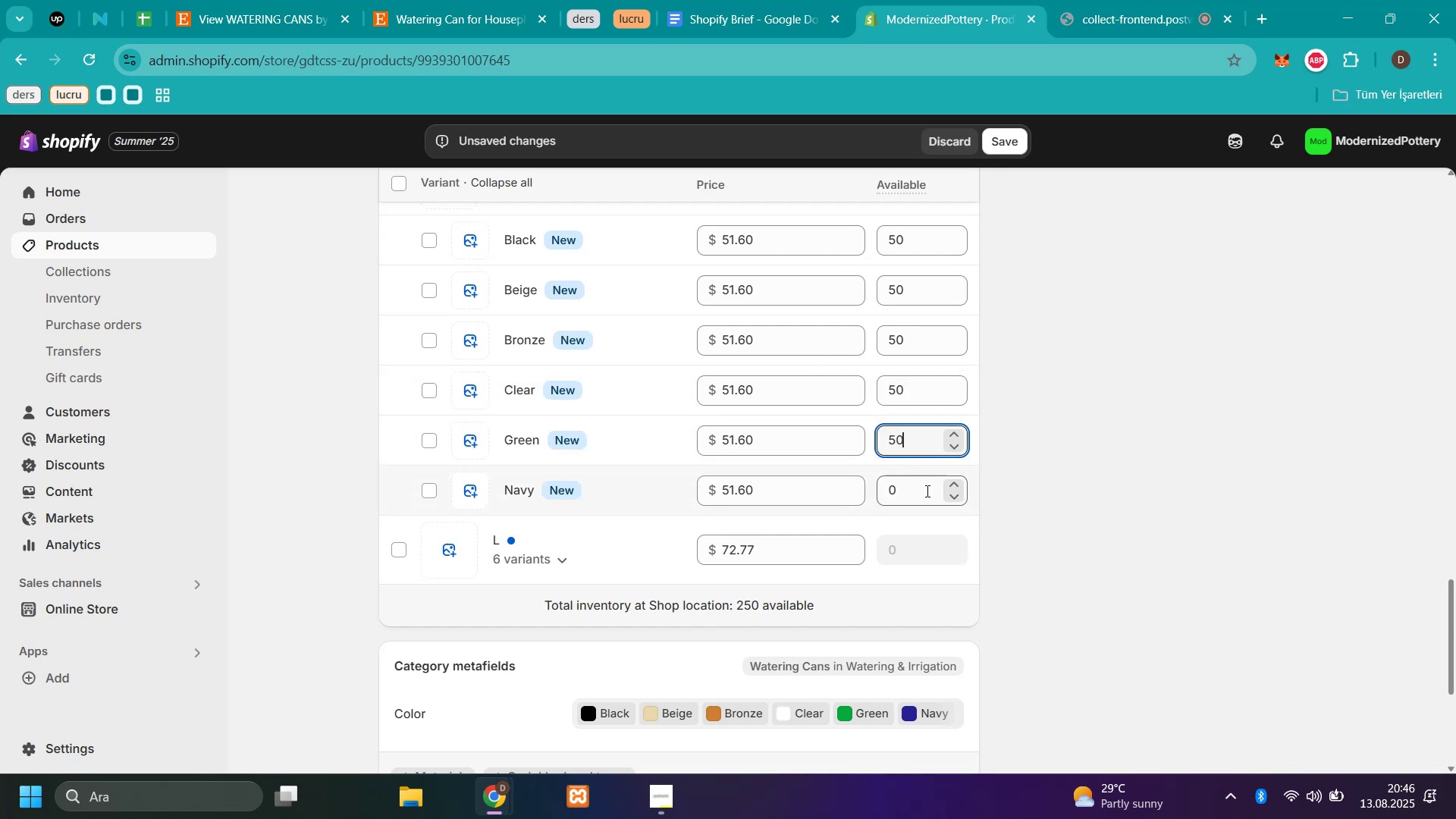 
left_click([926, 491])
 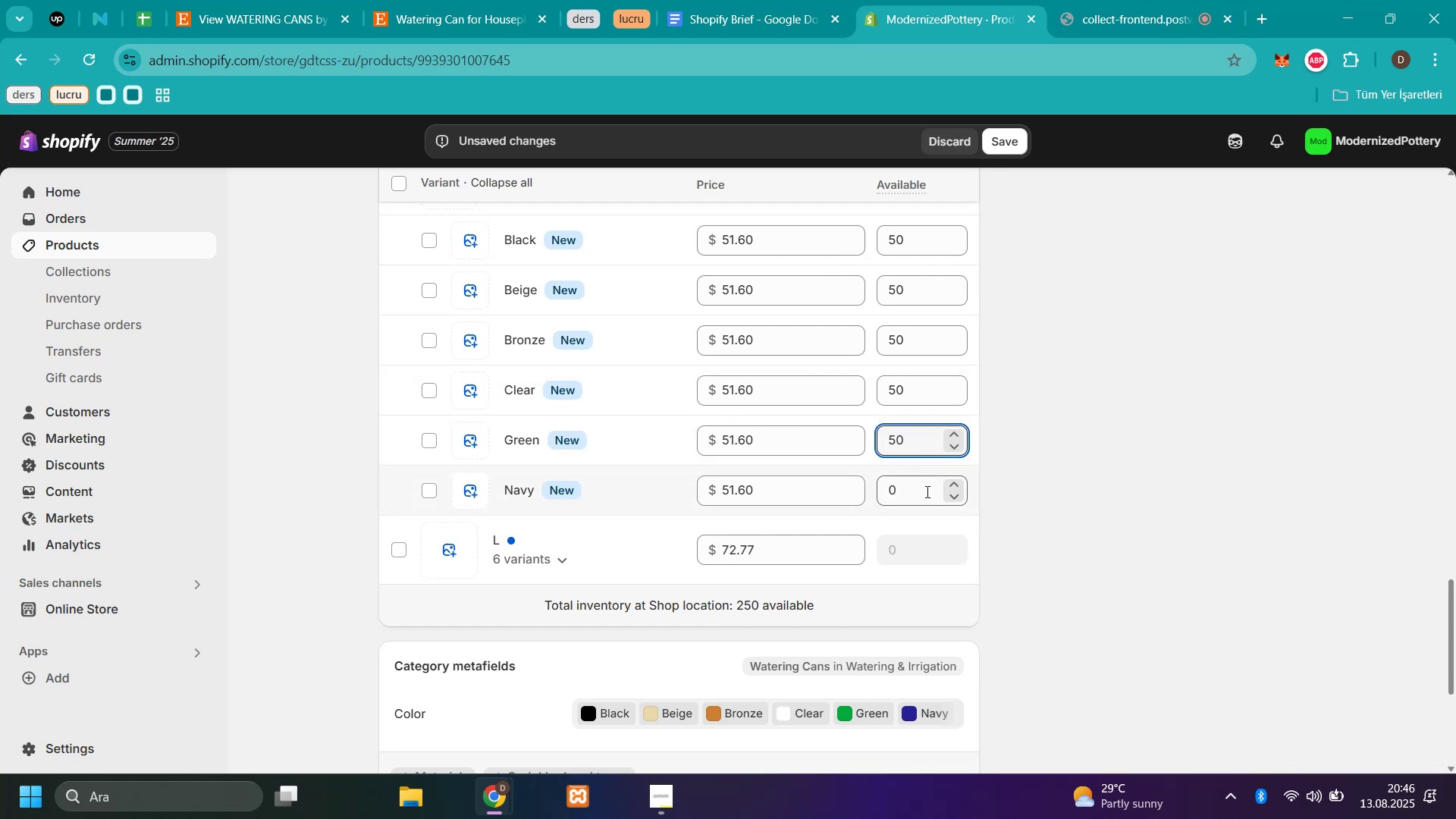 
key(Control+V)
 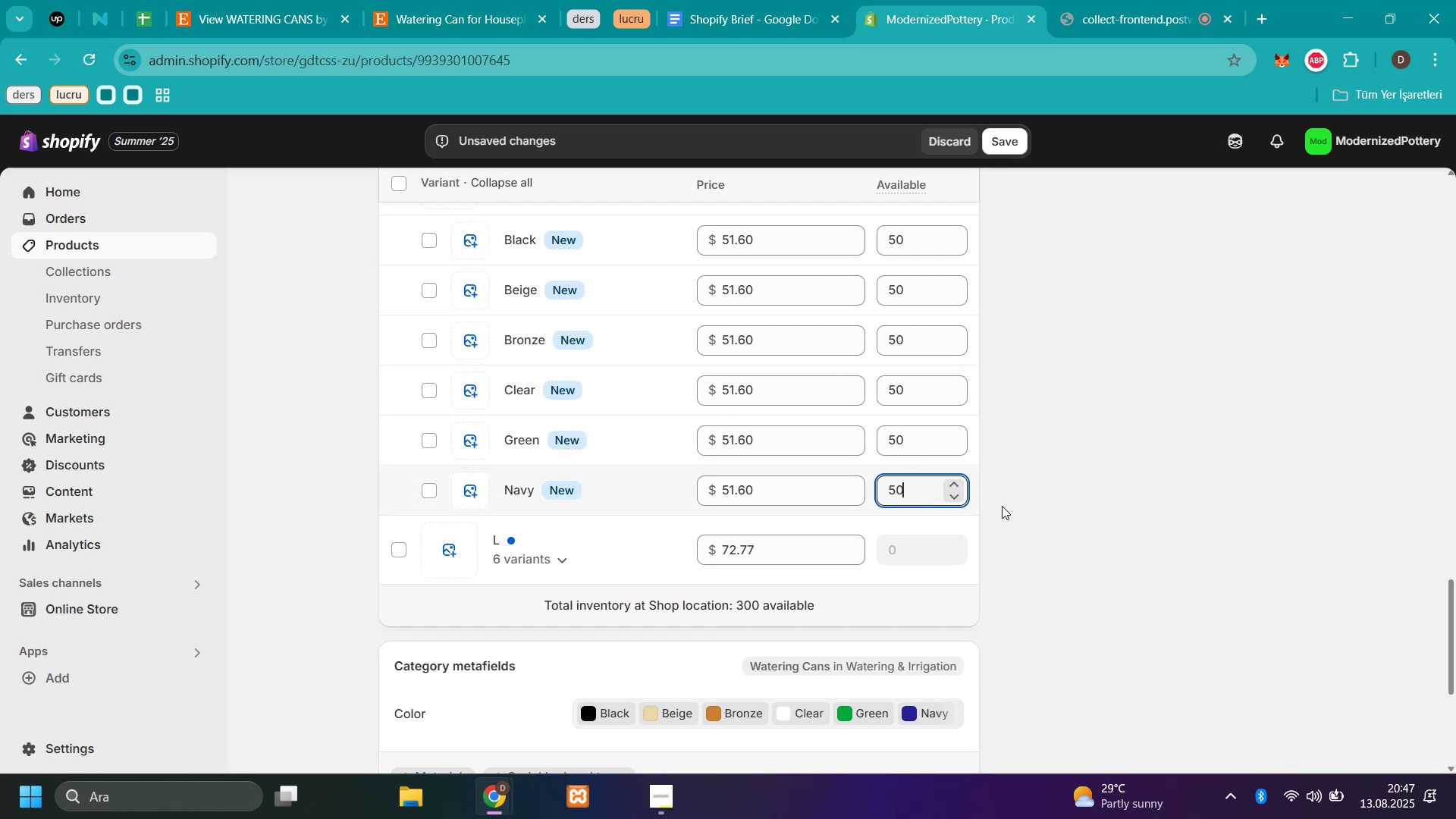 
left_click([1003, 506])
 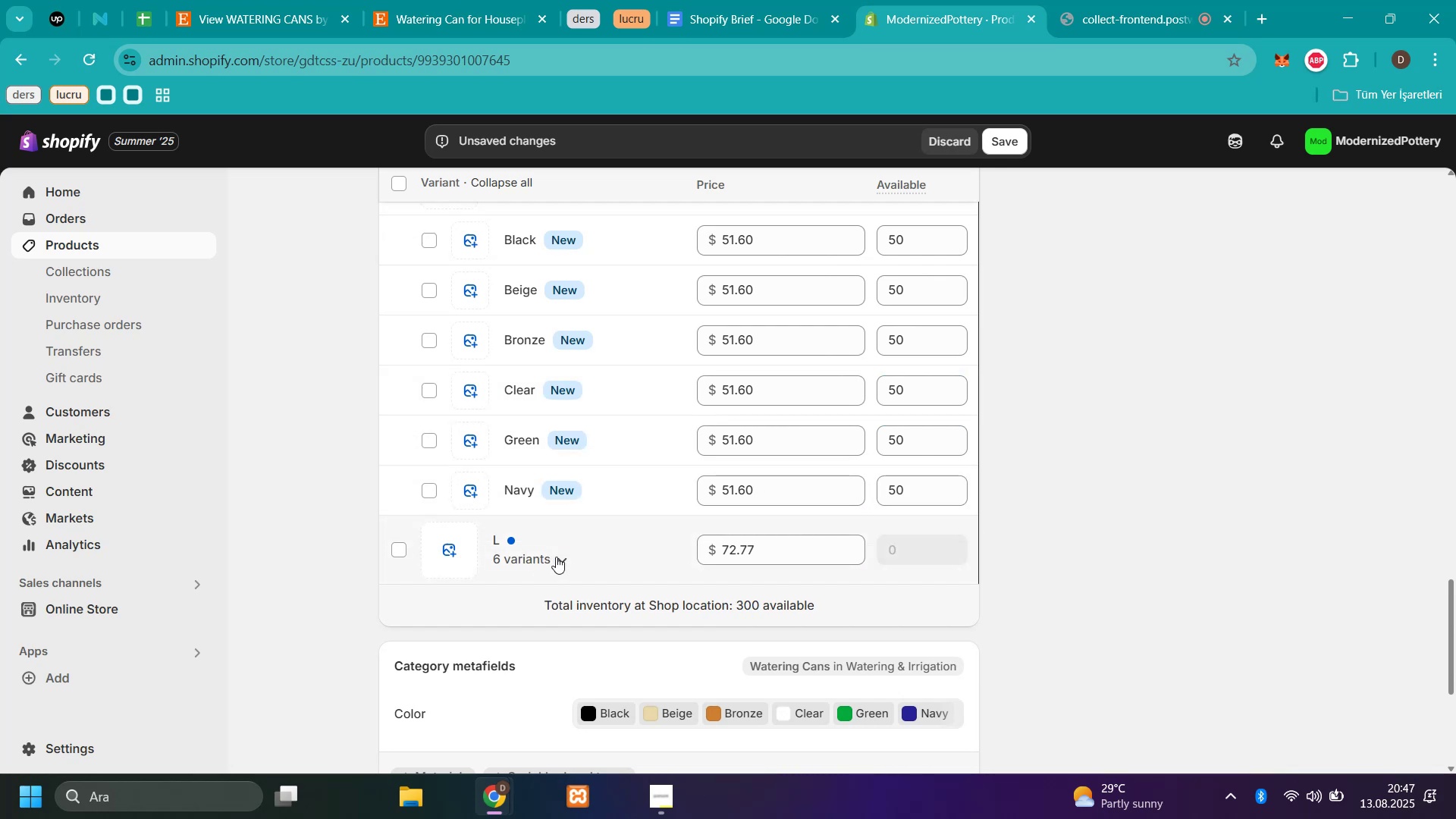 
left_click([565, 557])
 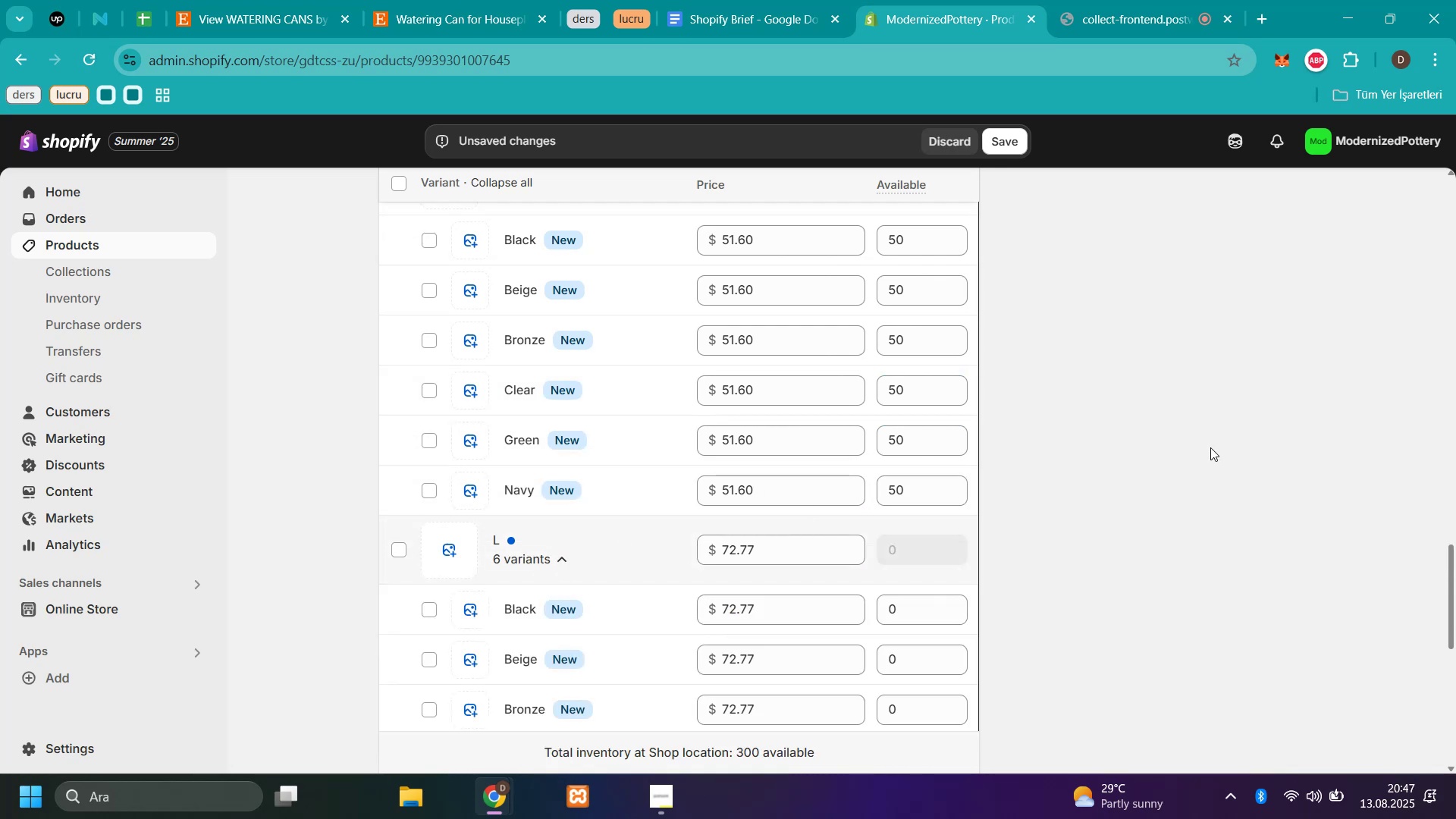 
scroll: coordinate [1210, 447], scroll_direction: down, amount: 3.0
 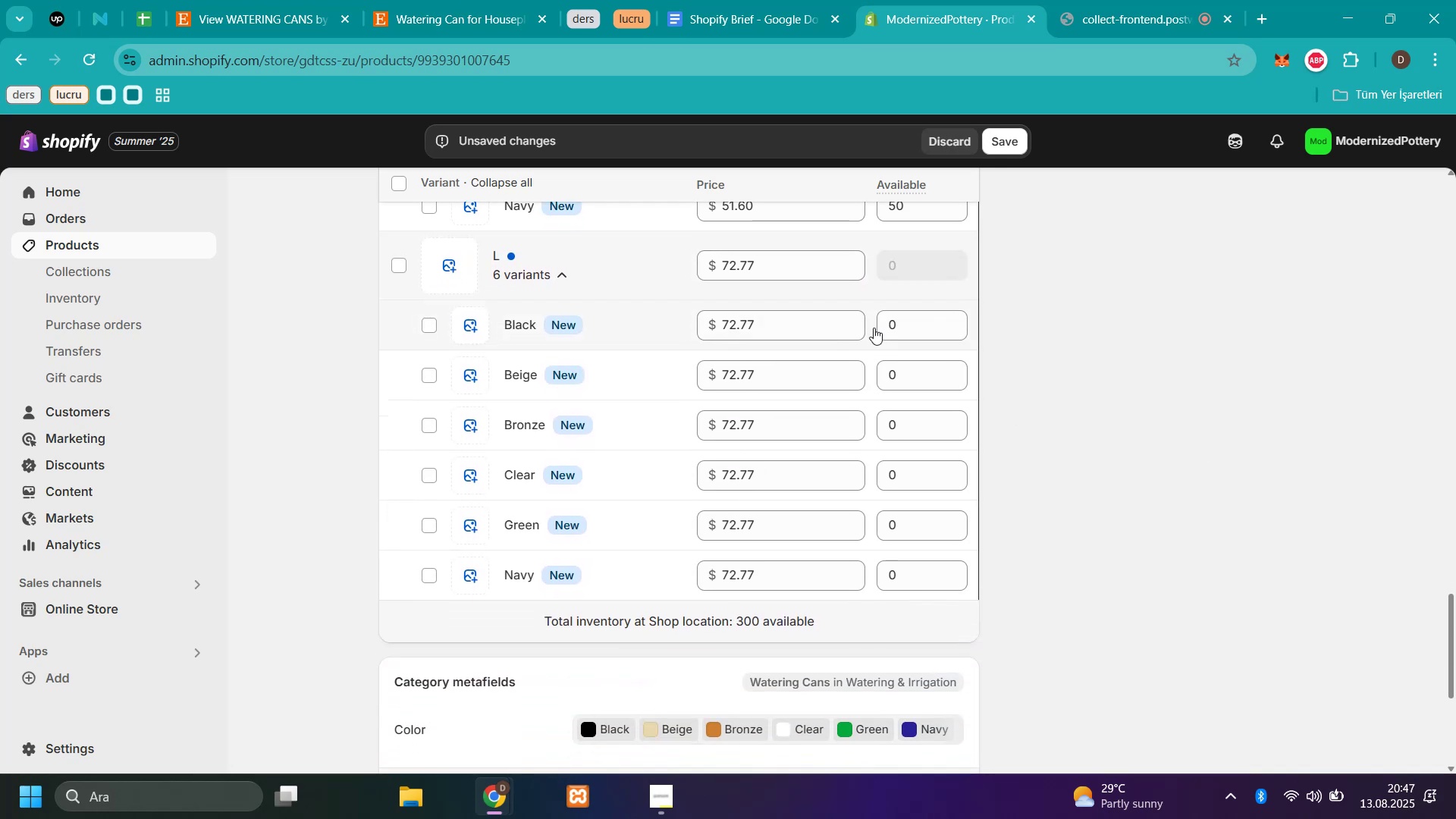 
left_click([906, 334])
 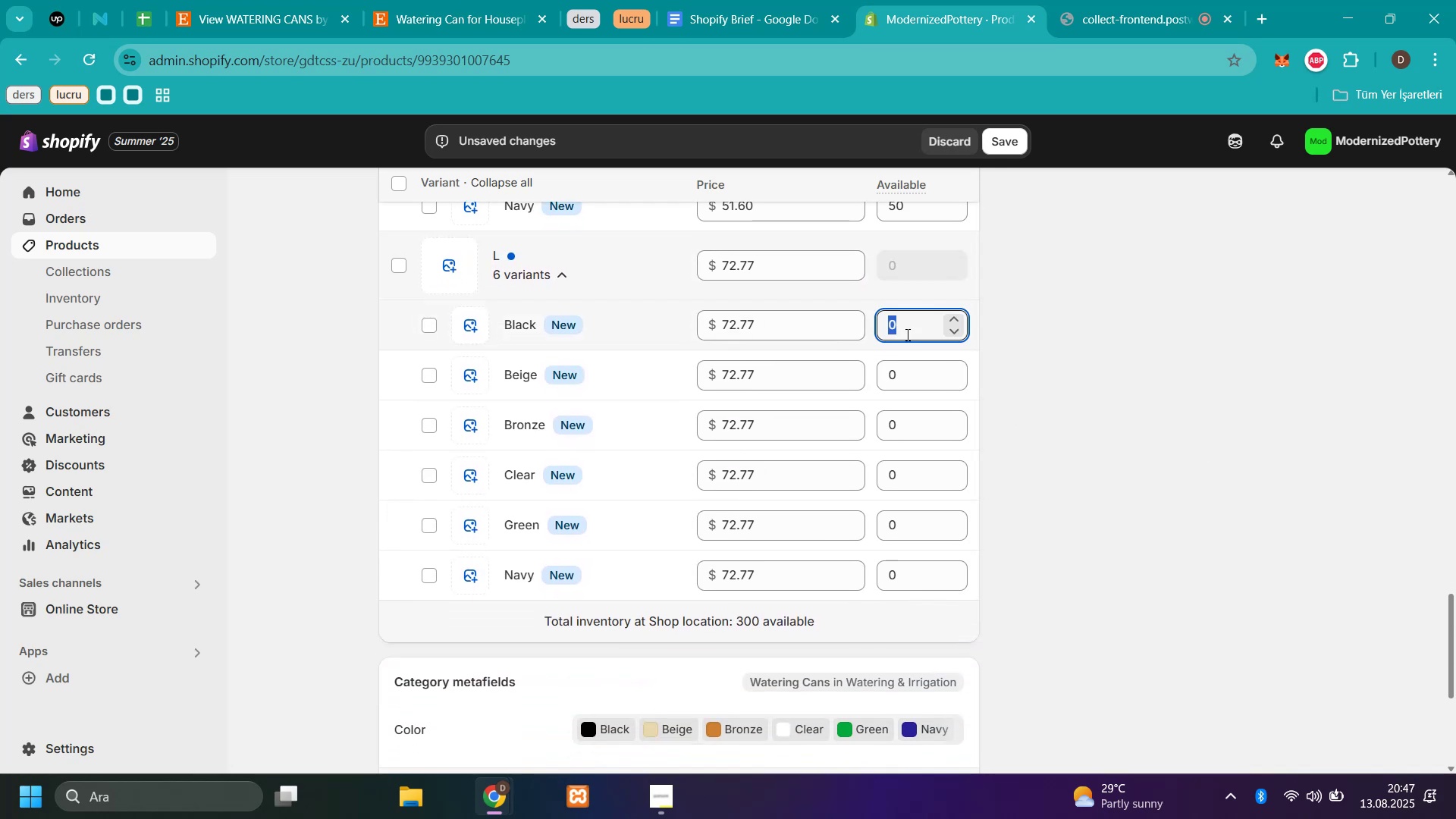 
key(Control+V)
 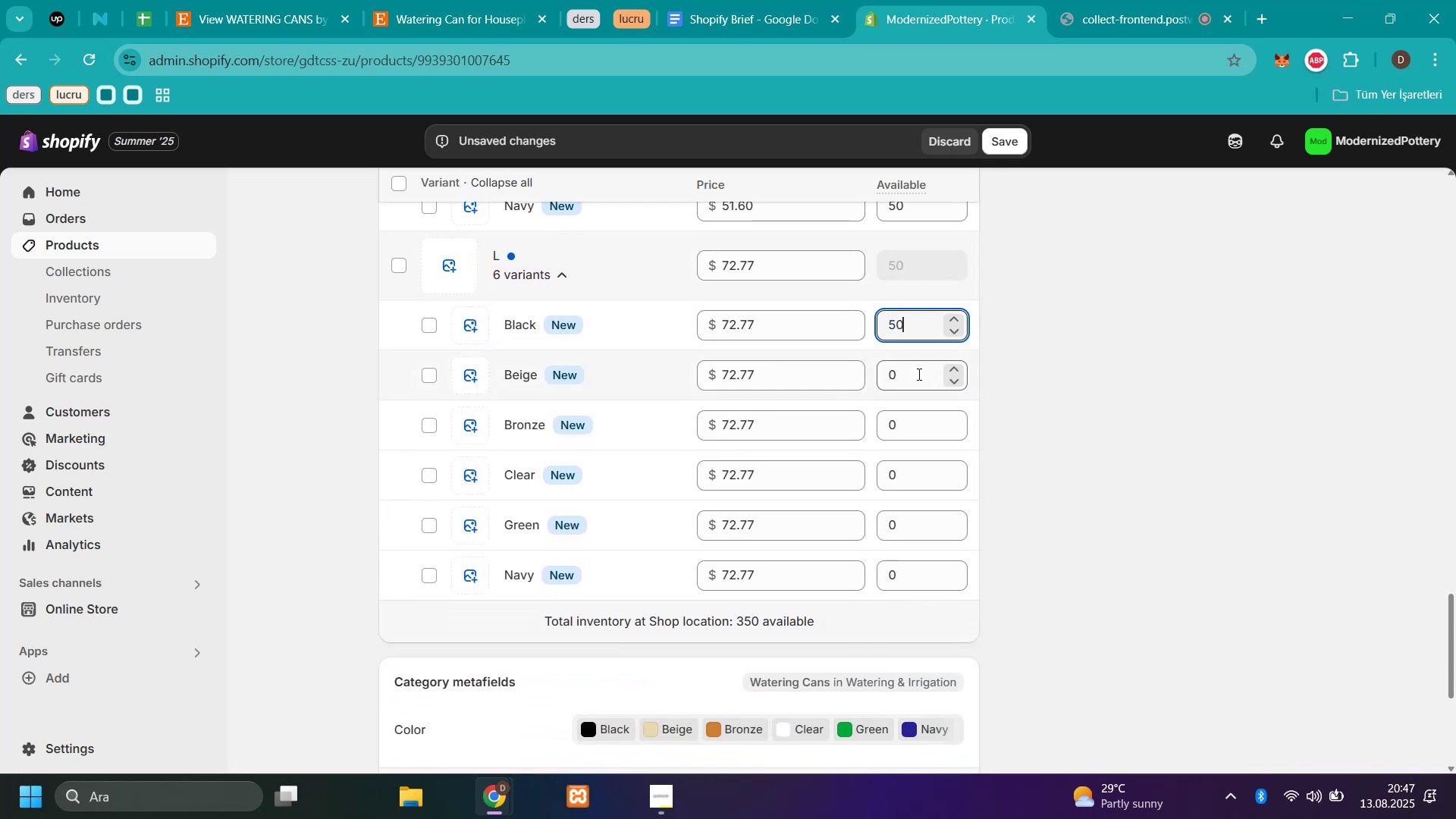 
left_click([918, 374])
 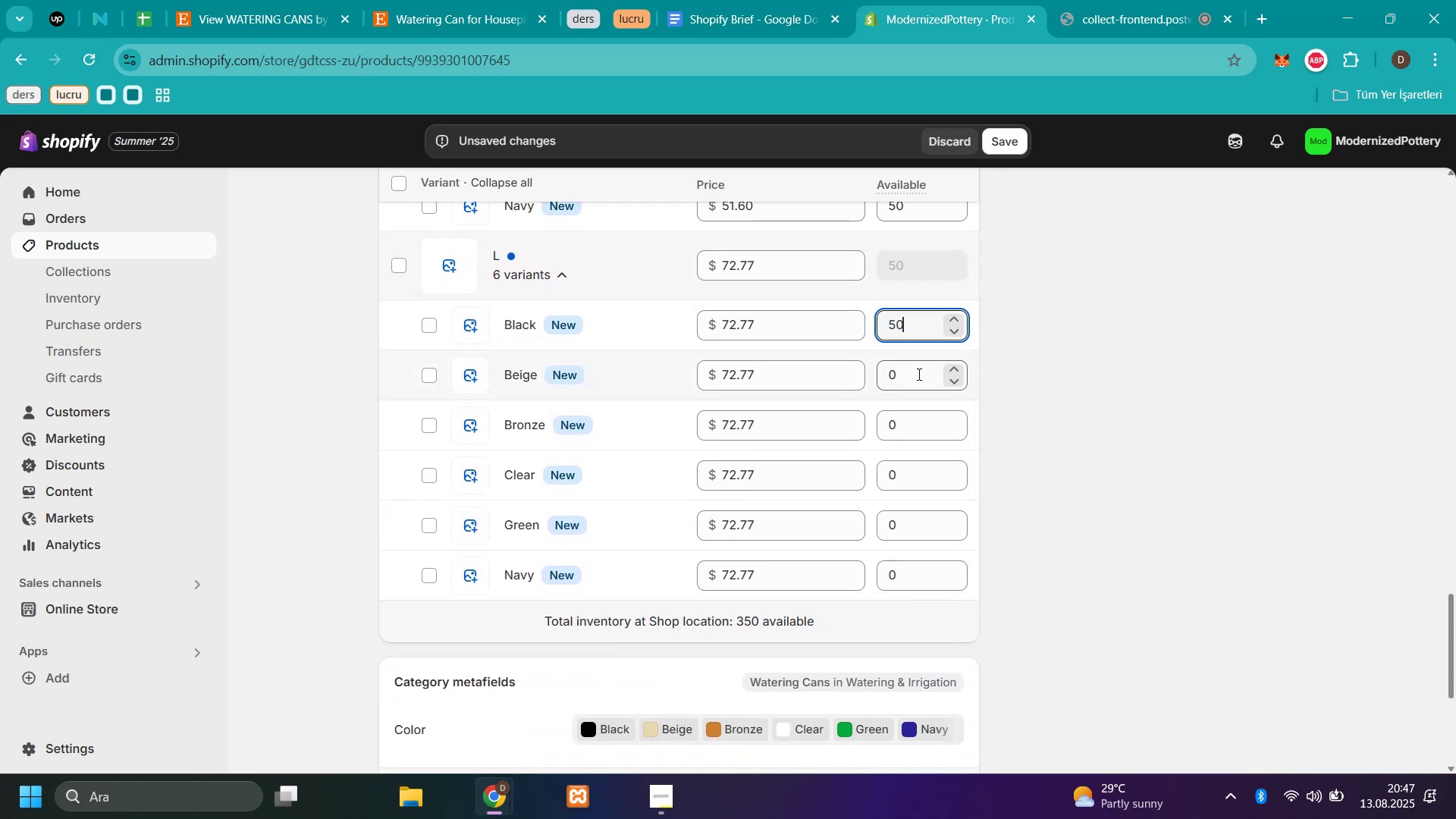 
key(Control+V)
 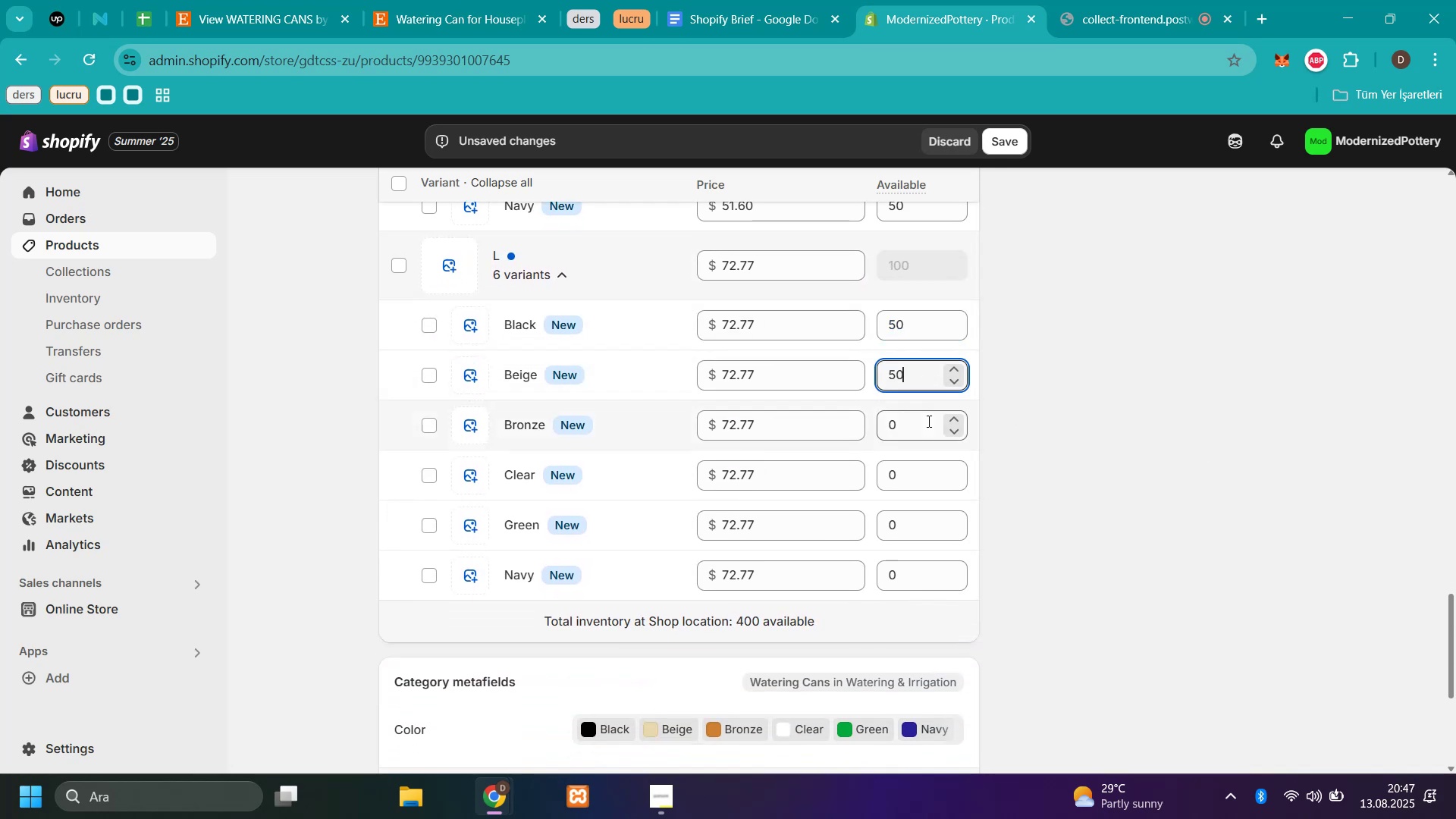 
left_click([927, 421])
 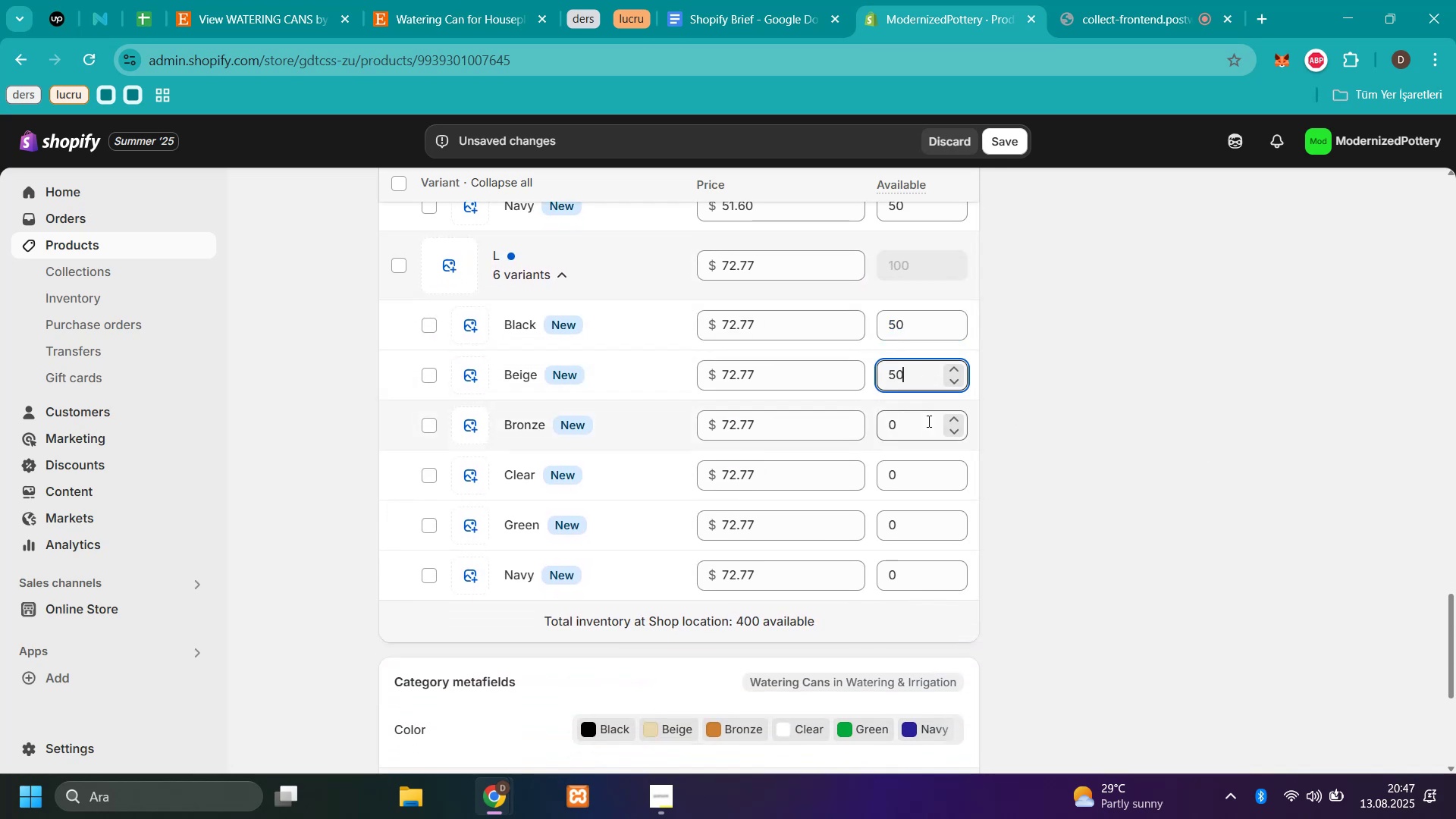 
key(Control+V)
 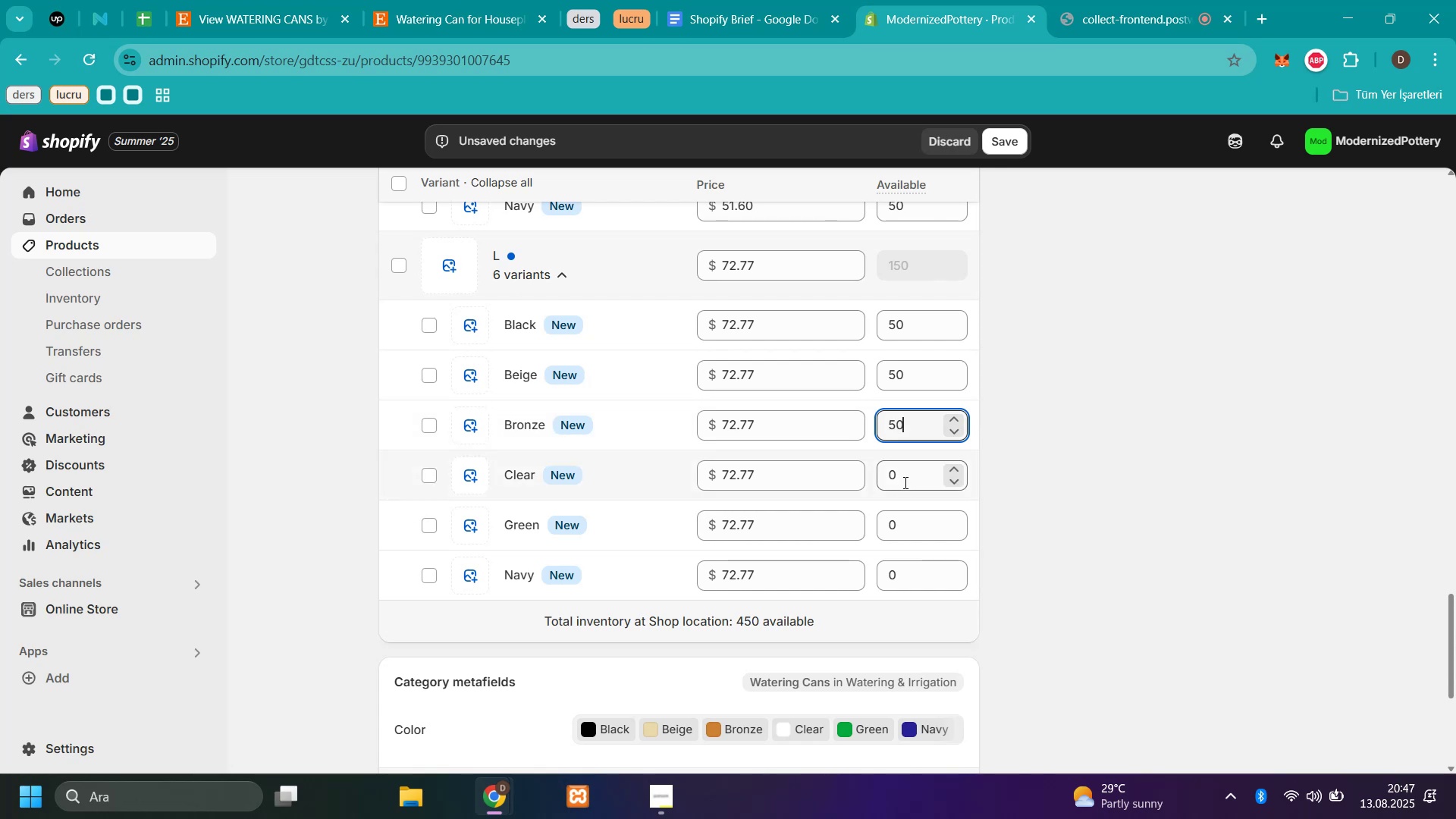 
left_click([905, 482])
 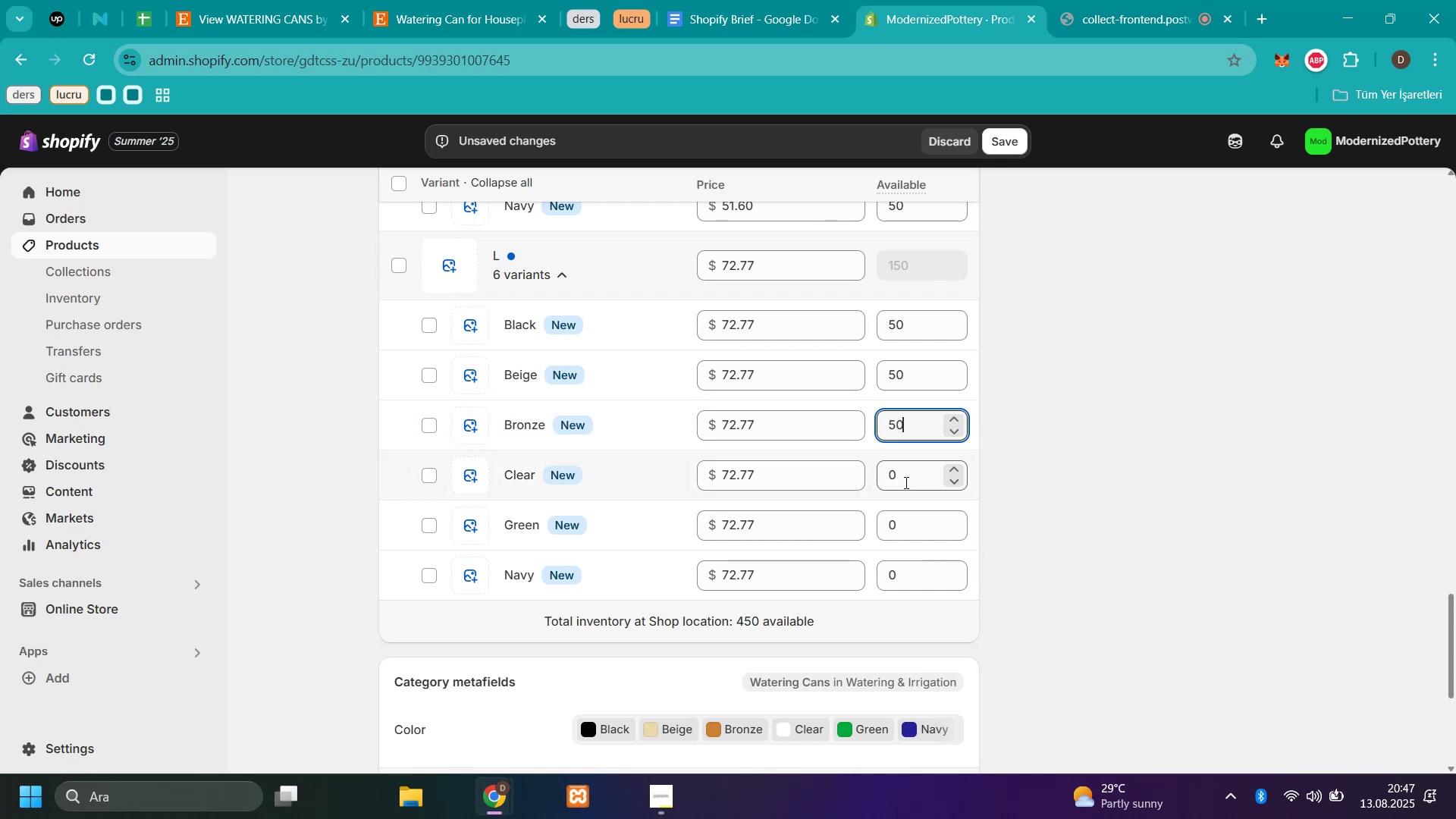 
key(Control+V)
 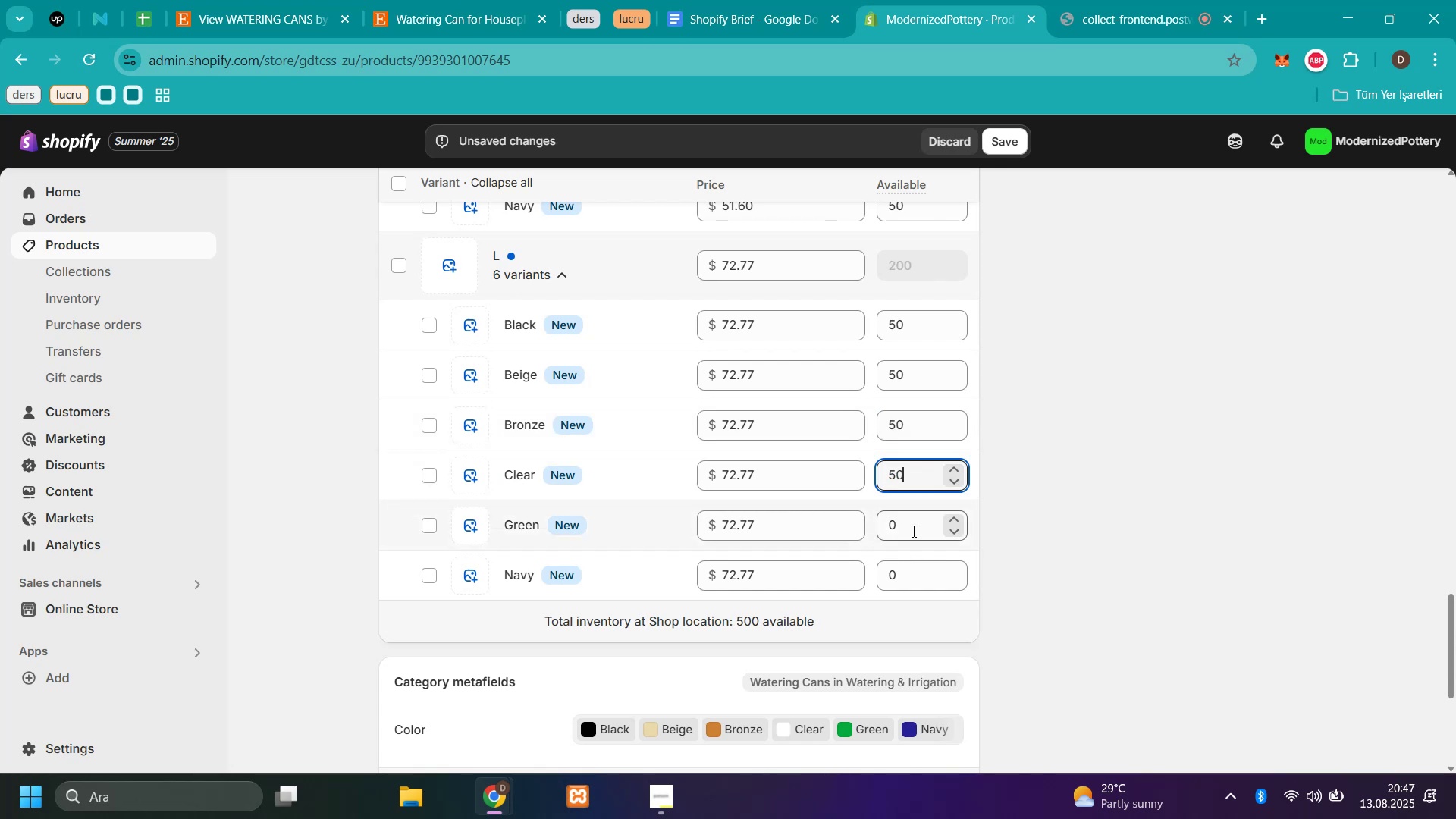 
left_click([912, 527])
 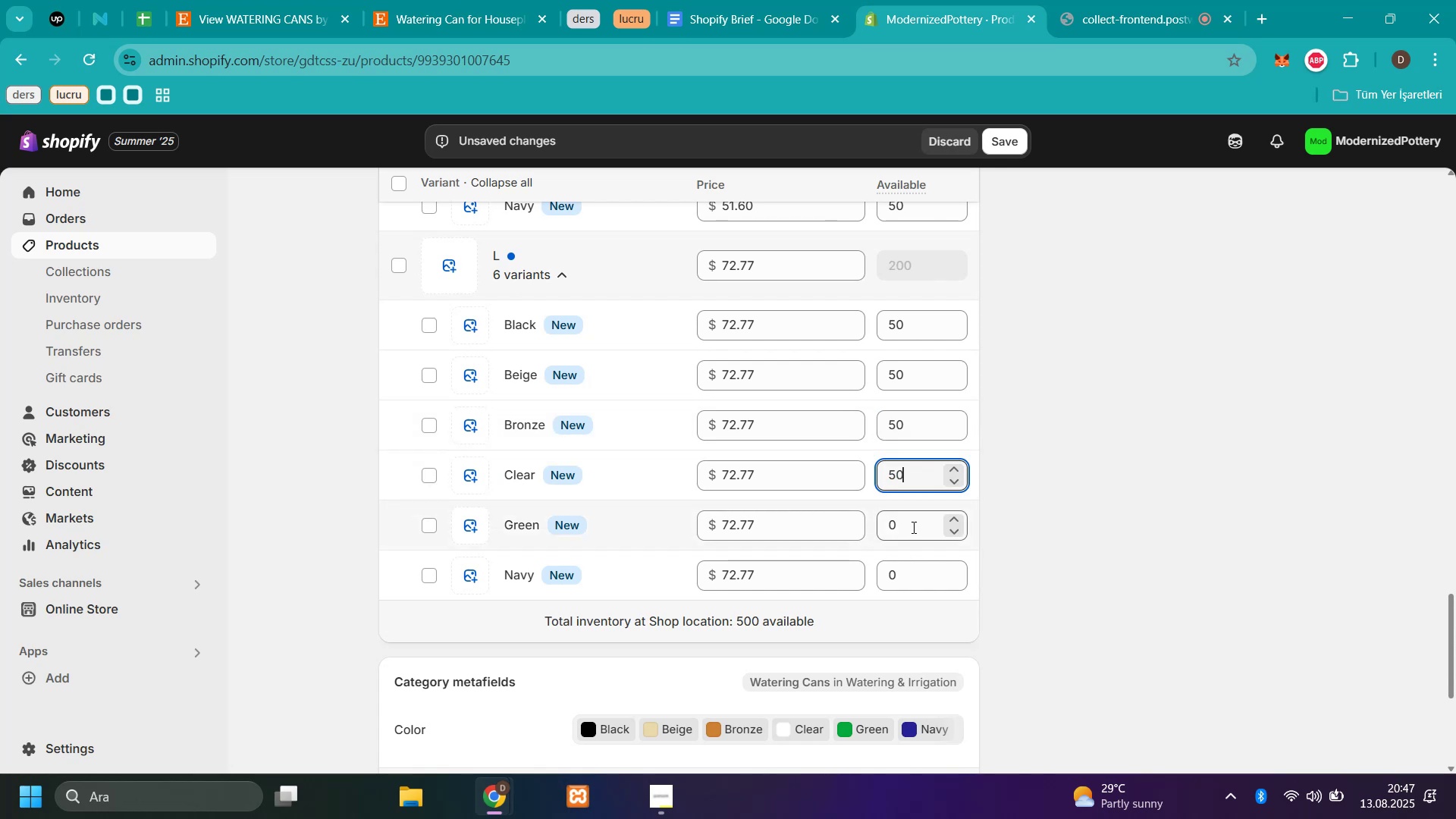 
key(Control+V)
 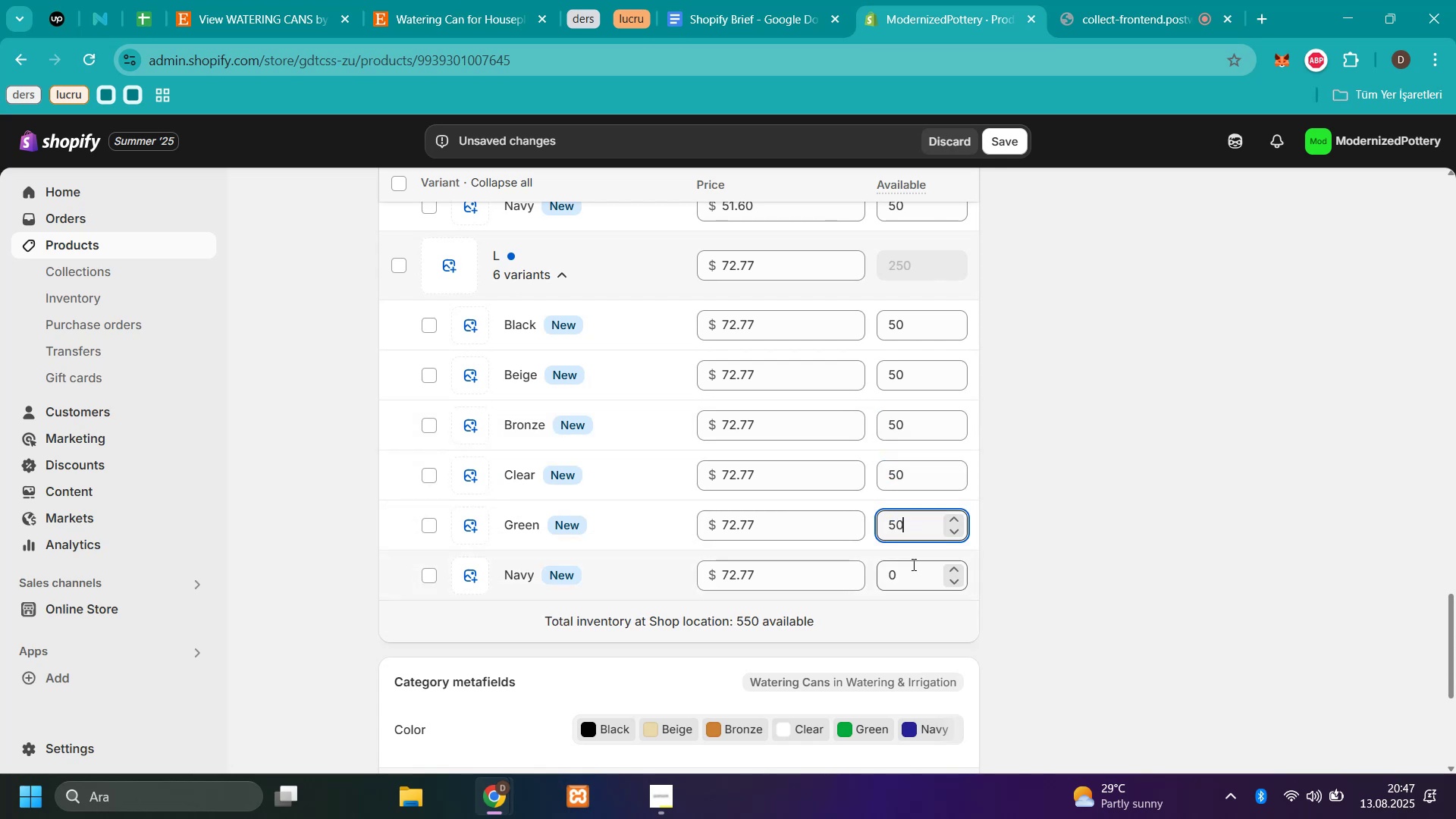 
left_click([912, 564])
 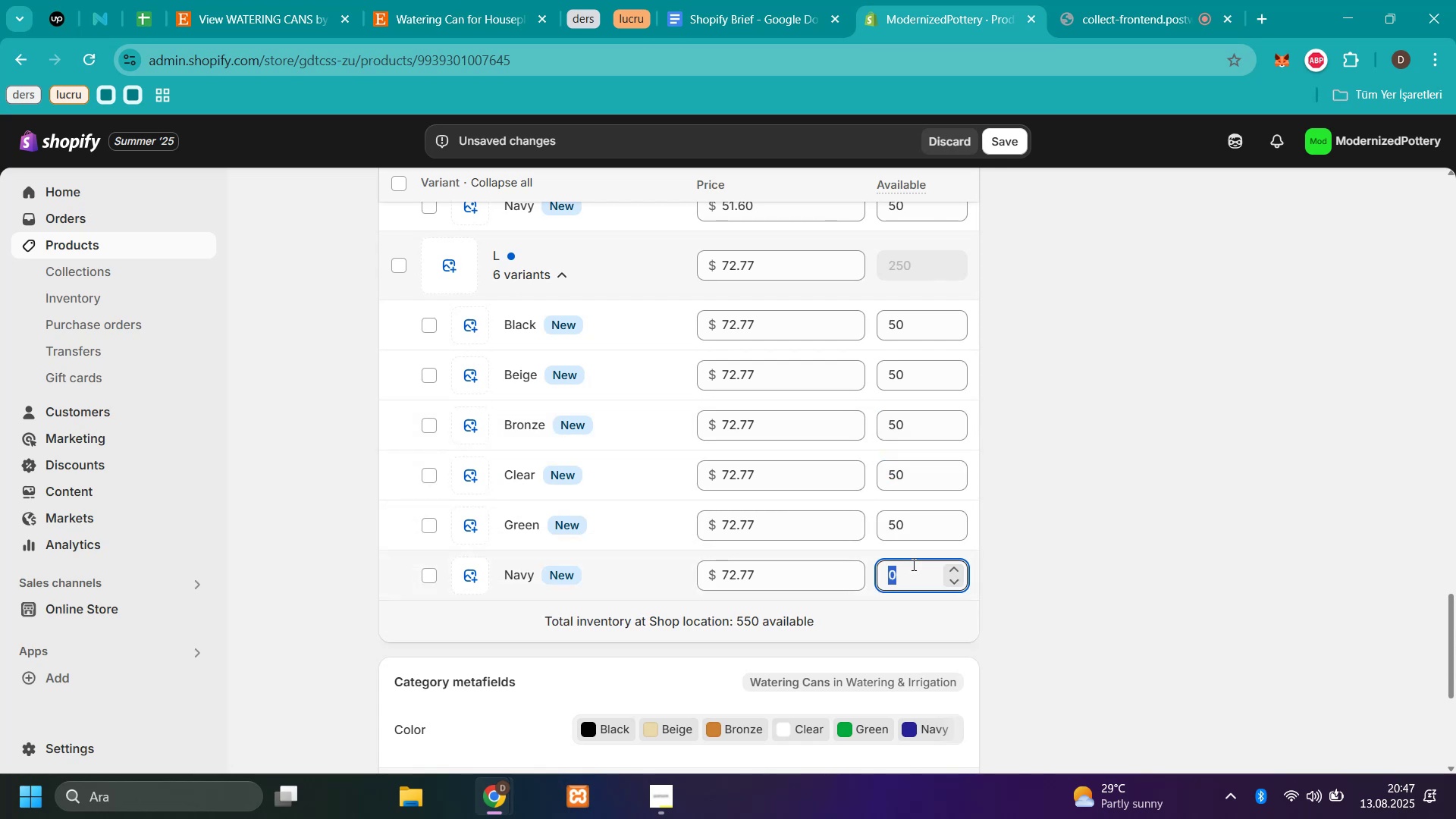 
key(Control+V)
 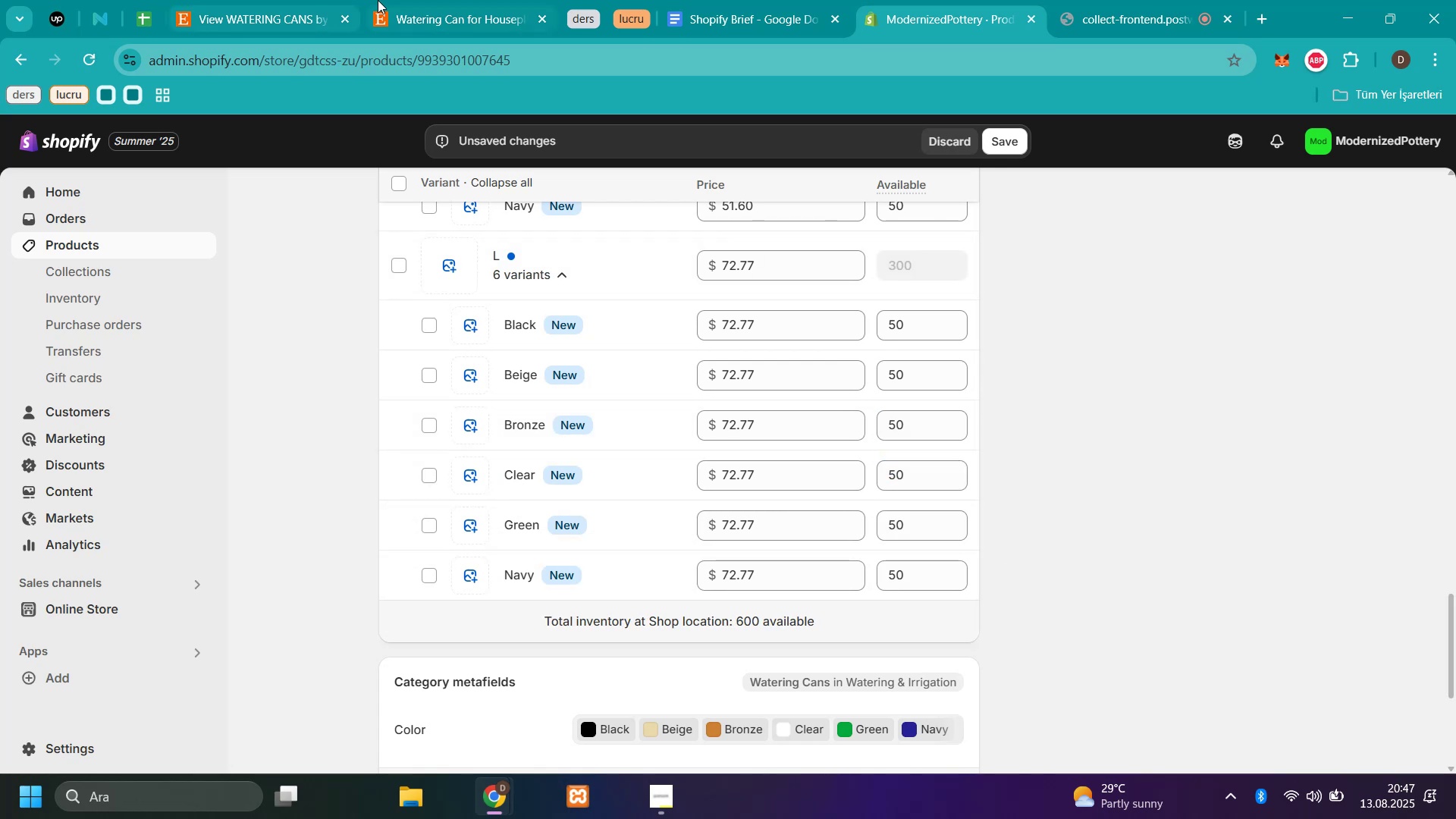 
left_click([438, 27])
 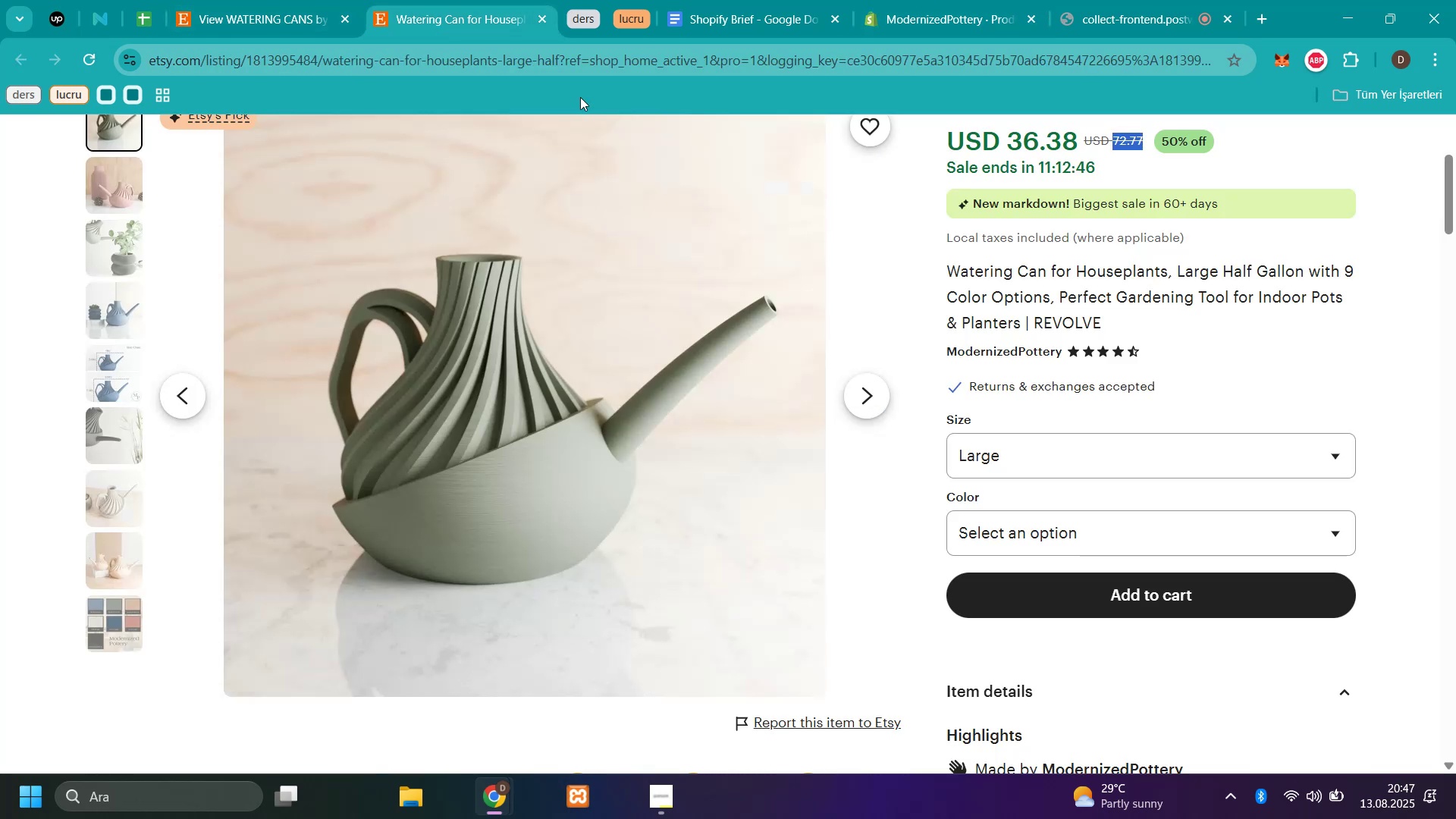 
scroll: coordinate [1093, 318], scroll_direction: down, amount: 6.0
 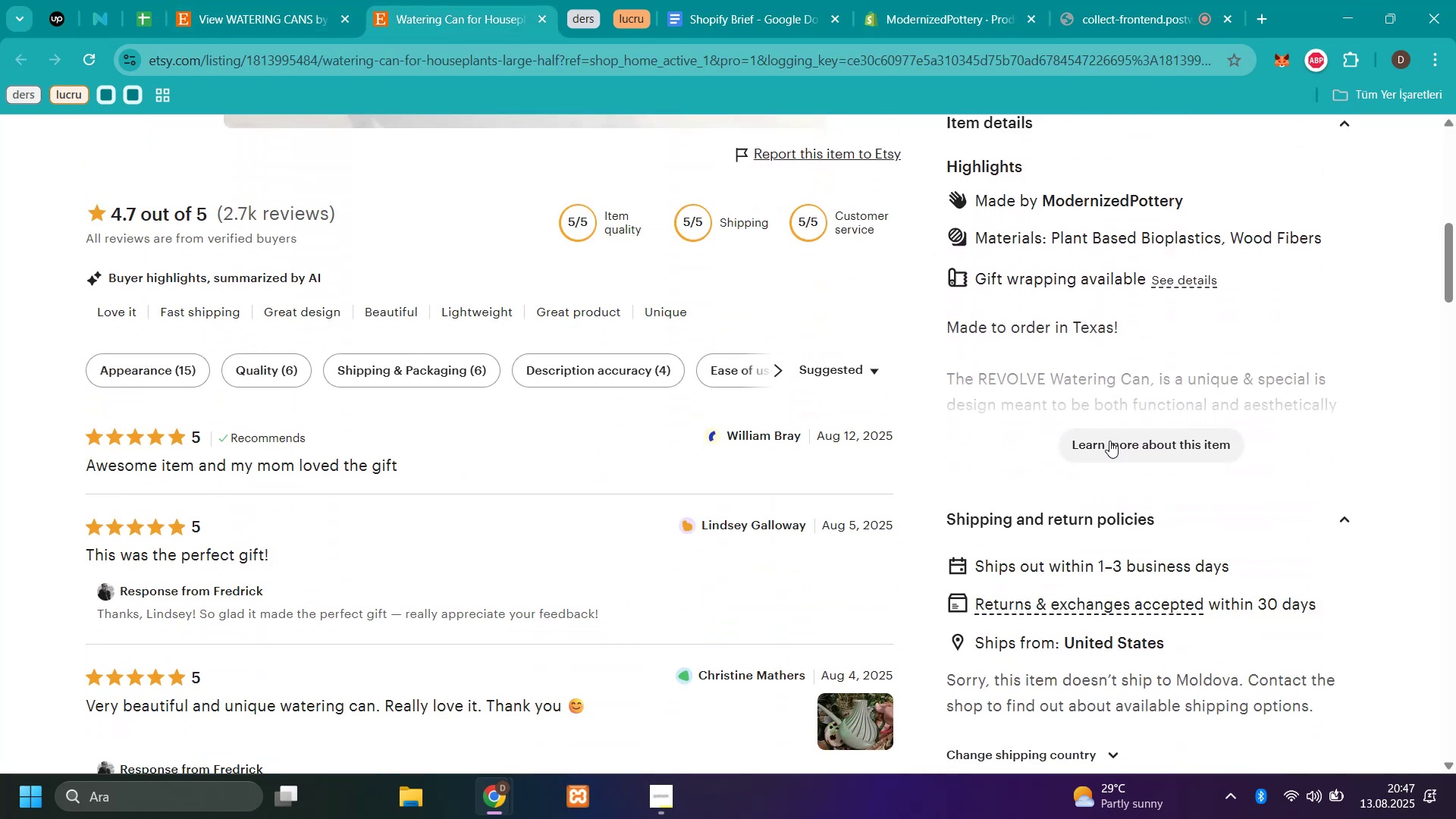 
left_click([1109, 442])
 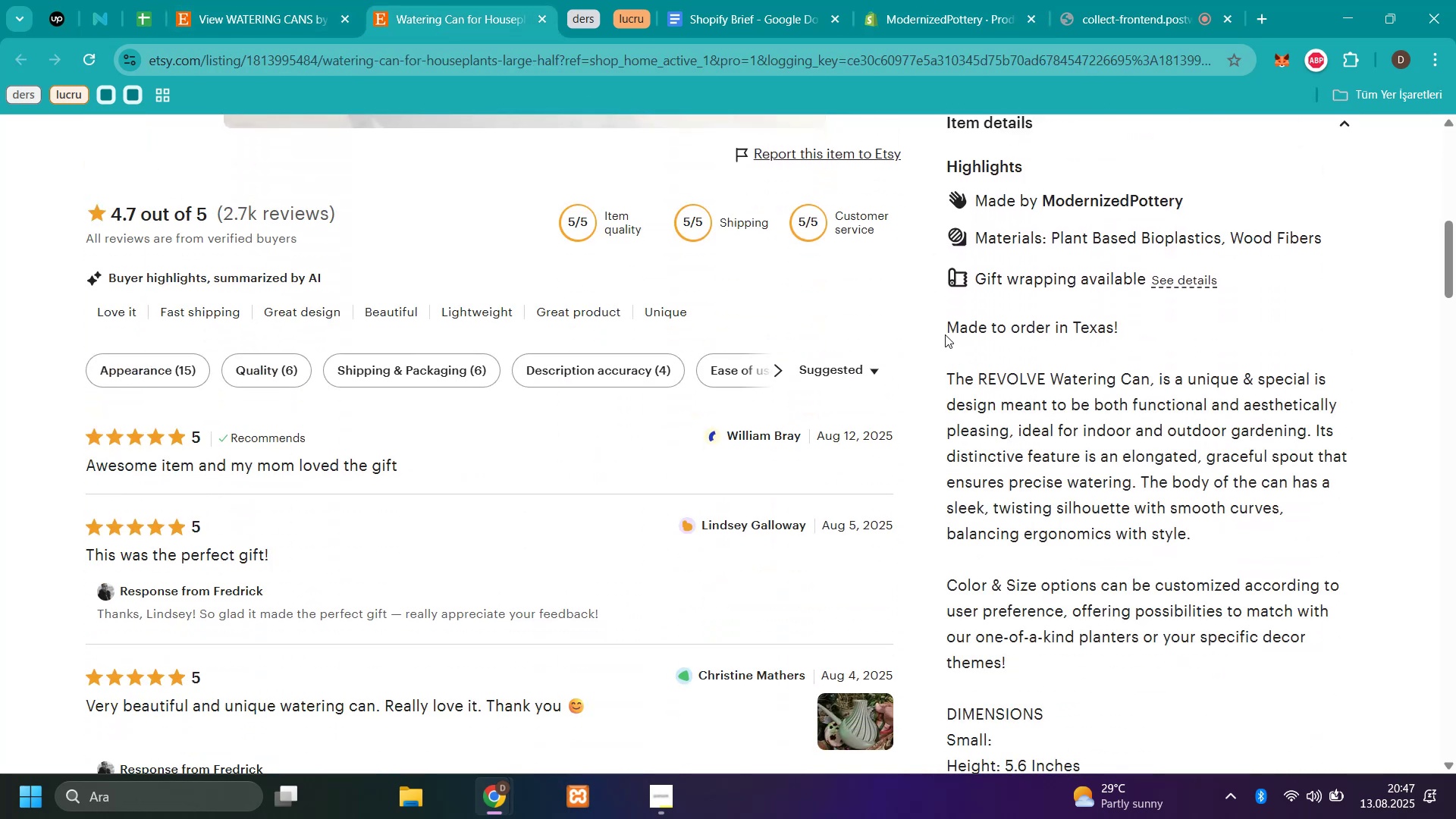 
left_click_drag(start_coordinate=[944, 326], to_coordinate=[1015, 430])
 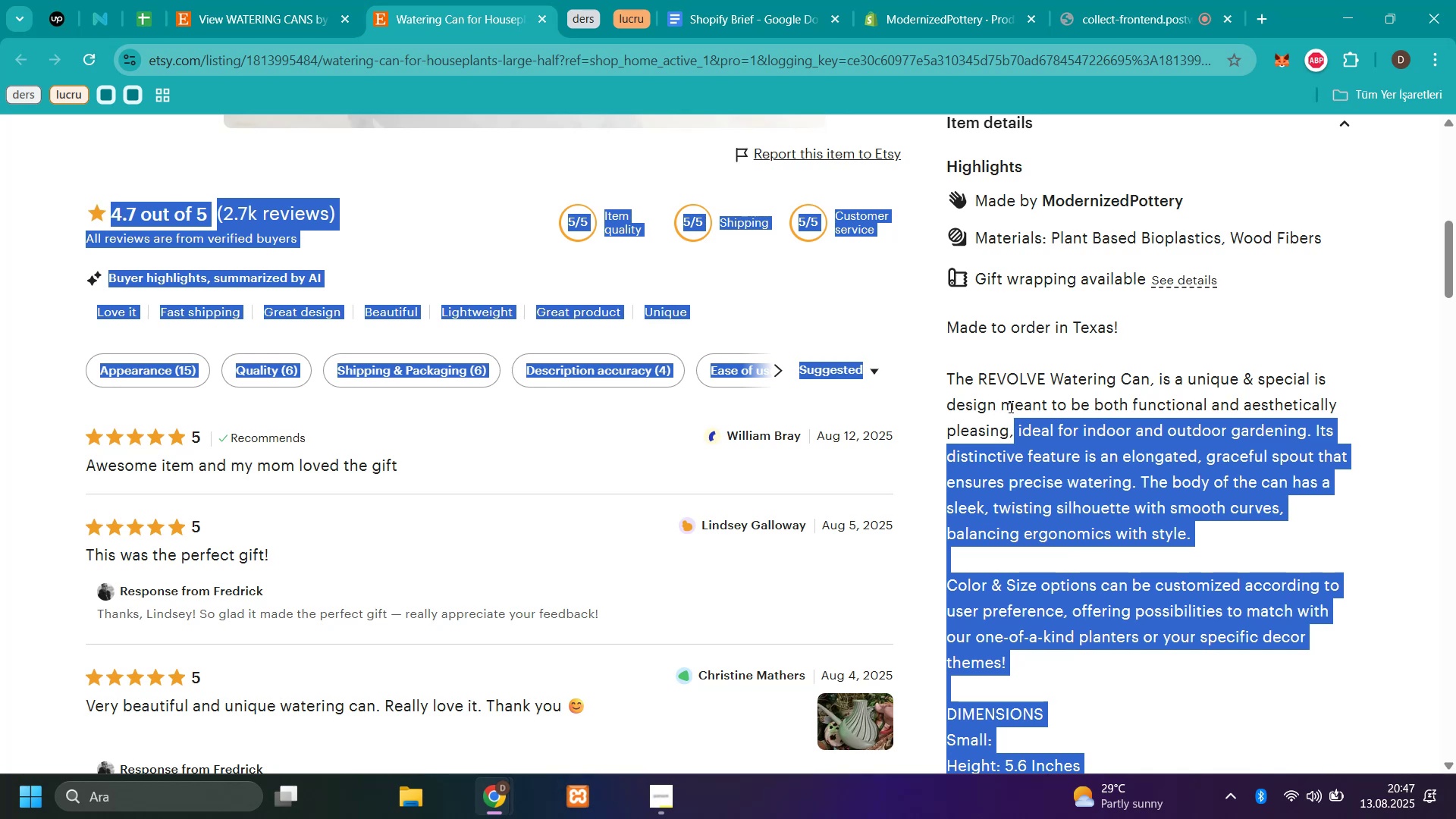 
left_click([1009, 406])
 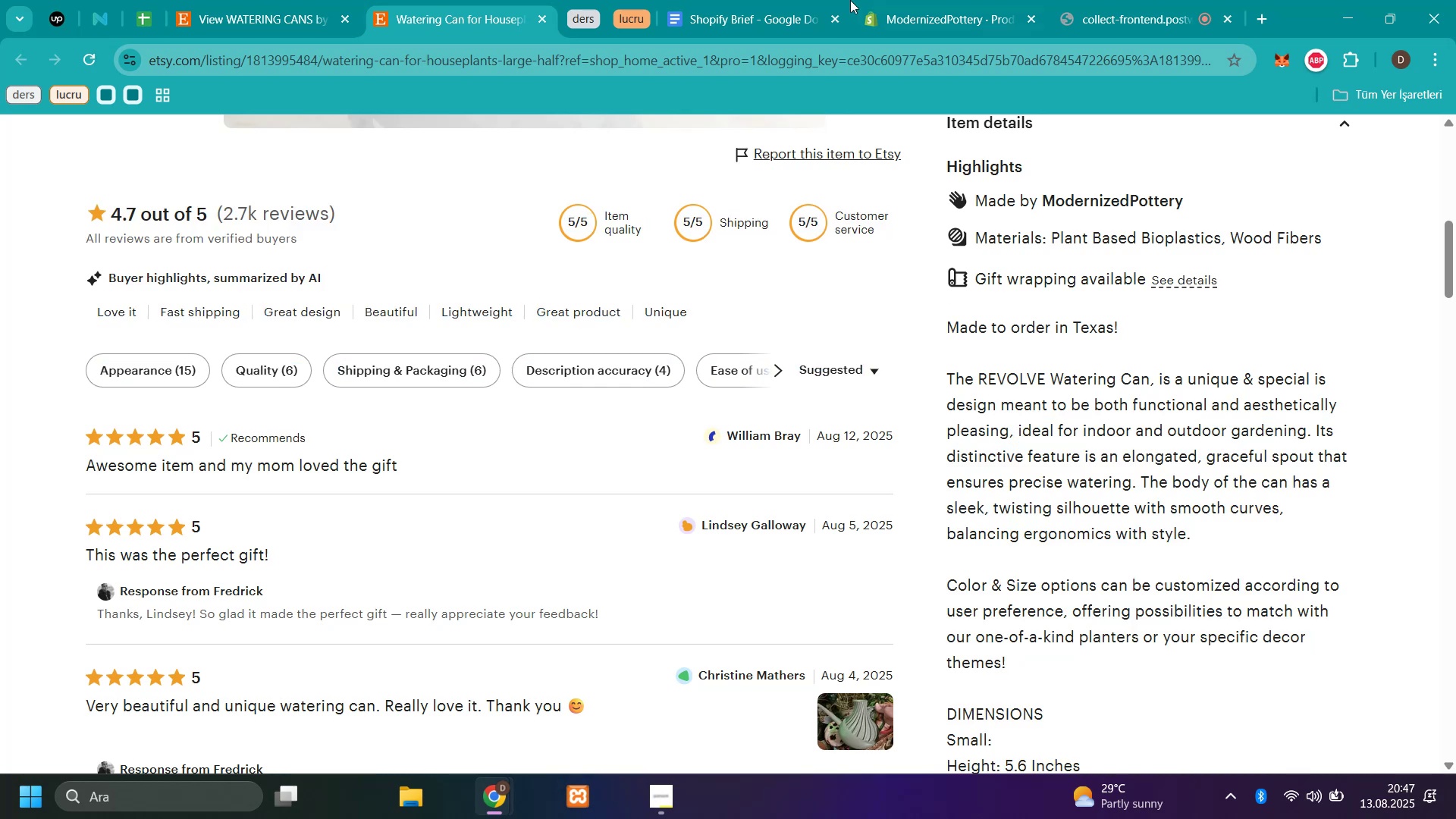 
left_click([943, 12])
 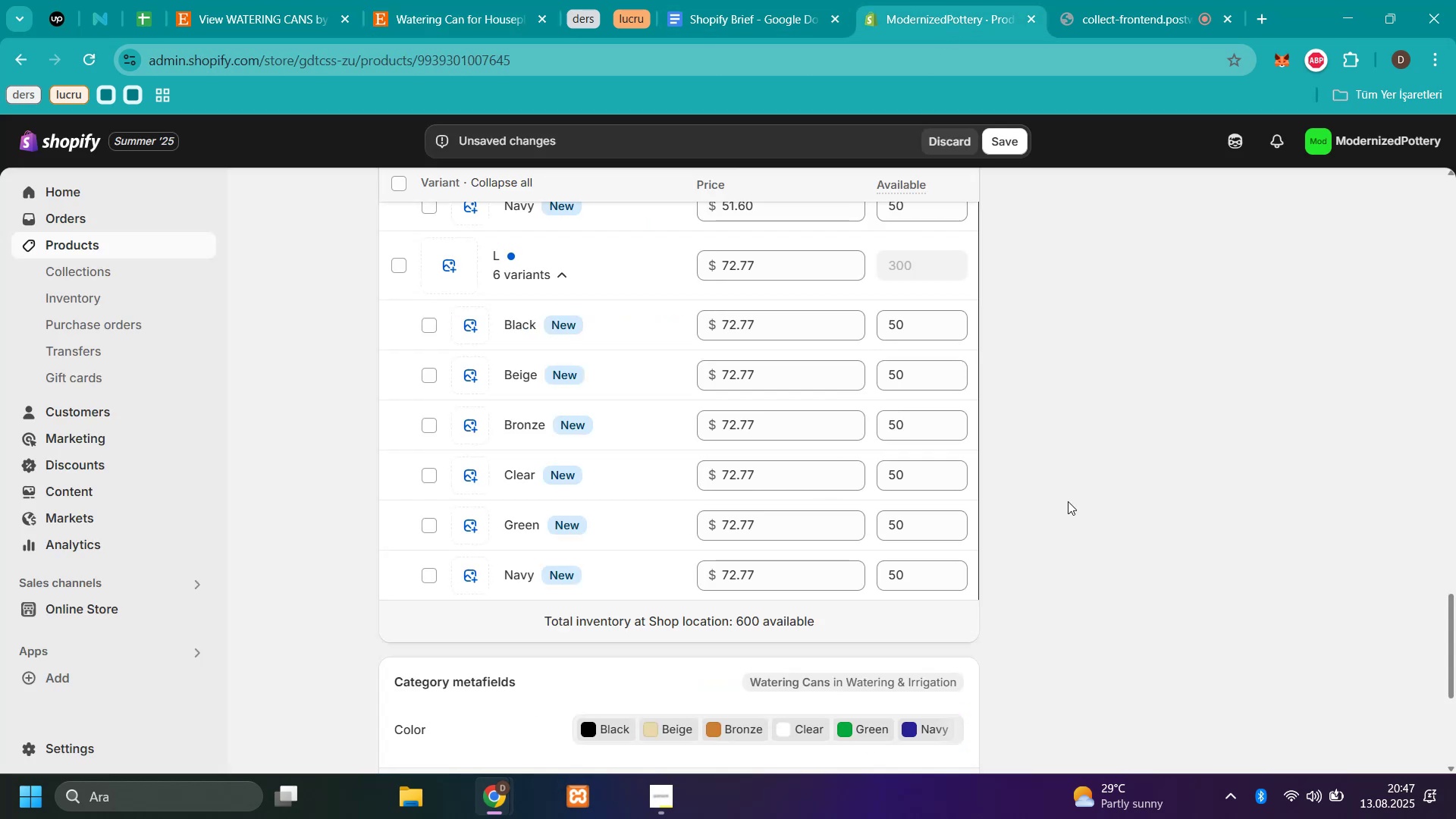 
scroll: coordinate [1106, 459], scroll_direction: up, amount: 19.0
 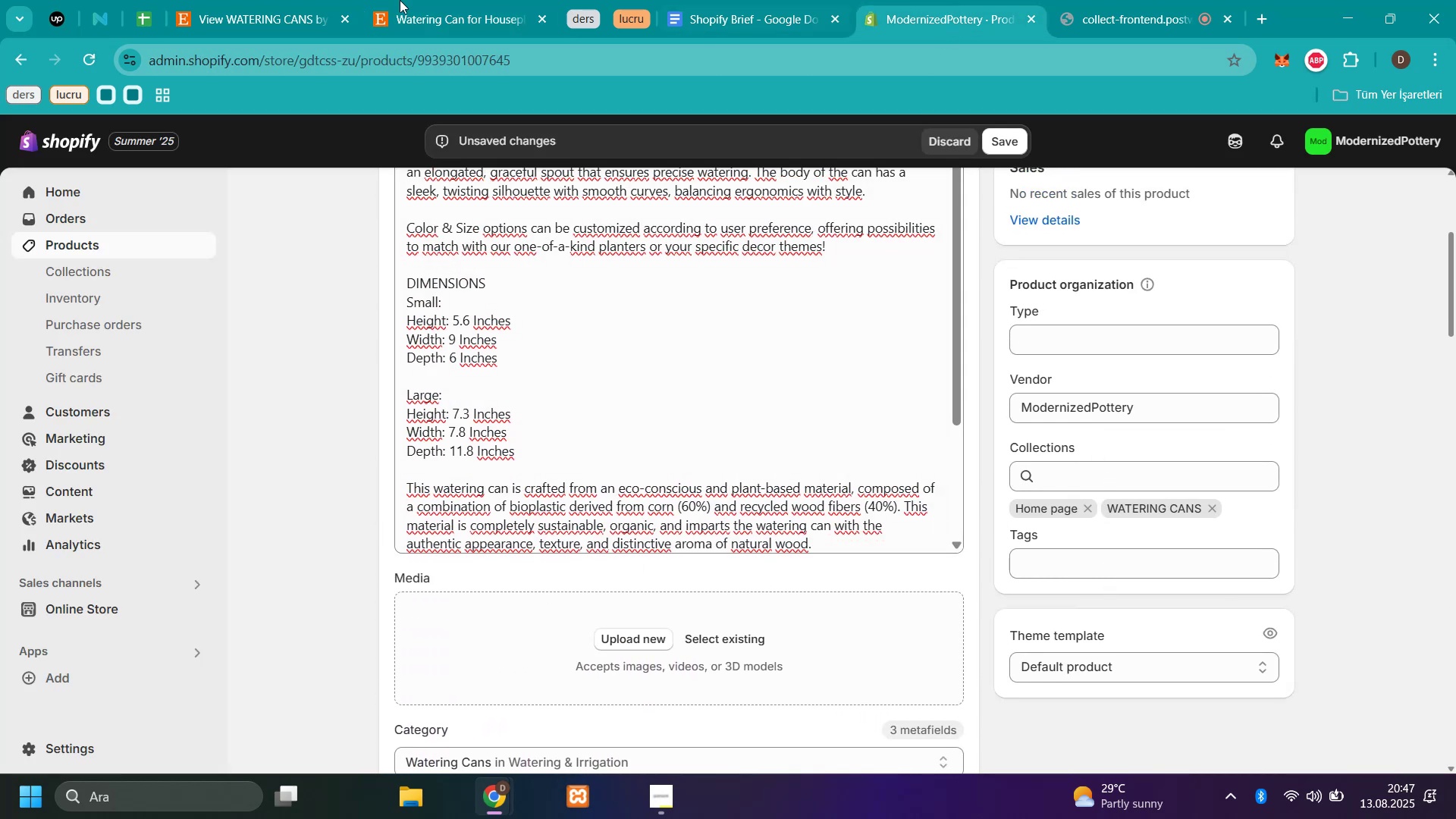 
left_click([424, 20])
 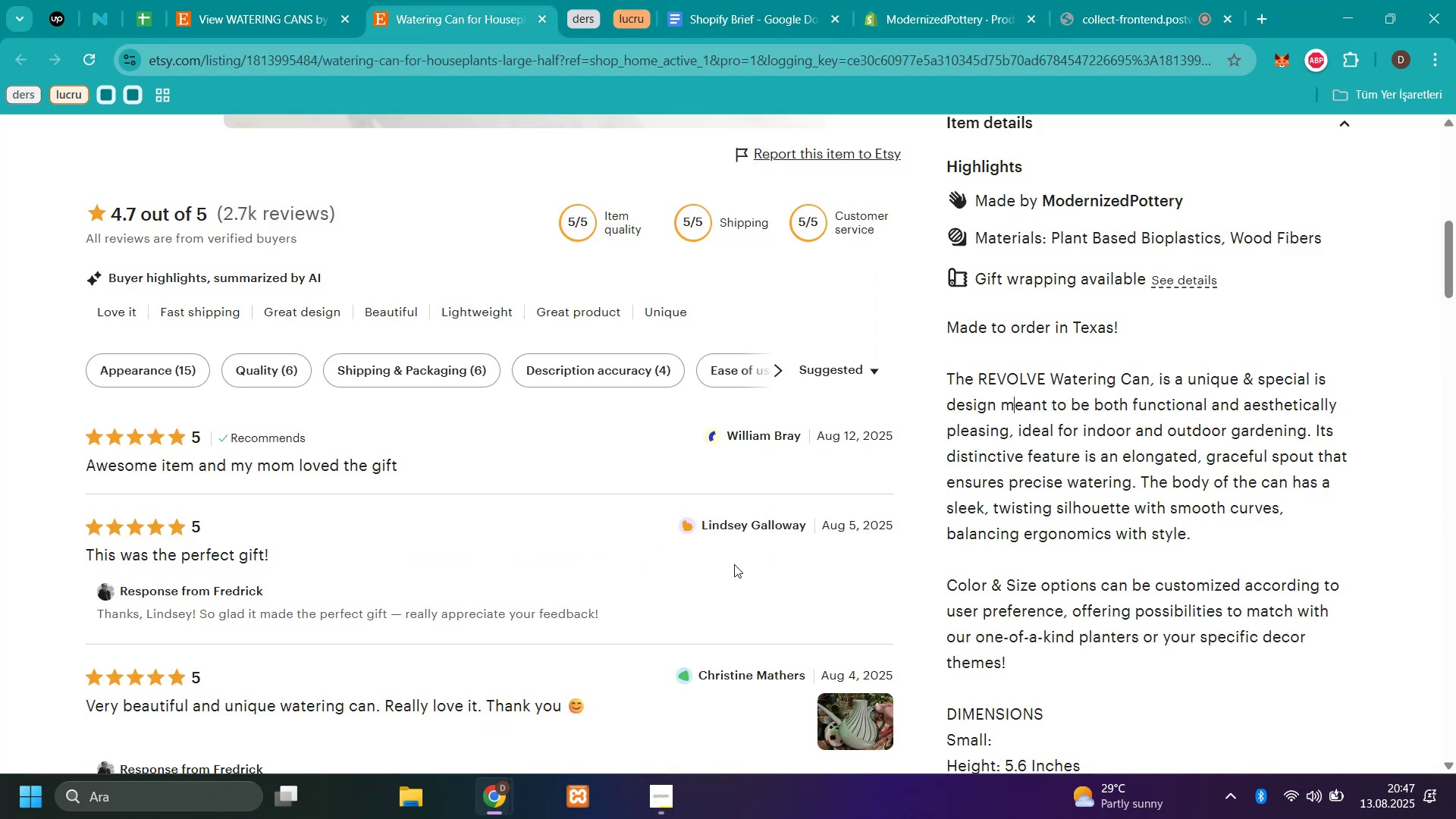 
scroll: coordinate [750, 570], scroll_direction: up, amount: 7.0
 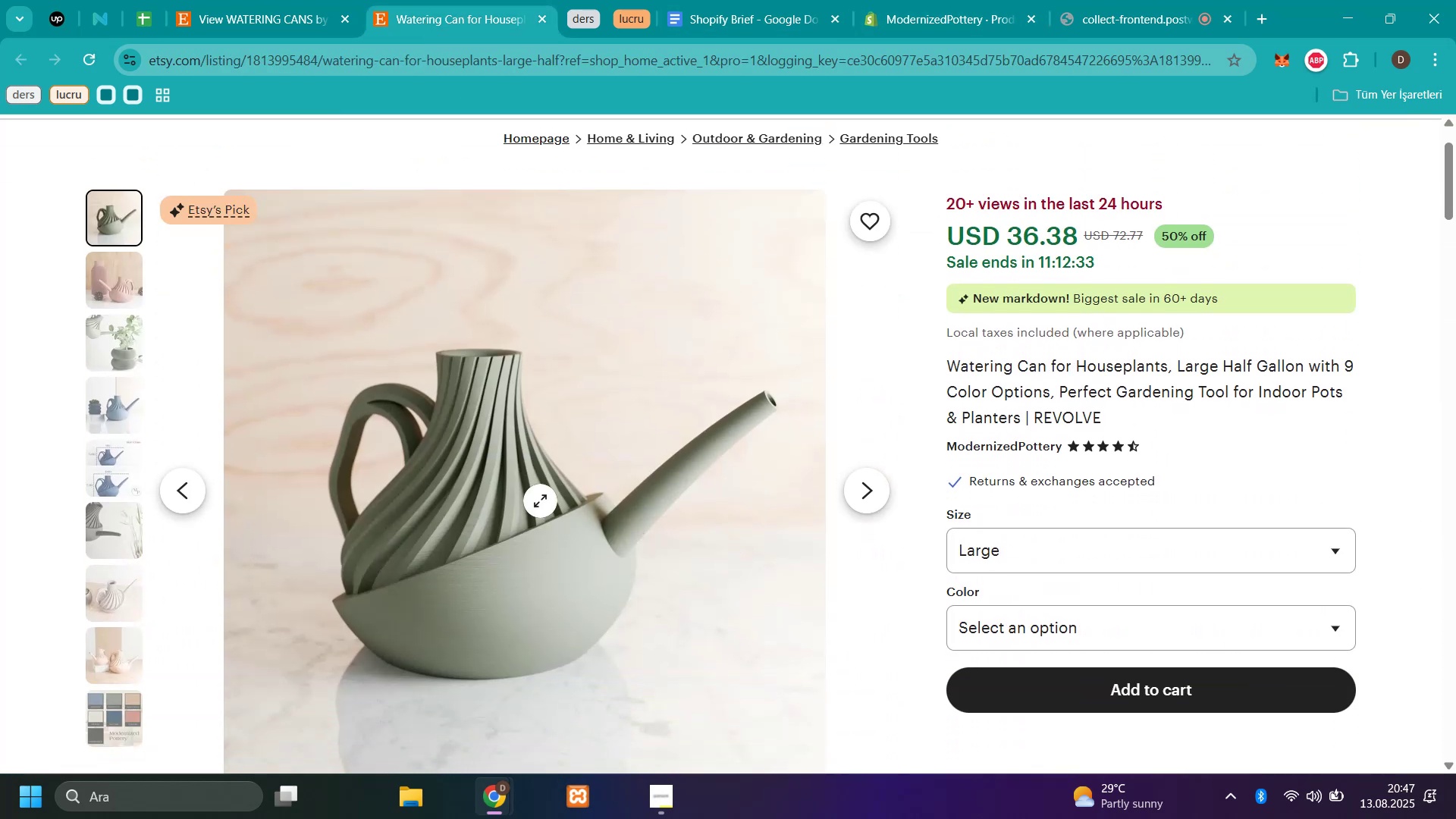 
right_click([522, 483])
 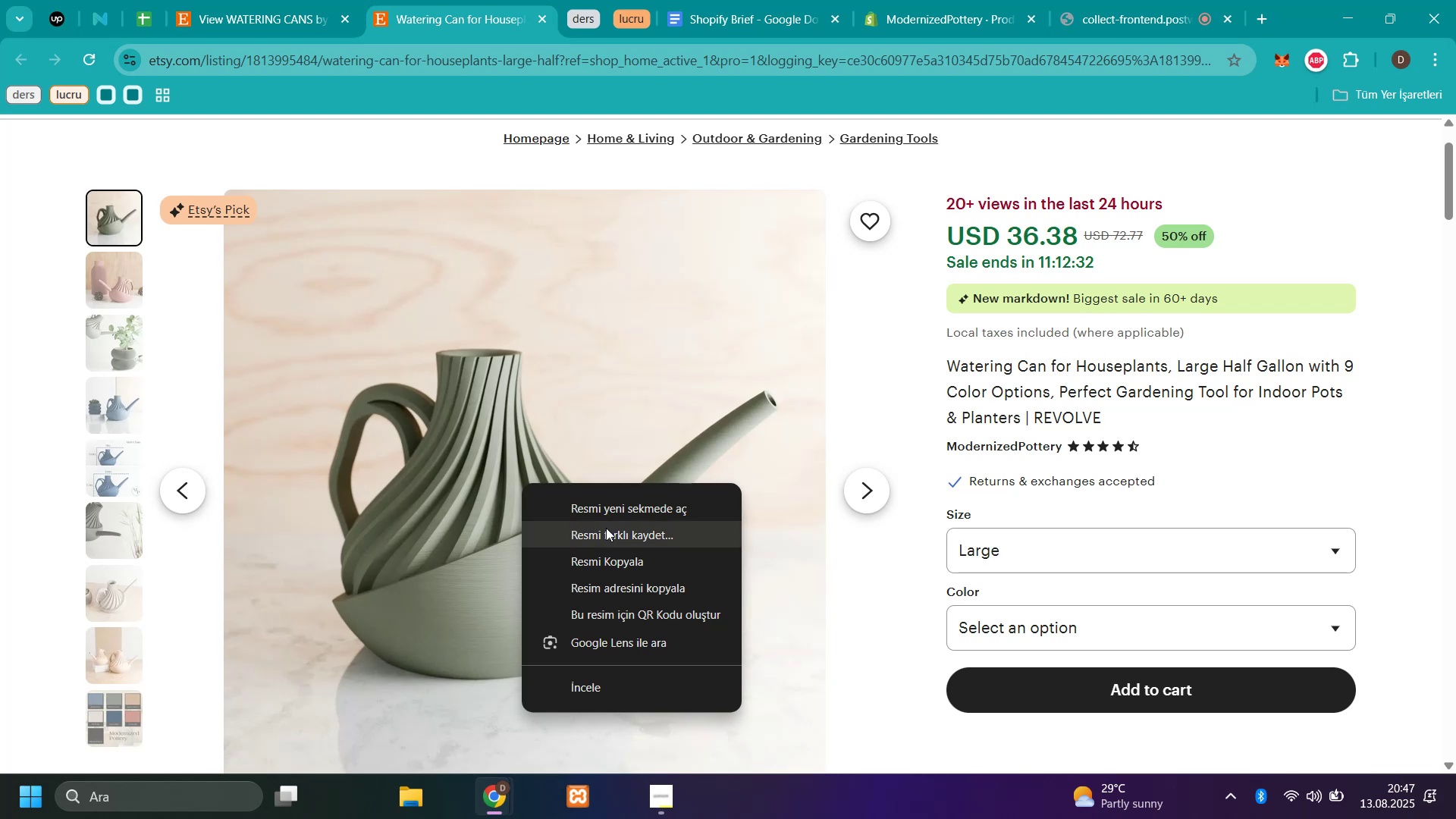 
left_click([607, 529])
 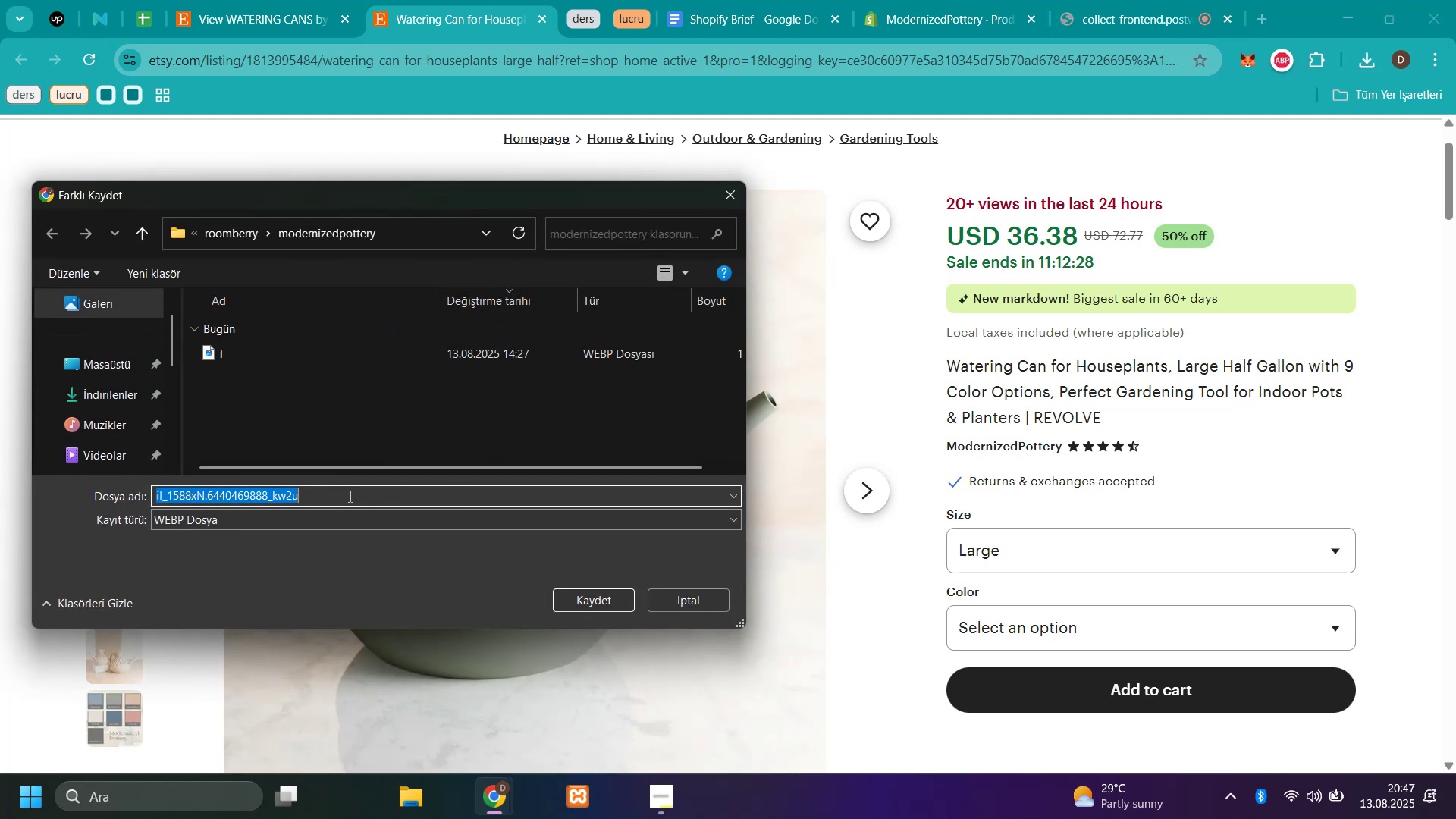 
wait(5.05)
 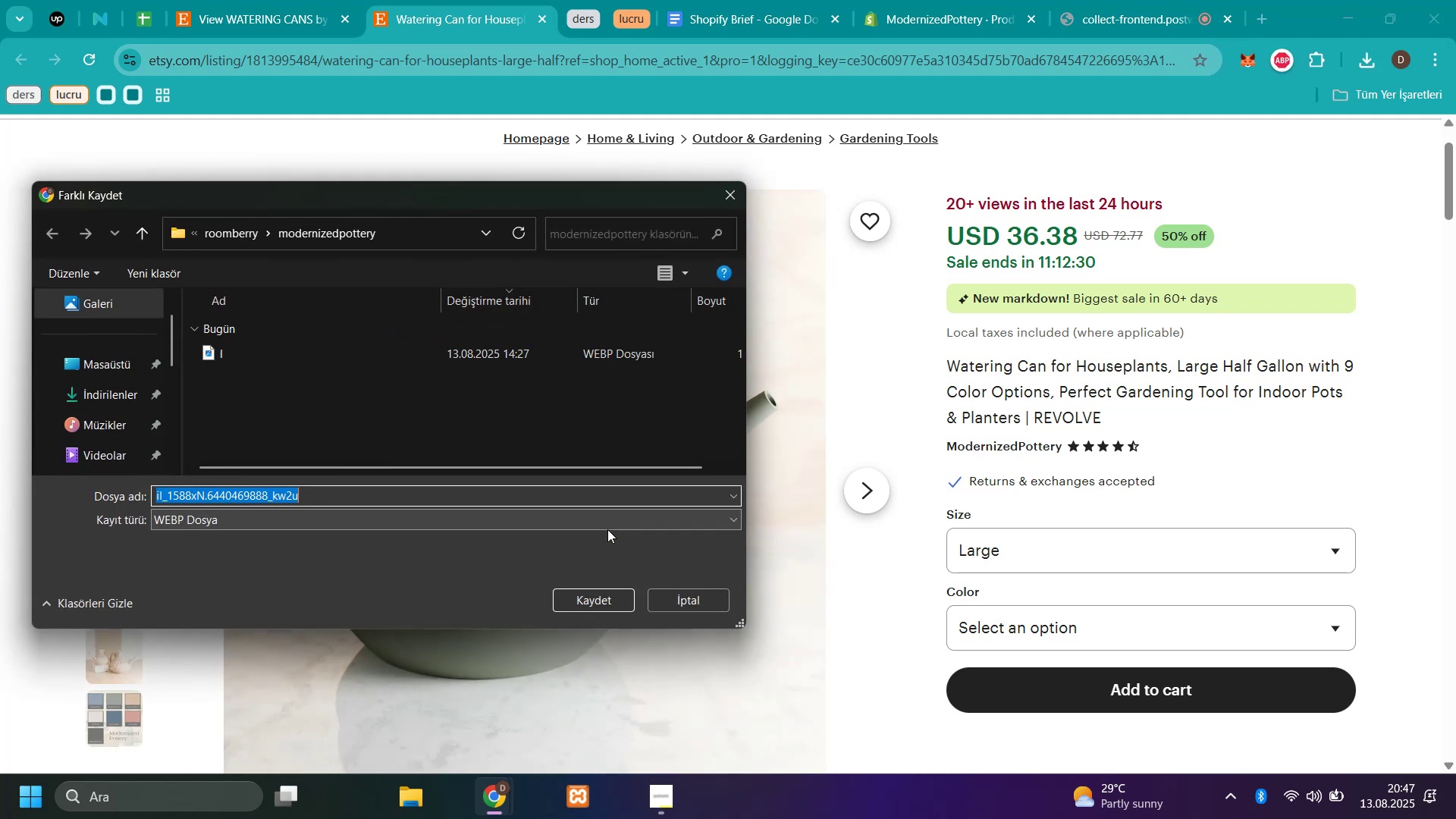 
key(W)
 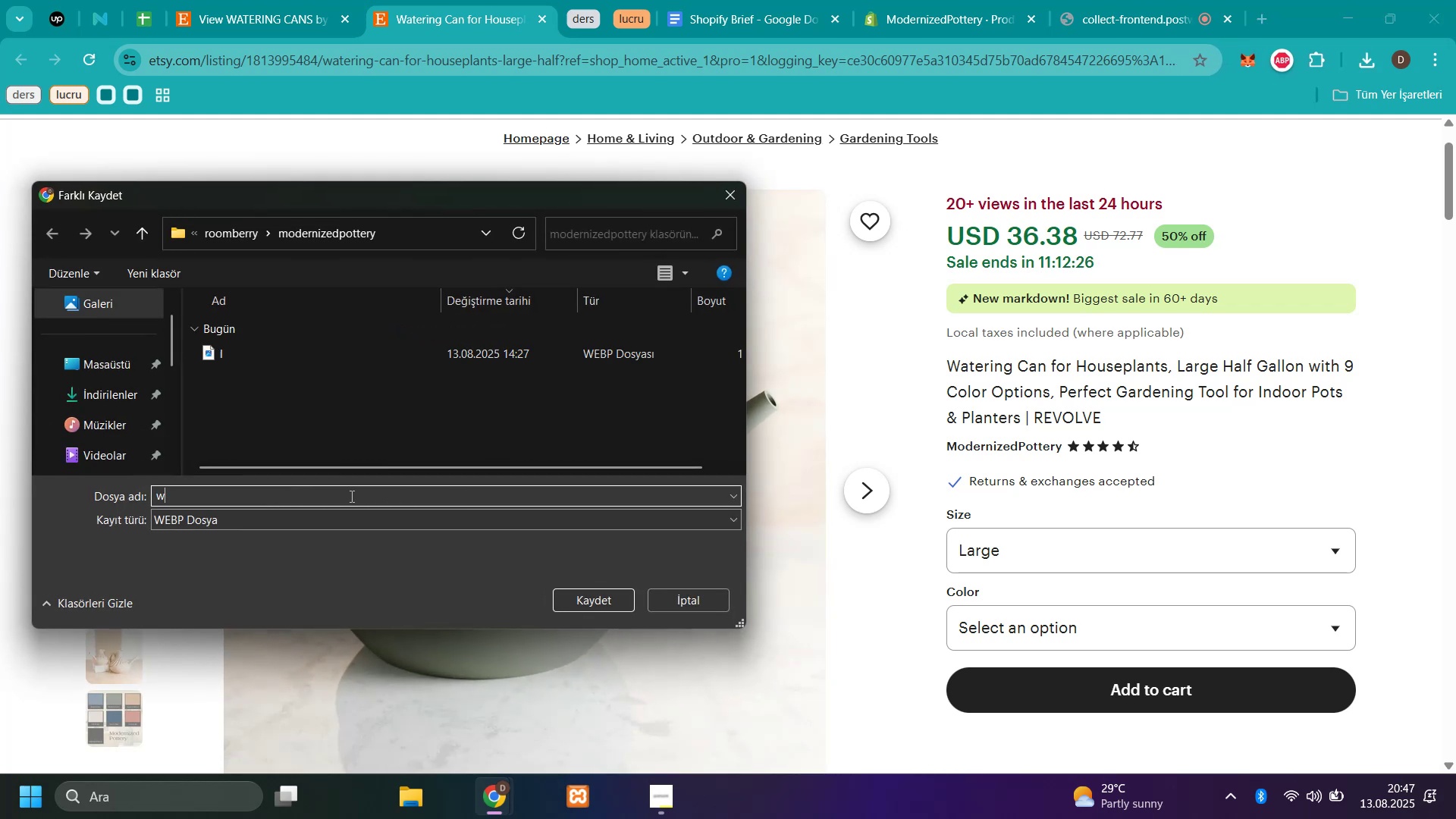 
key(Backquote)
 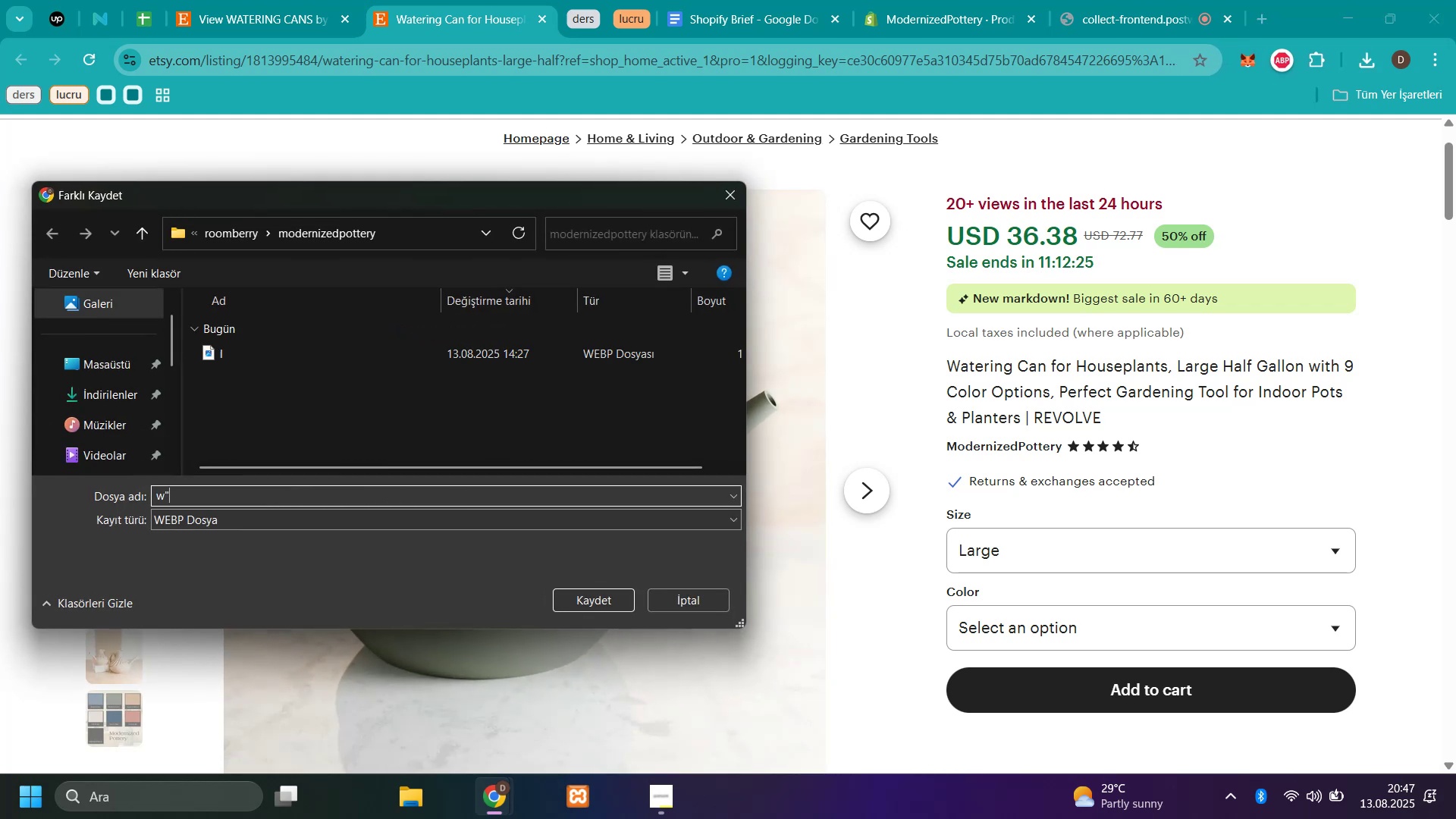 
key(Backspace)
 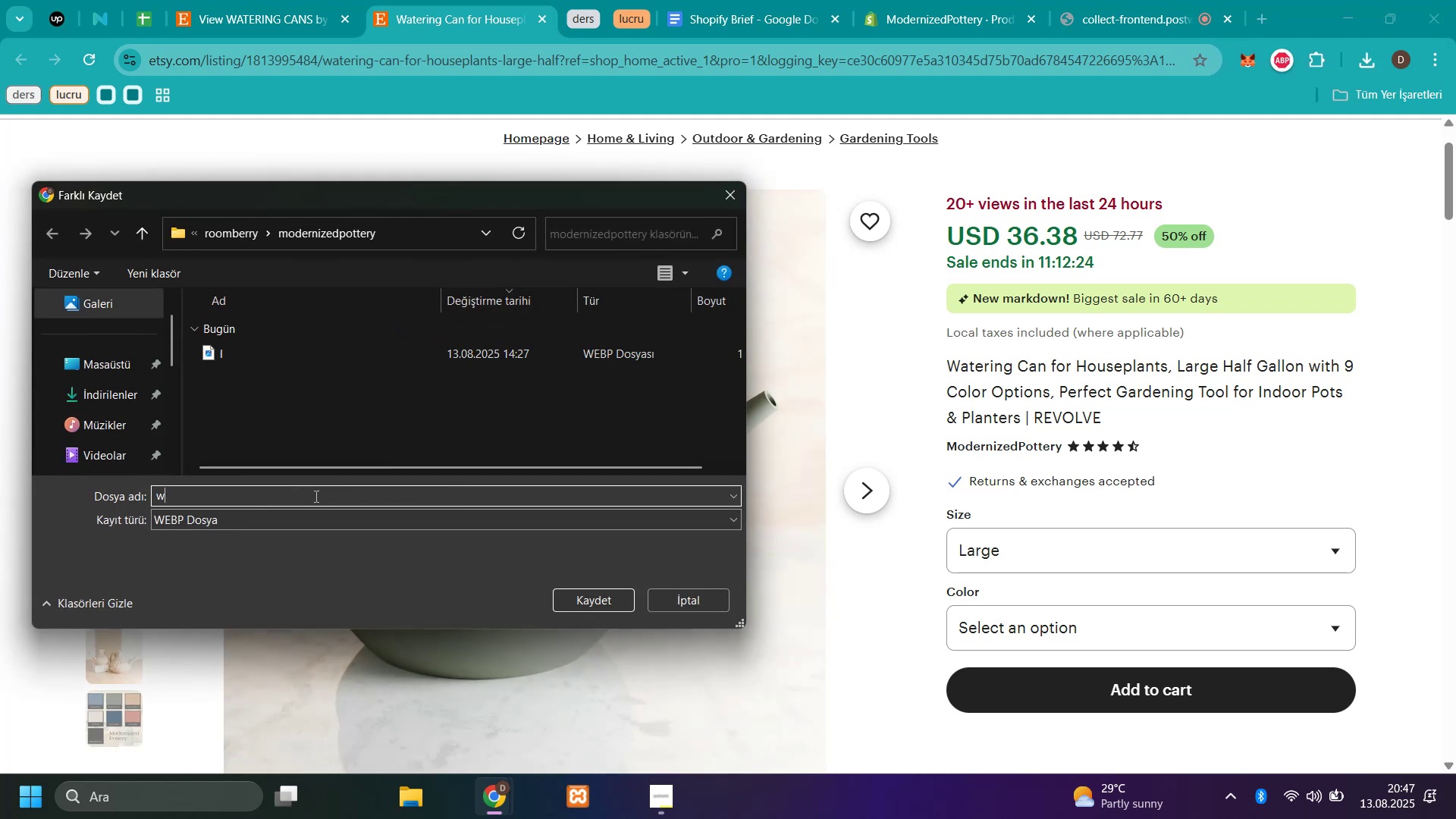 
key(1)
 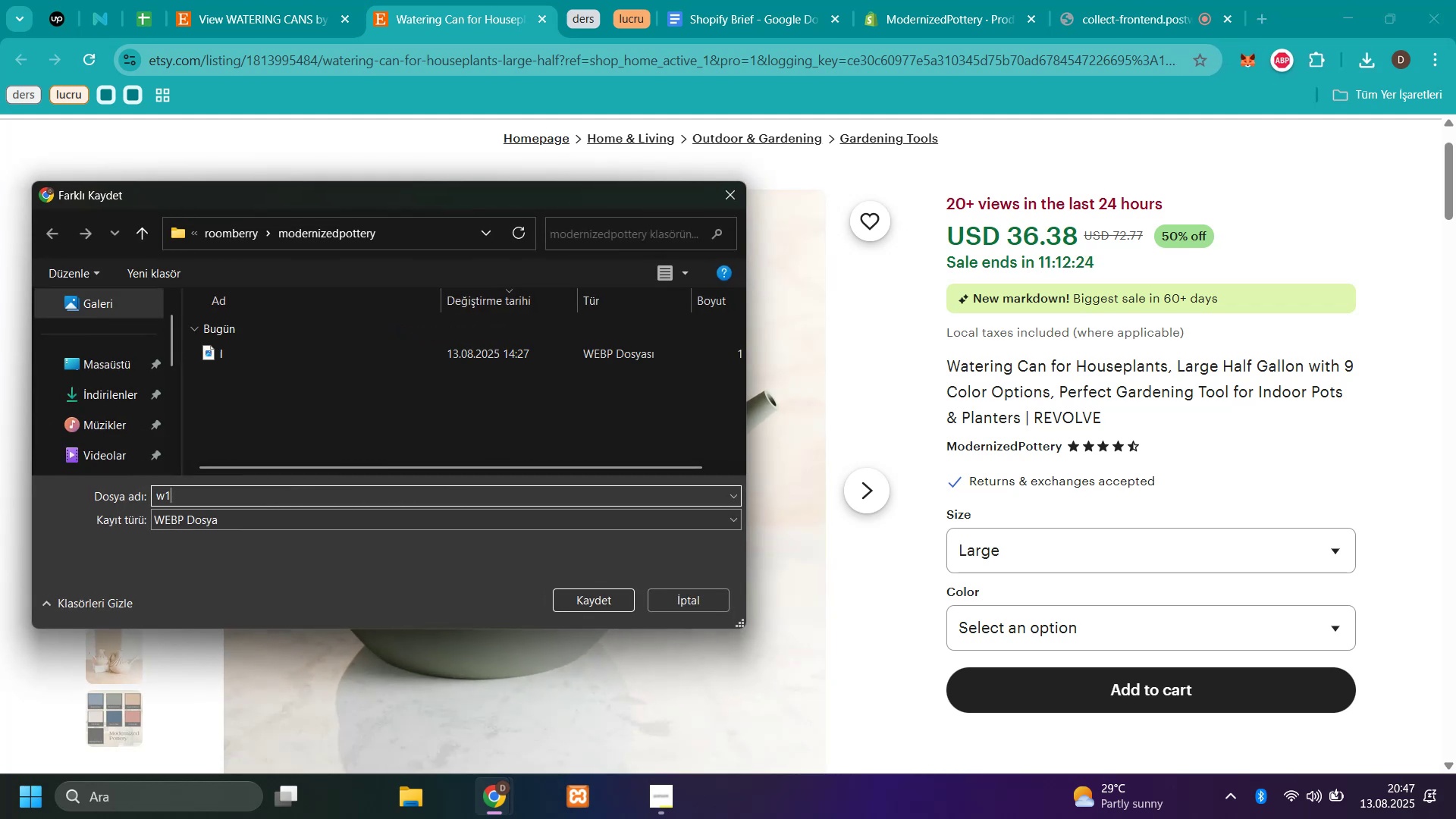 
key(Enter)
 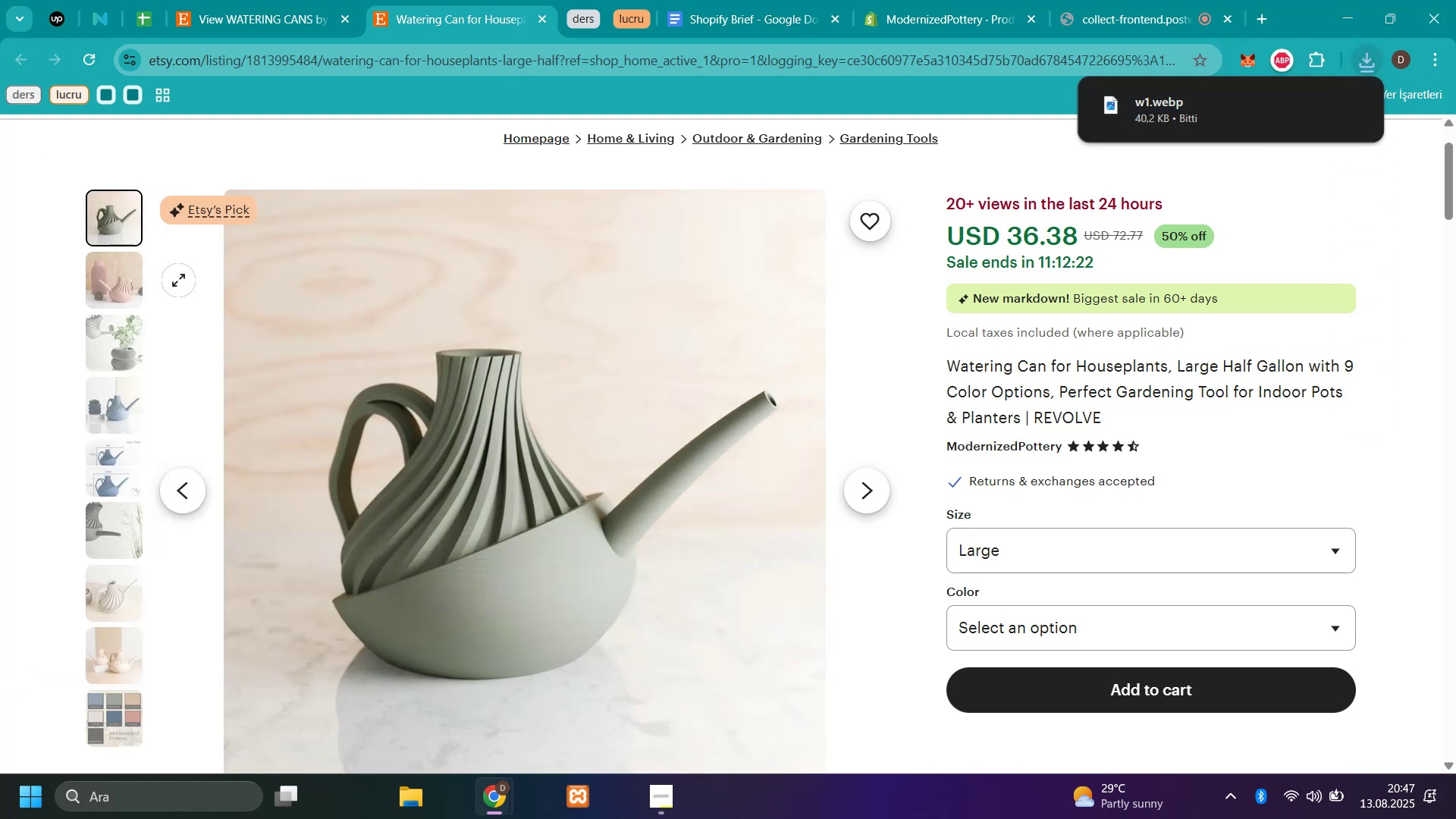 
left_click([118, 271])
 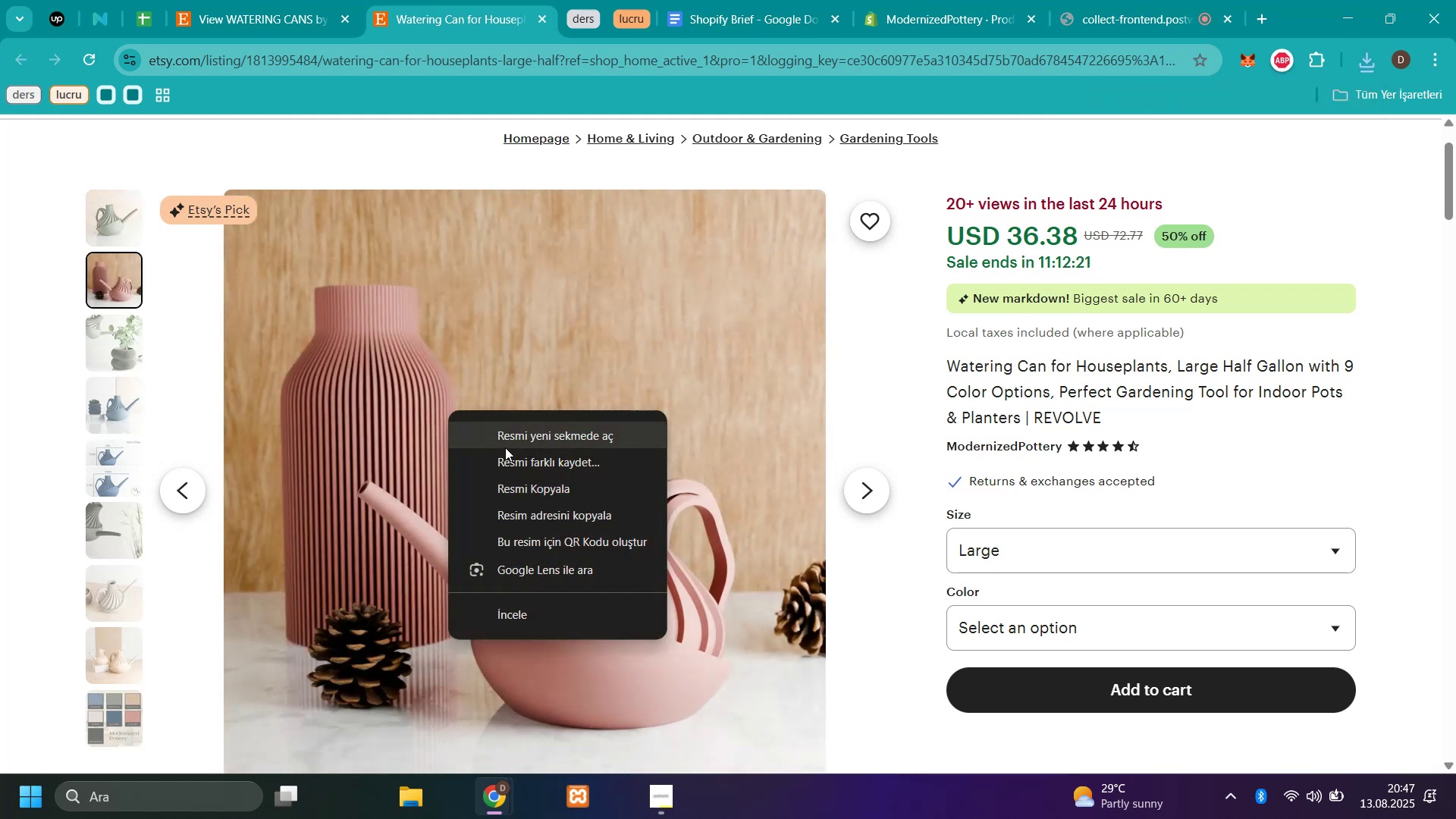 
left_click([522, 456])
 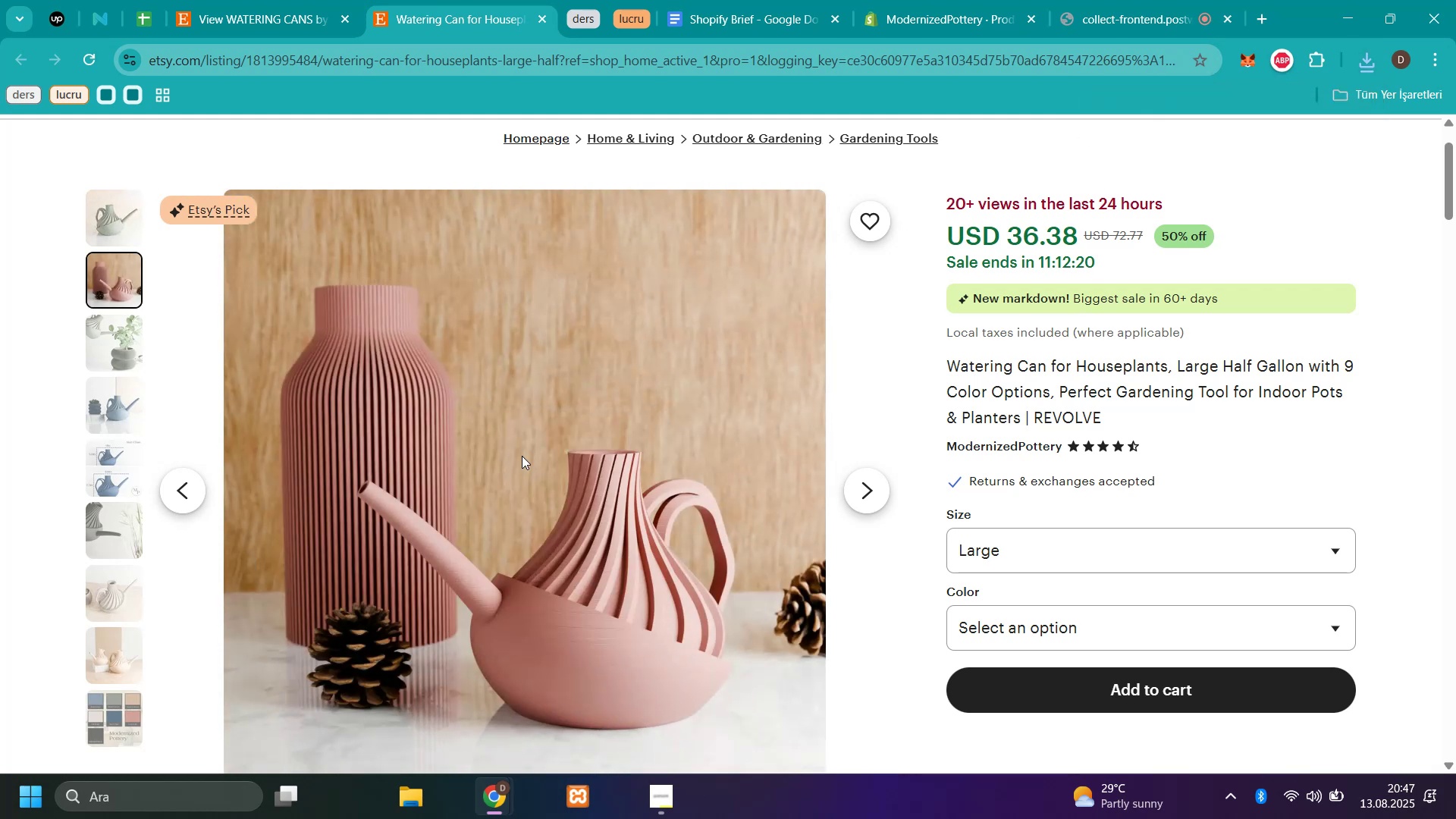 
type(w2)
 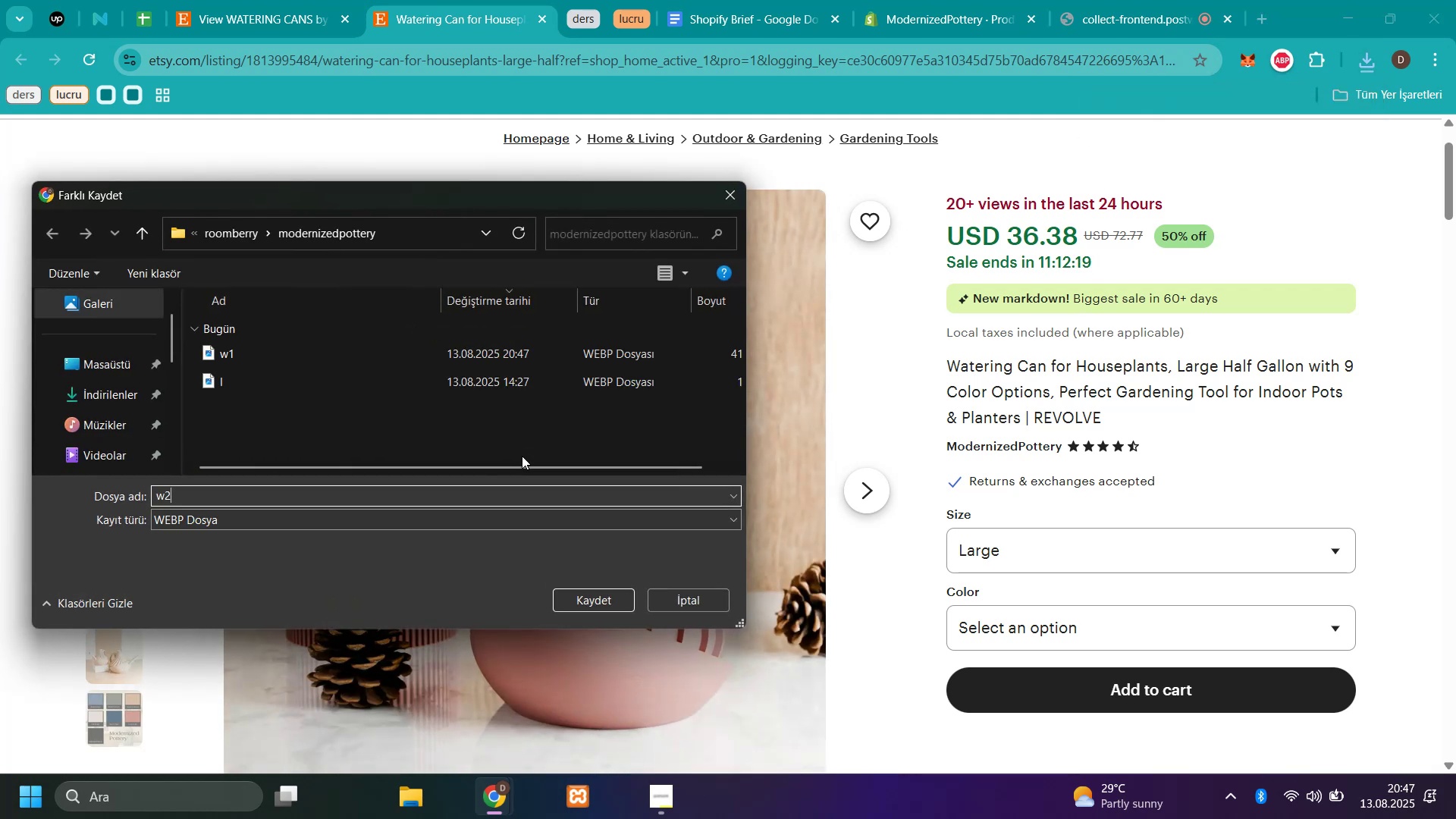 
key(Enter)
 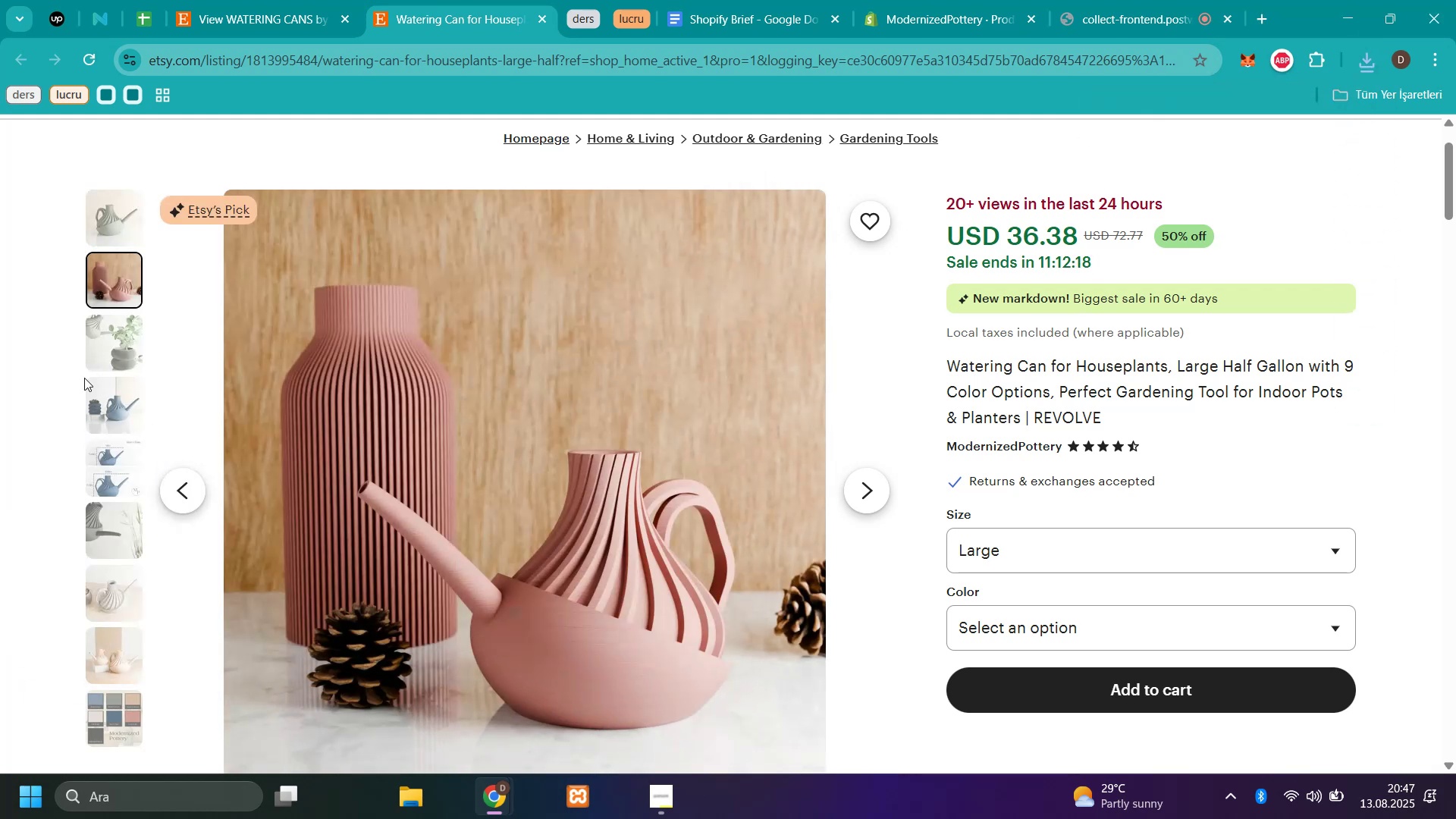 
left_click([118, 346])
 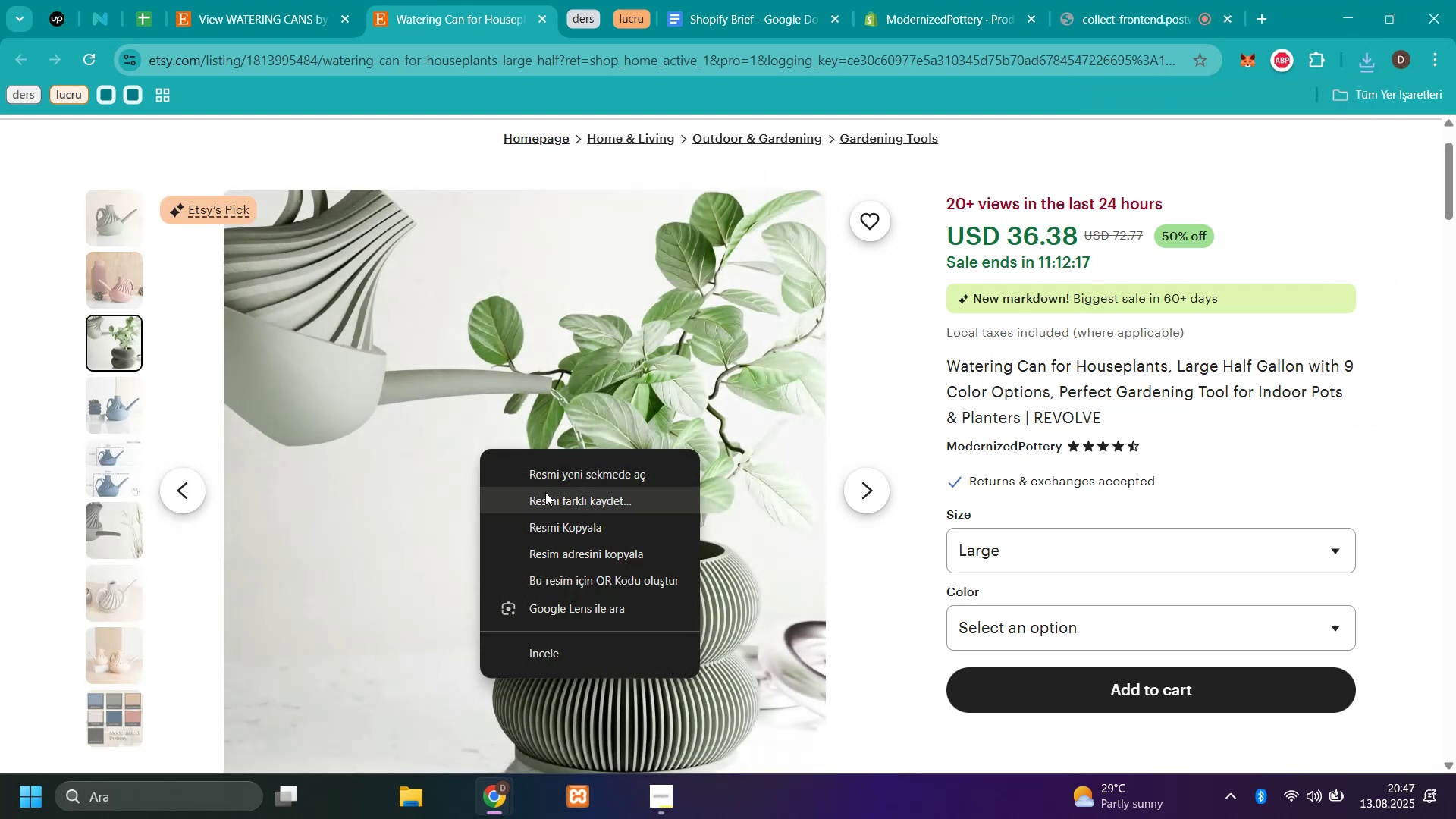 
left_click([552, 497])
 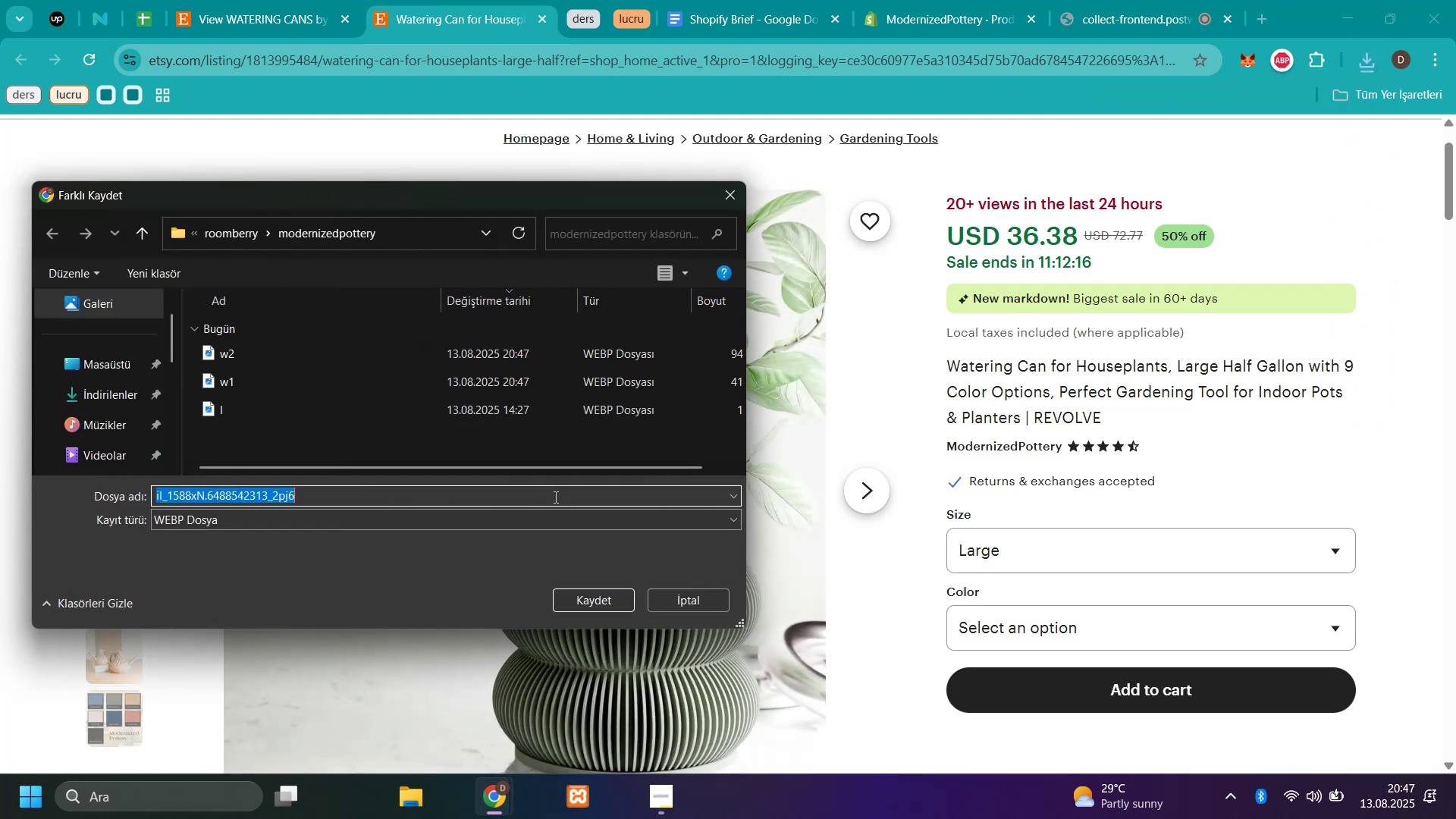 
type(w3)
 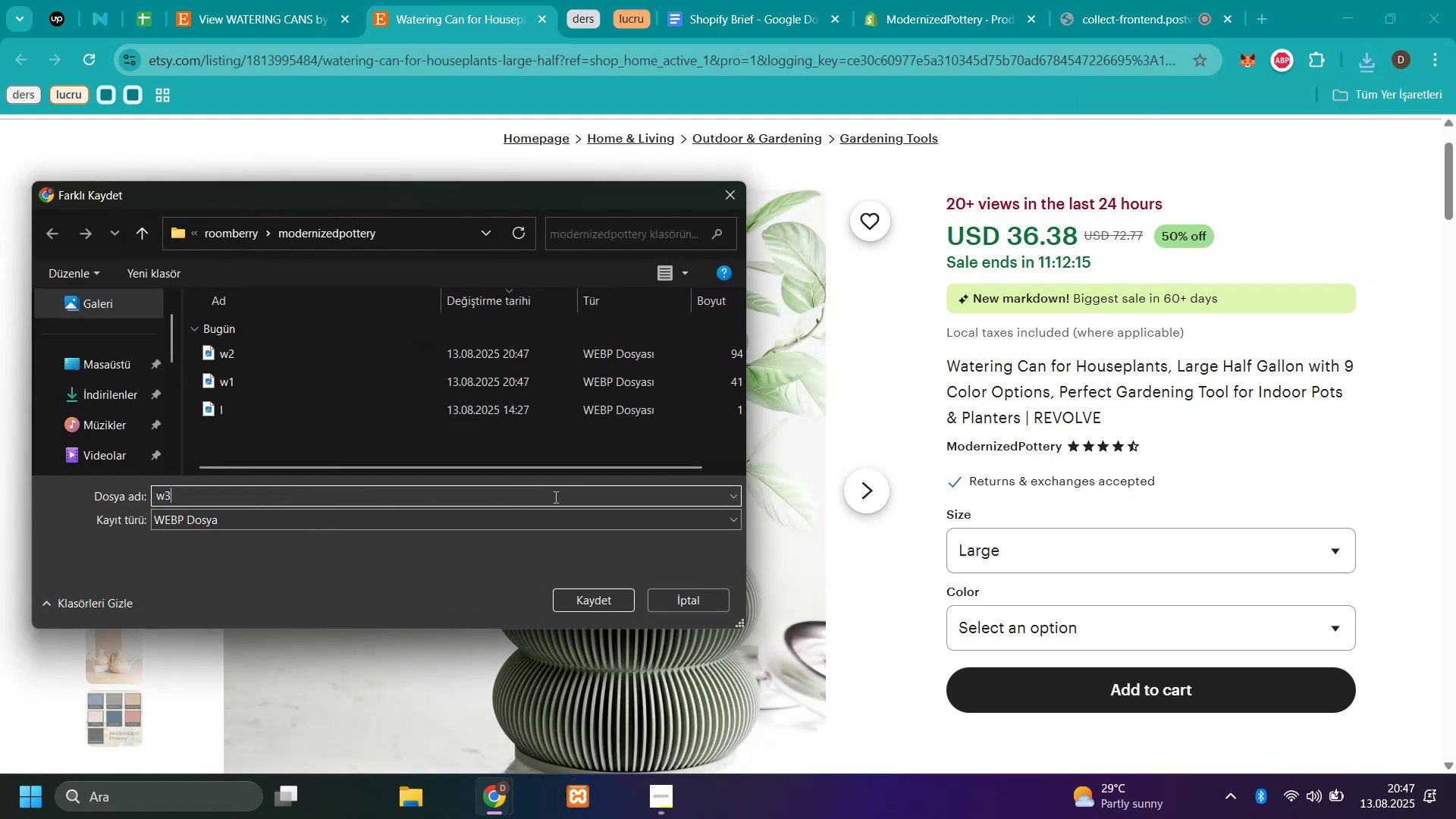 
key(Enter)
 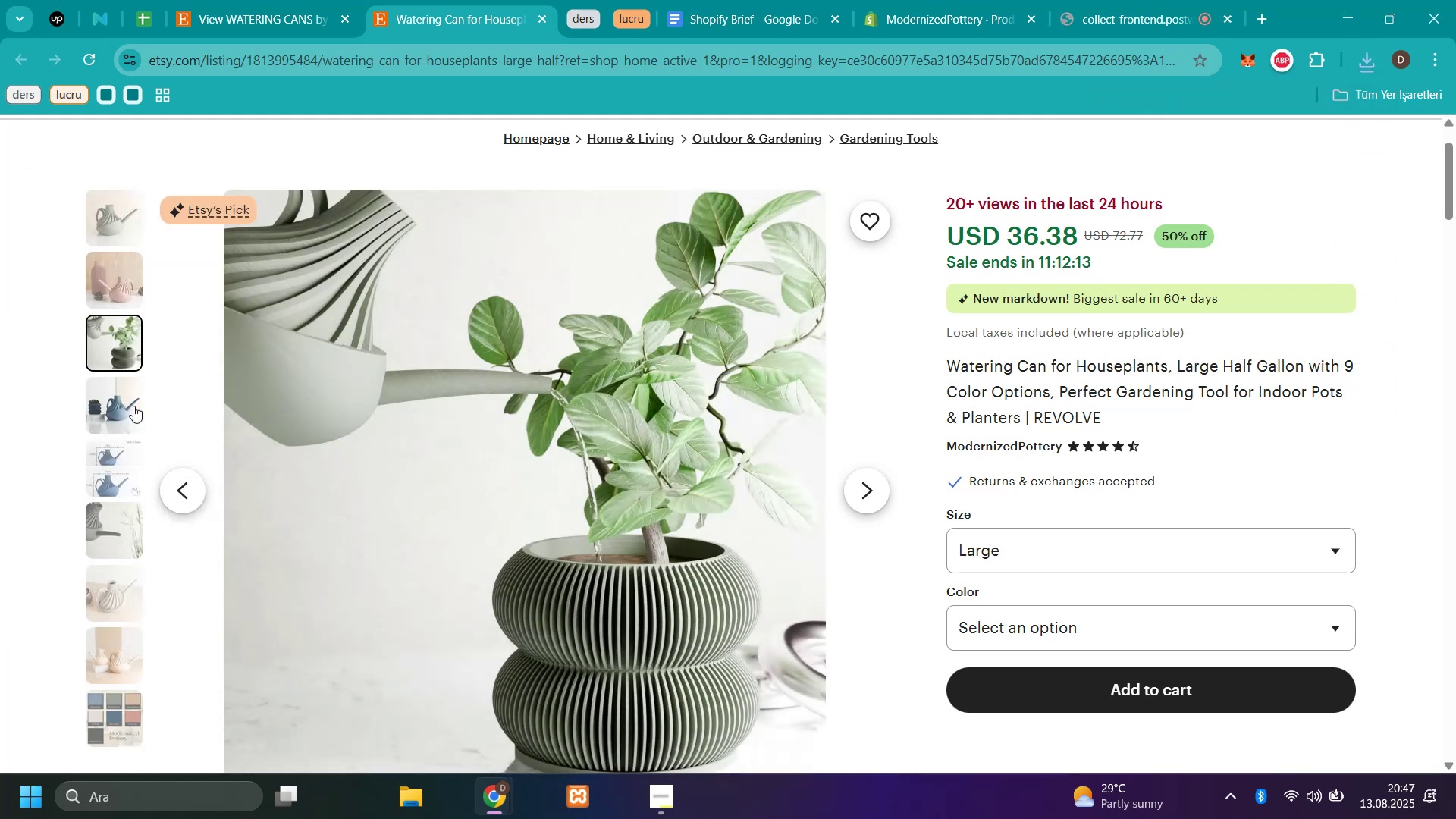 
left_click([133, 406])
 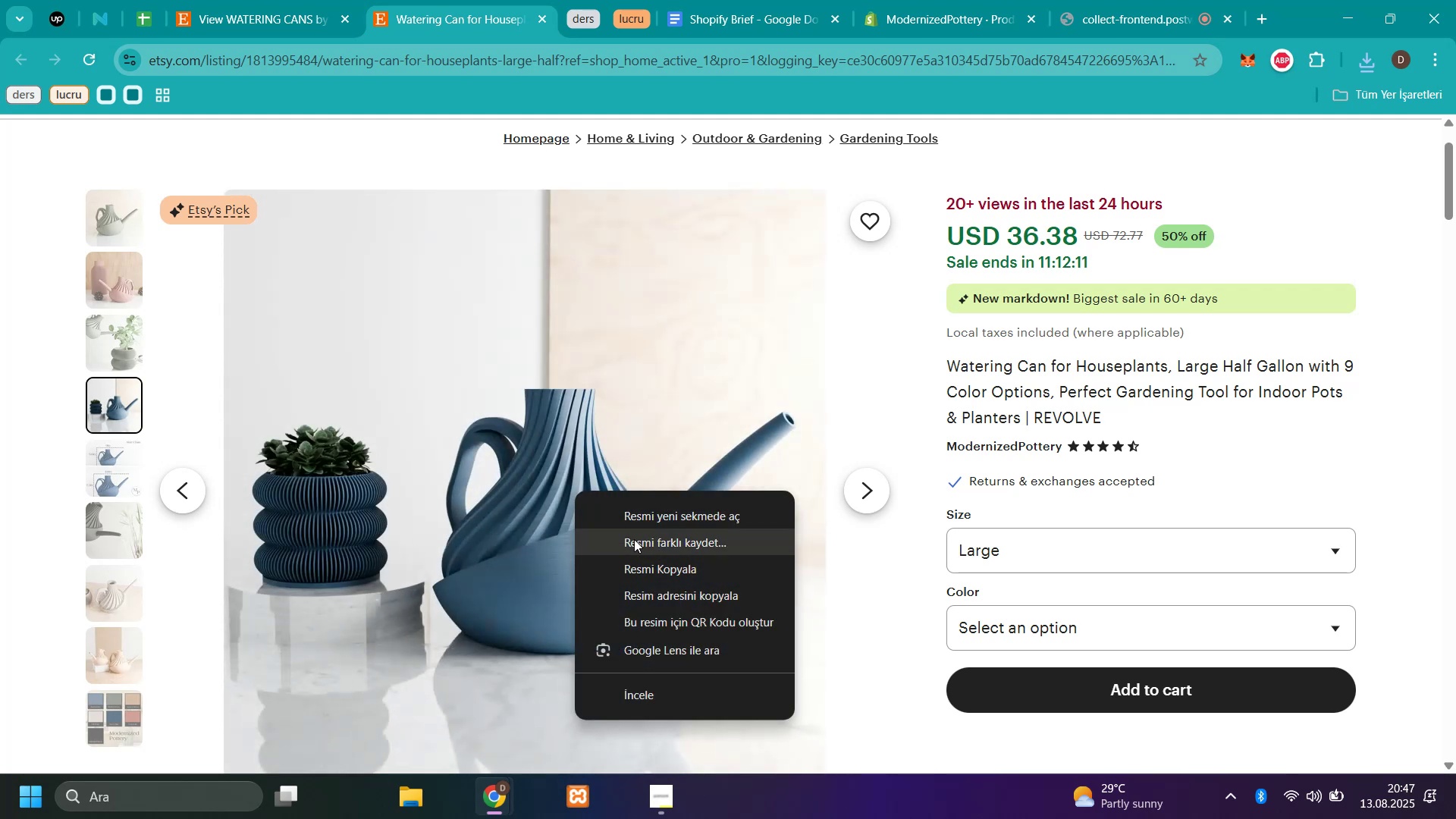 
left_click([634, 539])
 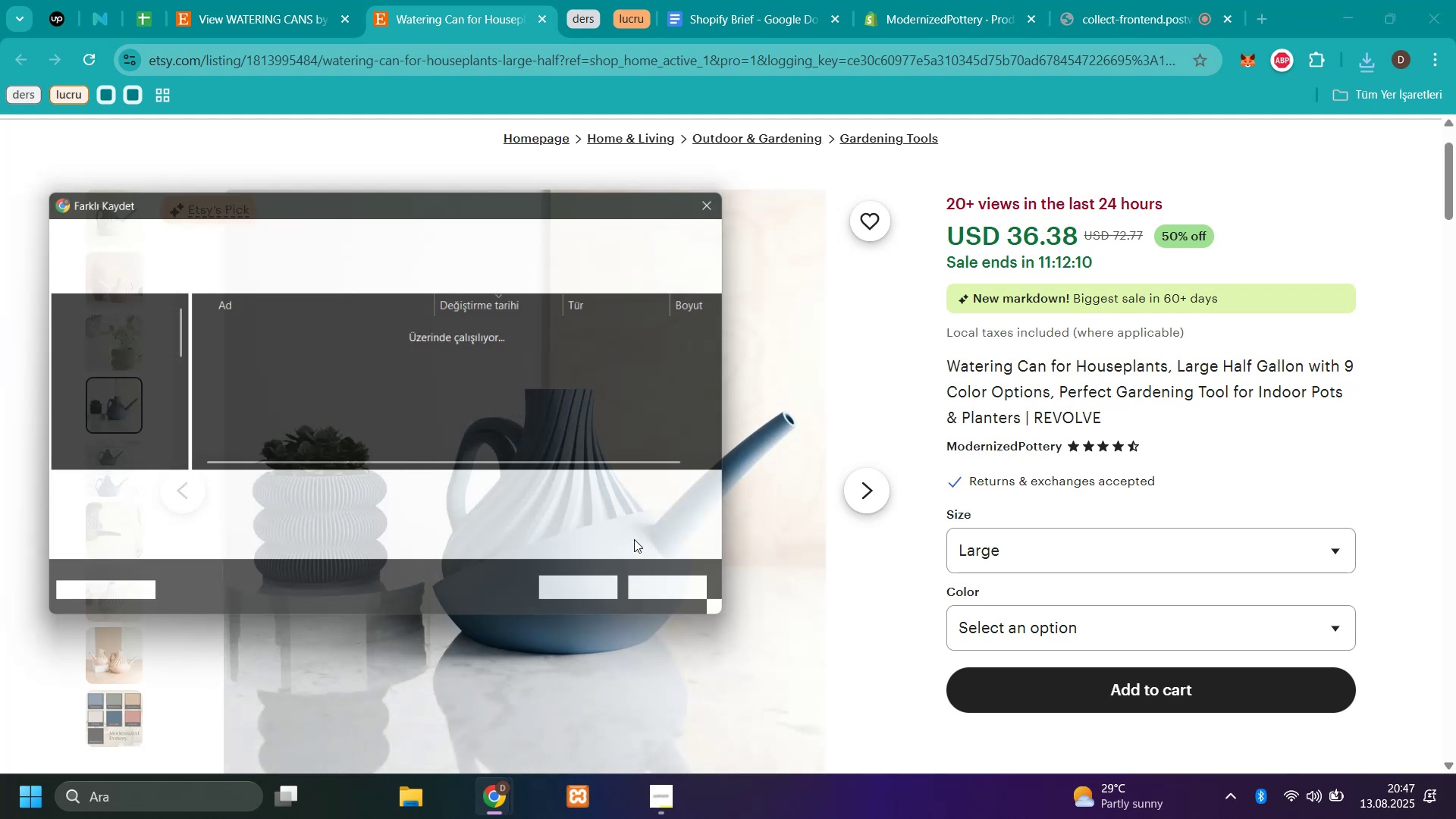 
type(w4)
 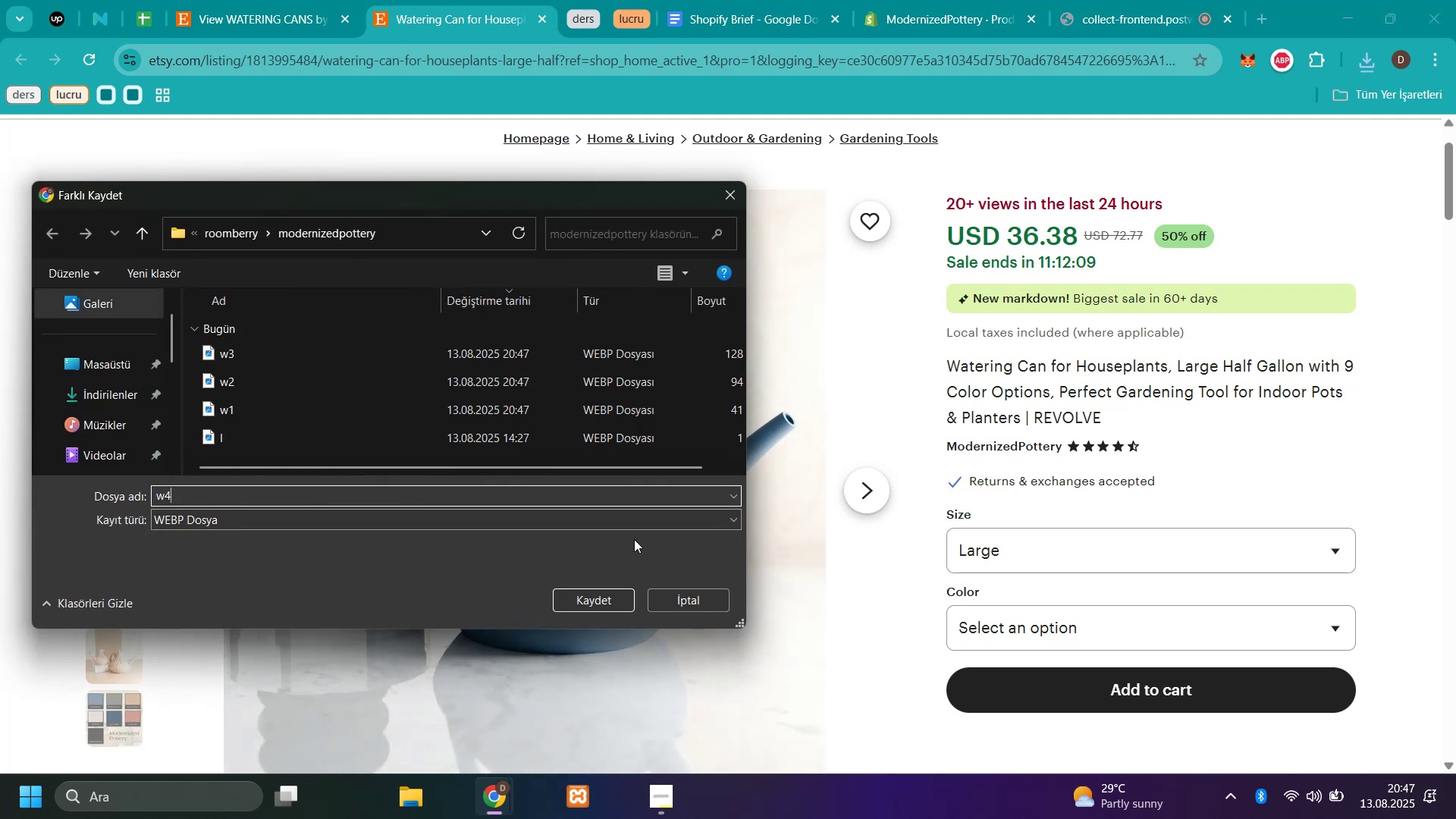 
key(Enter)
 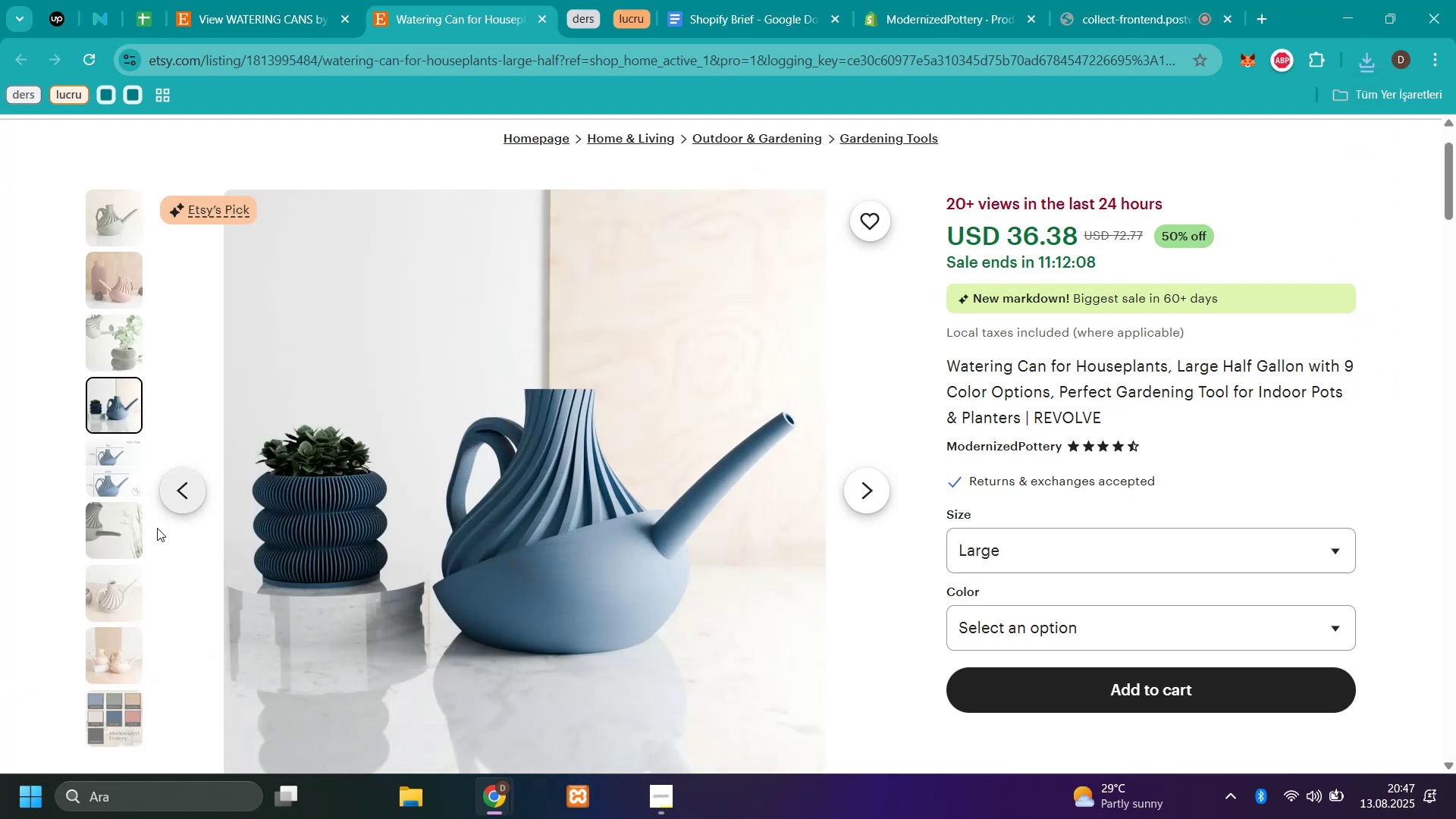 
left_click([111, 539])
 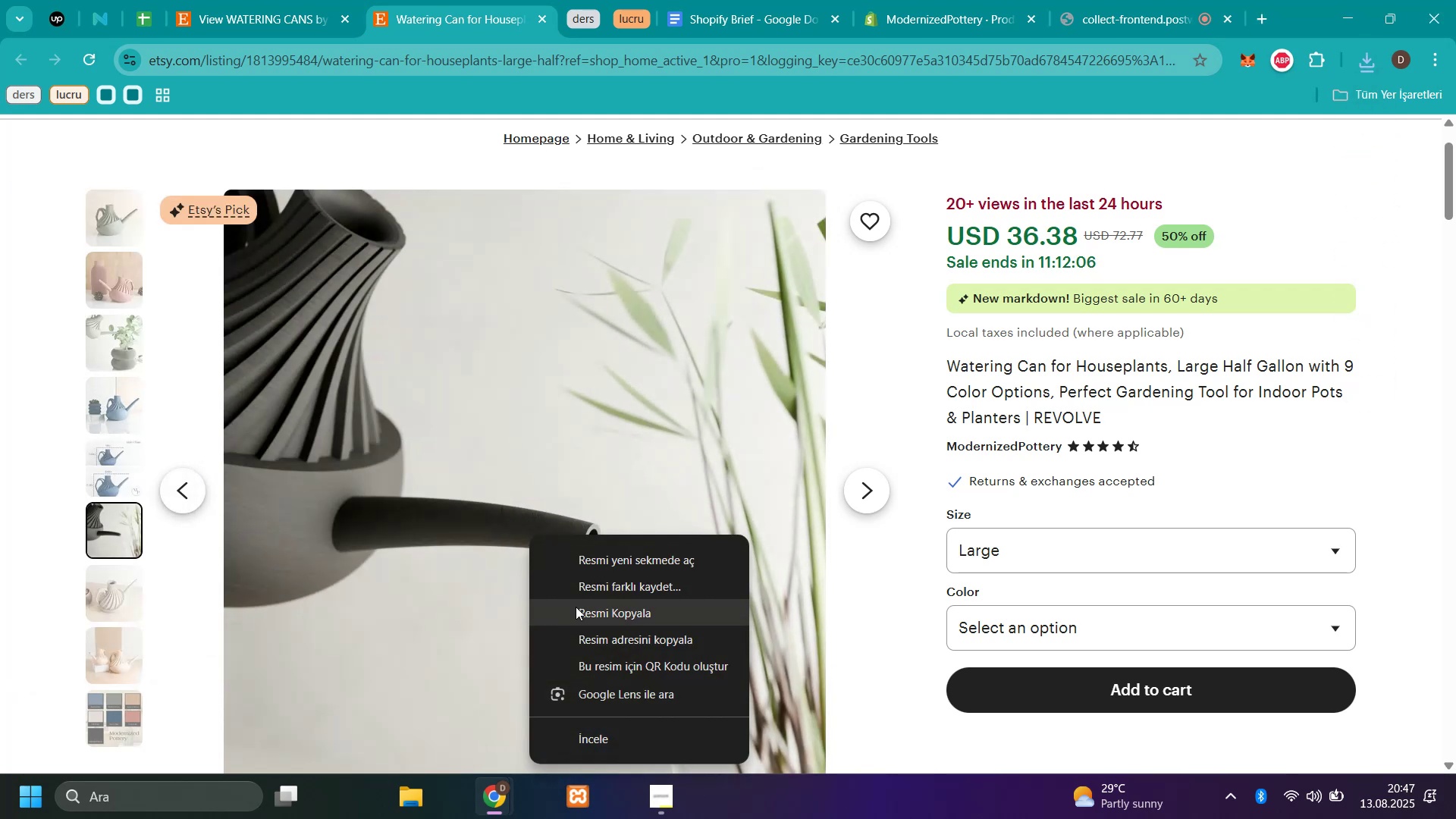 
left_click([587, 587])
 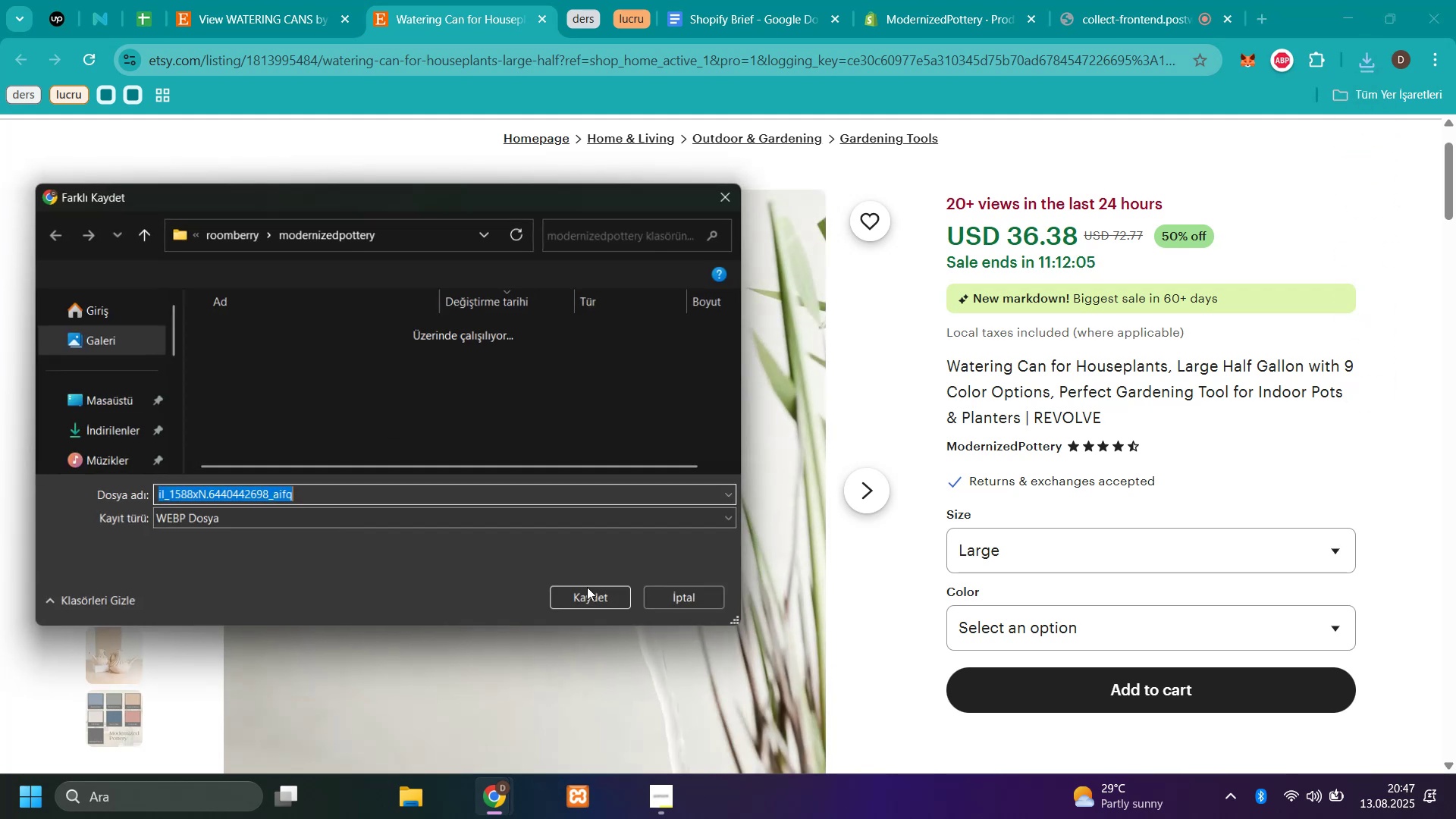 
type(w5)
 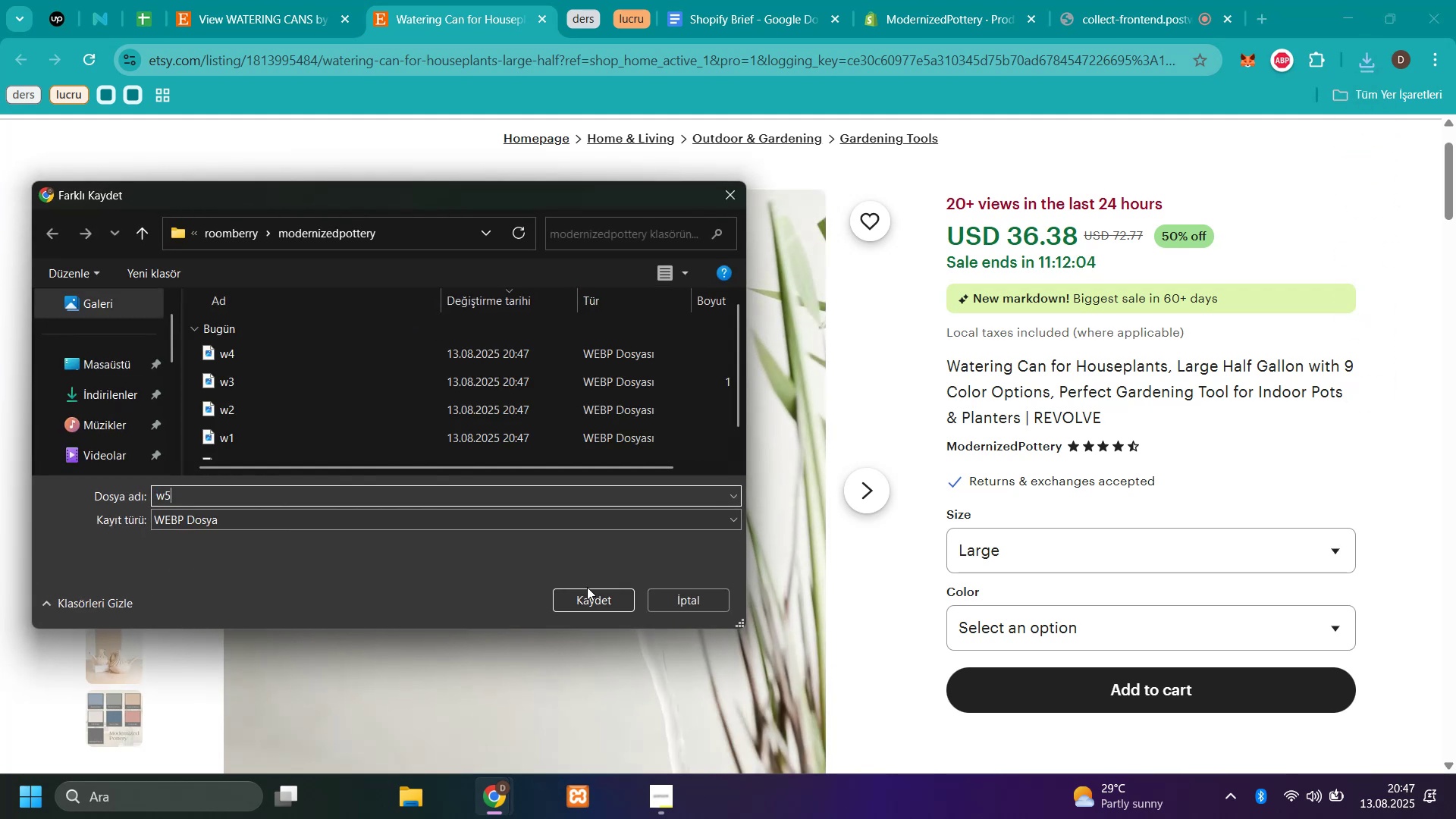 
key(Enter)
 